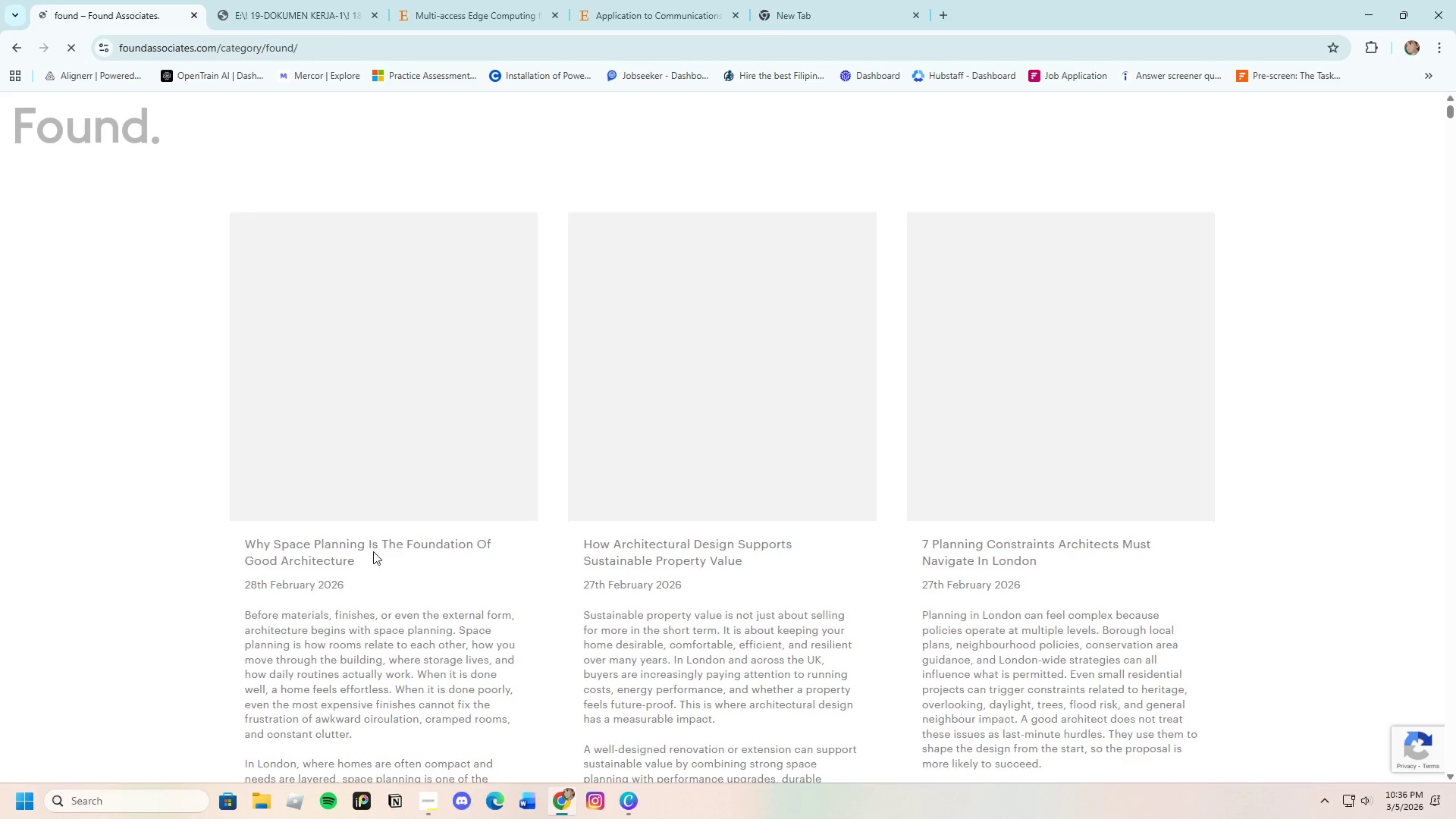 
scroll: coordinate [566, 667], scroll_direction: down, amount: 4.0
 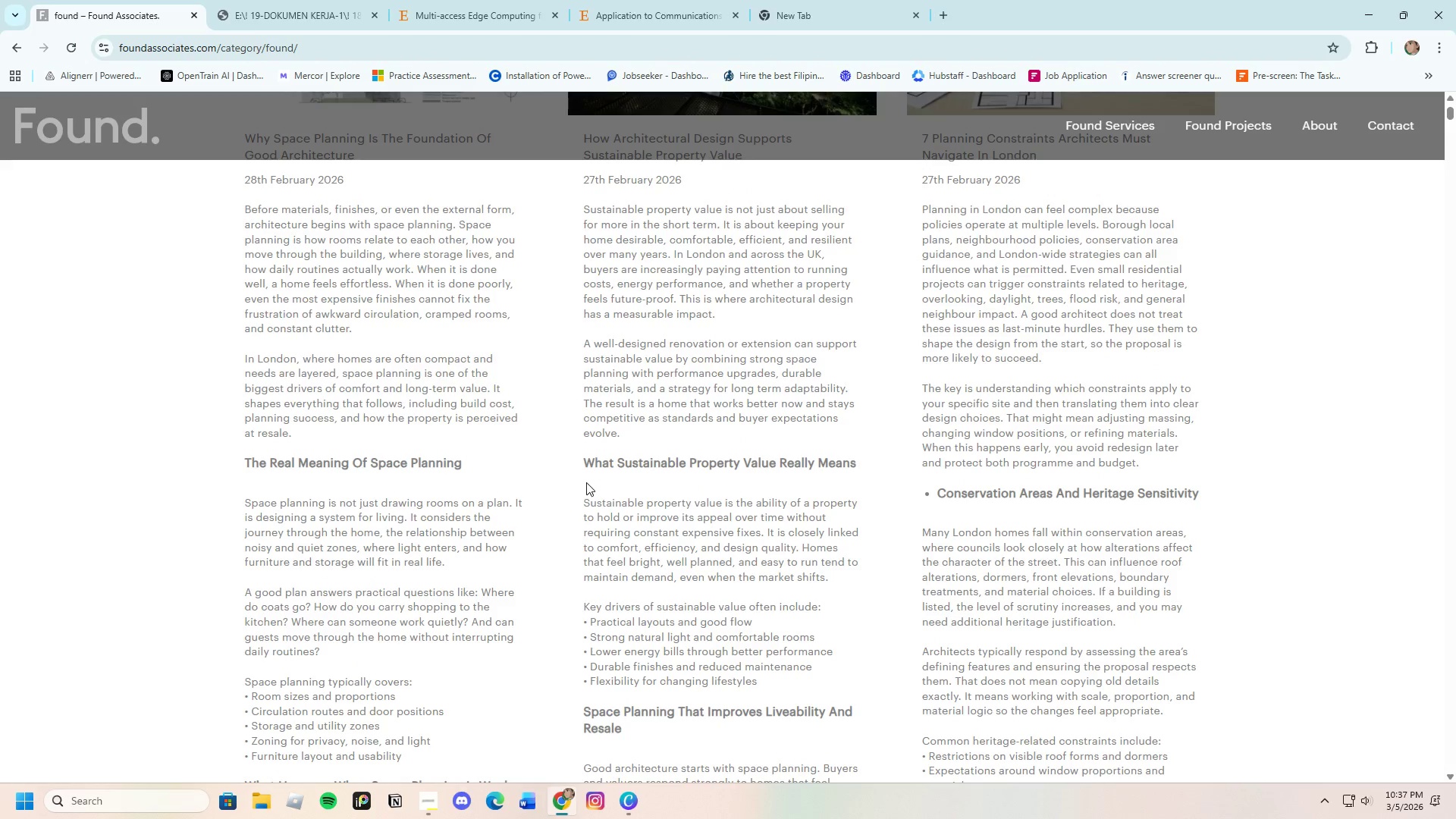 
scroll: coordinate [256, 592], scroll_direction: up, amount: 3.0
 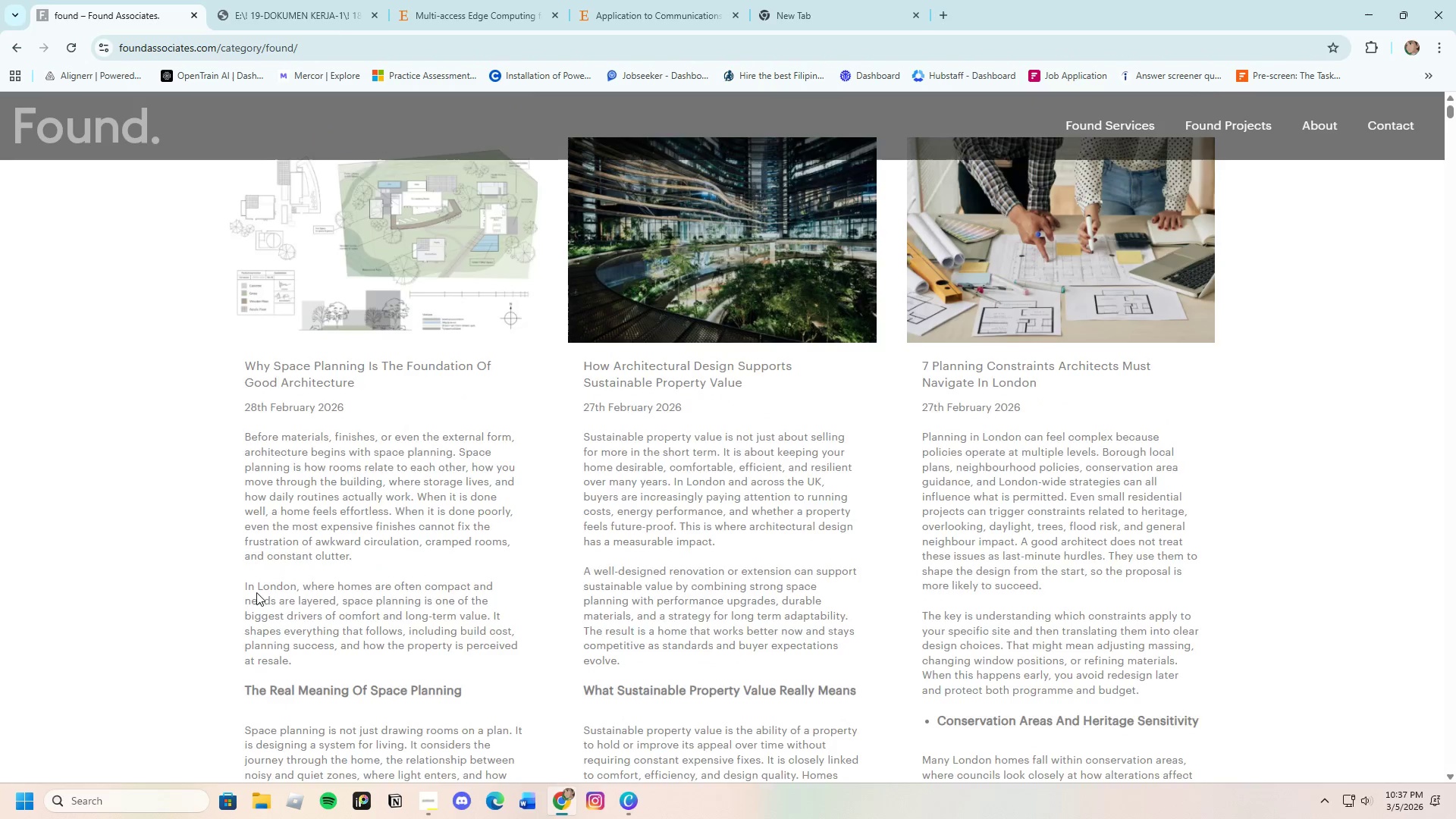 
scroll: coordinate [260, 604], scroll_direction: down, amount: 8.0
 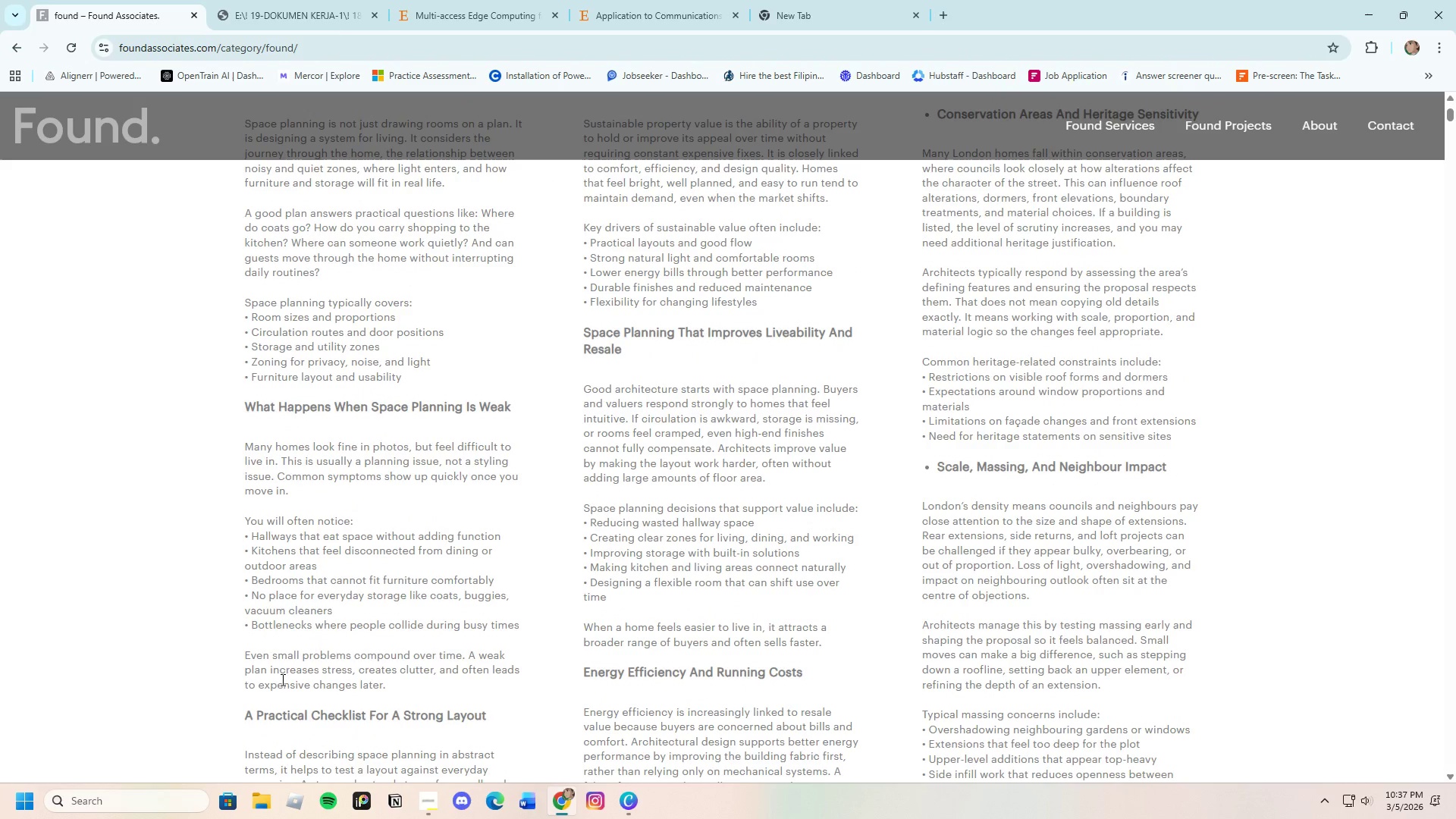 
left_click([21, 52])
 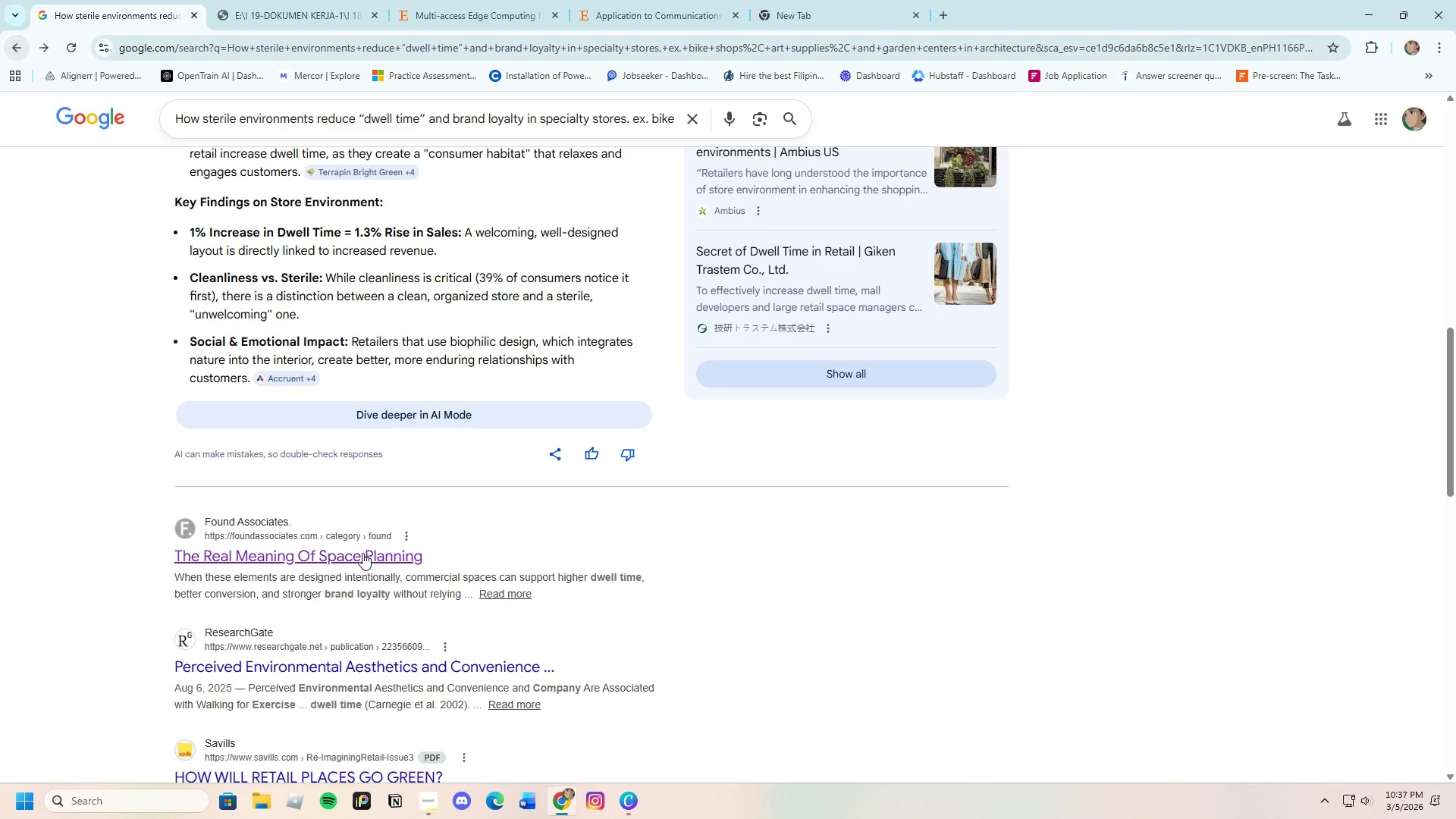 
scroll: coordinate [366, 563], scroll_direction: down, amount: 3.0
 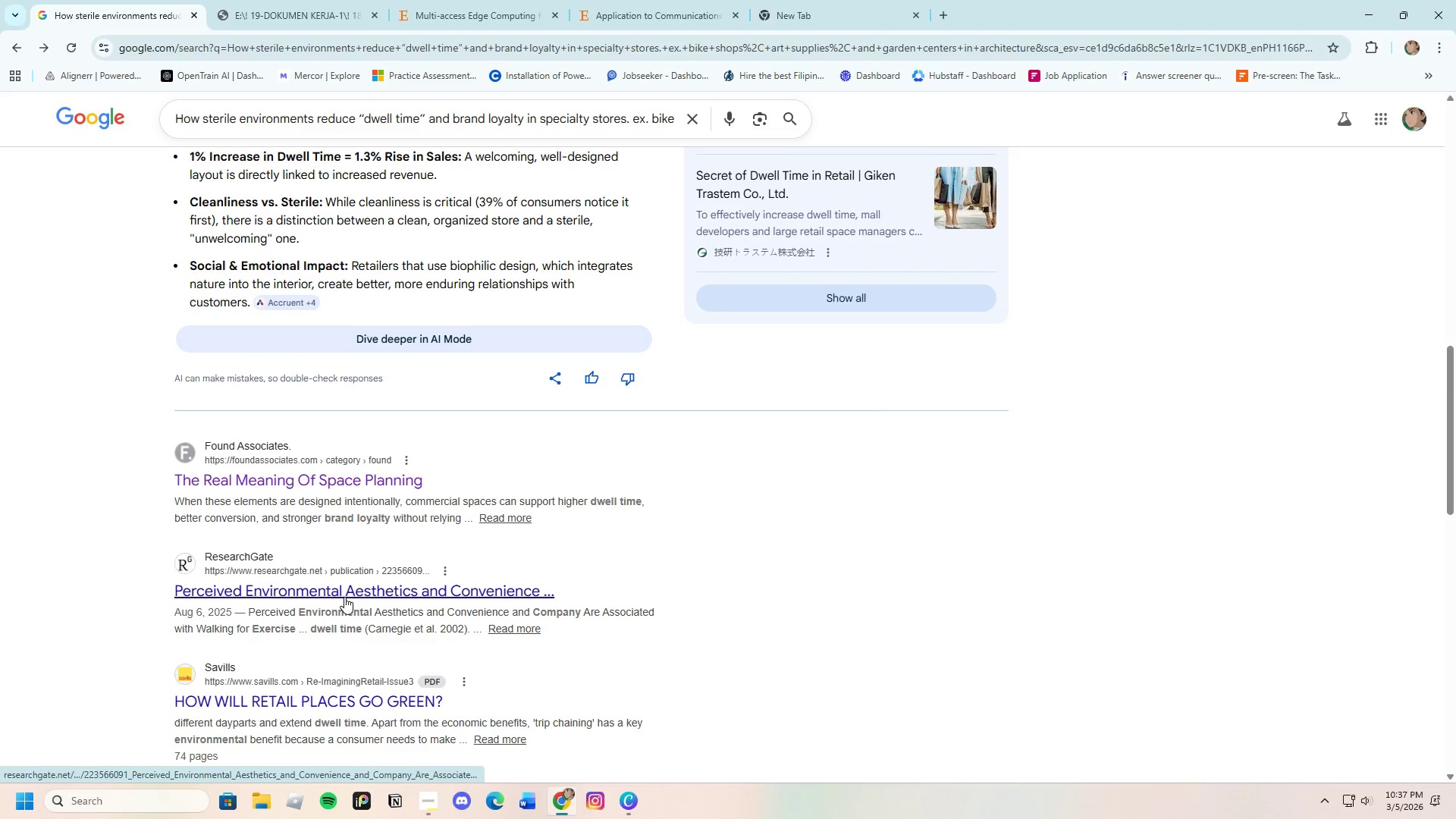 
scroll: coordinate [347, 597], scroll_direction: up, amount: 8.0
 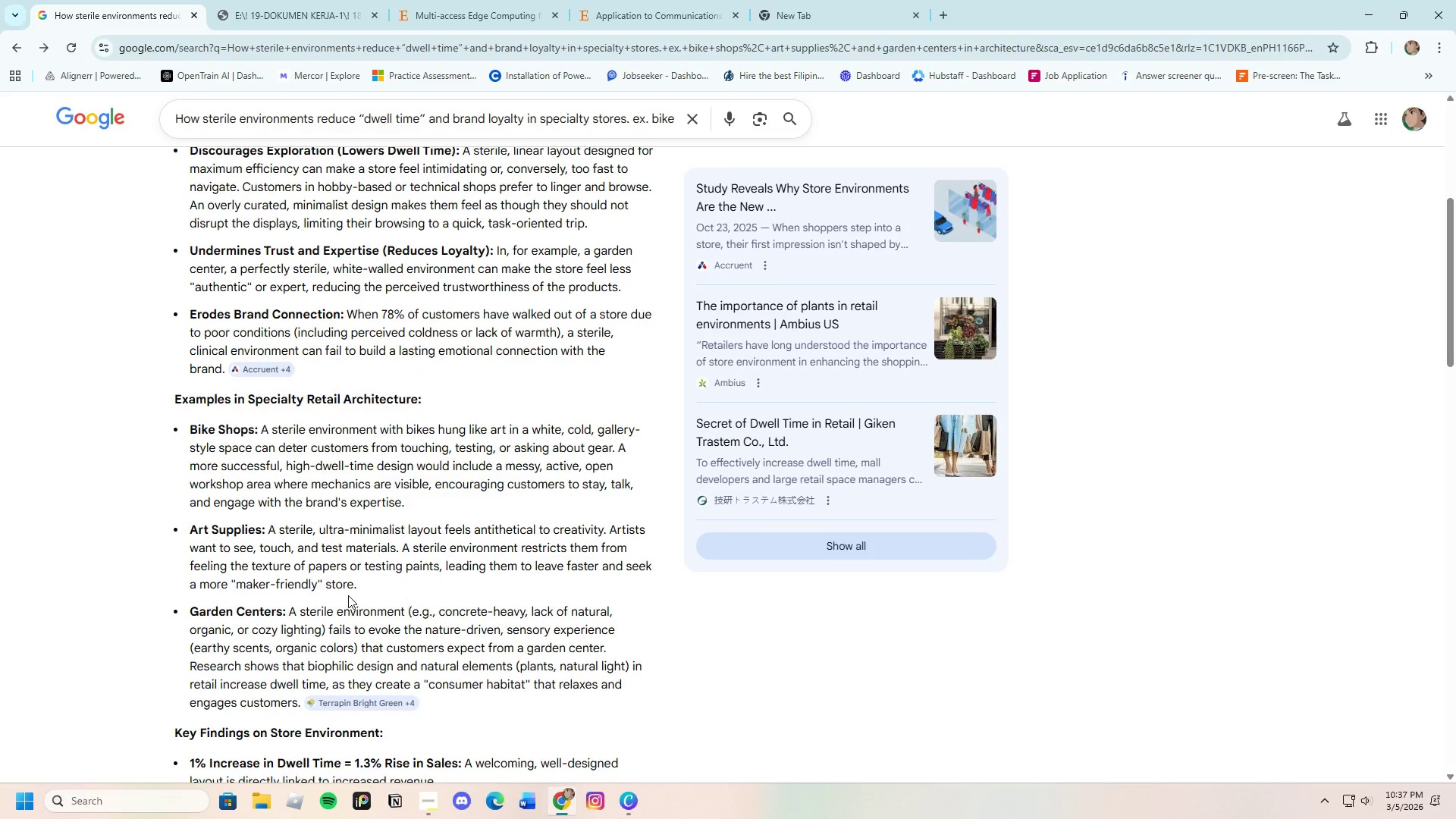 
scroll: coordinate [348, 595], scroll_direction: down, amount: 1.0
 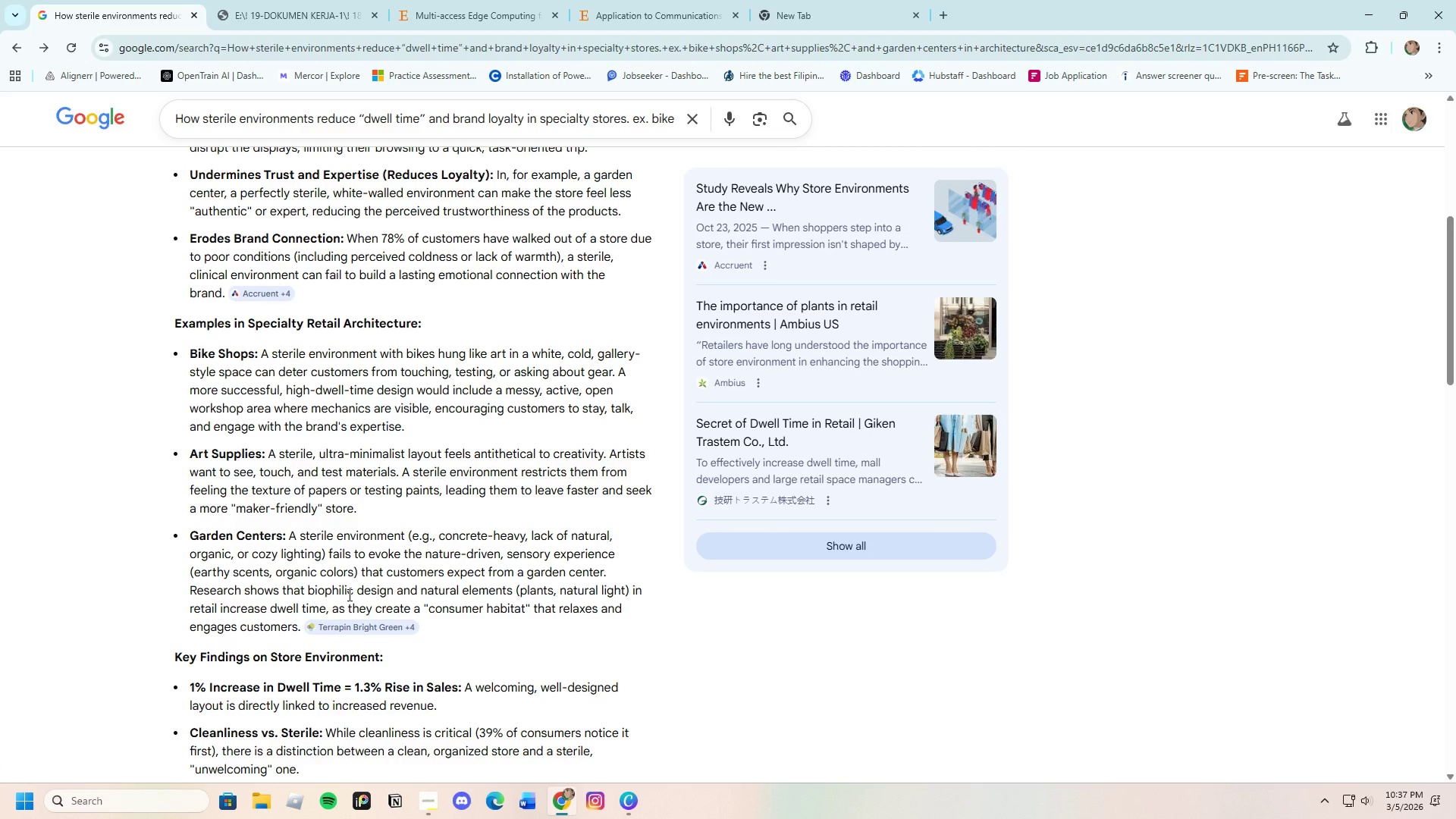 
wait(14.56)
 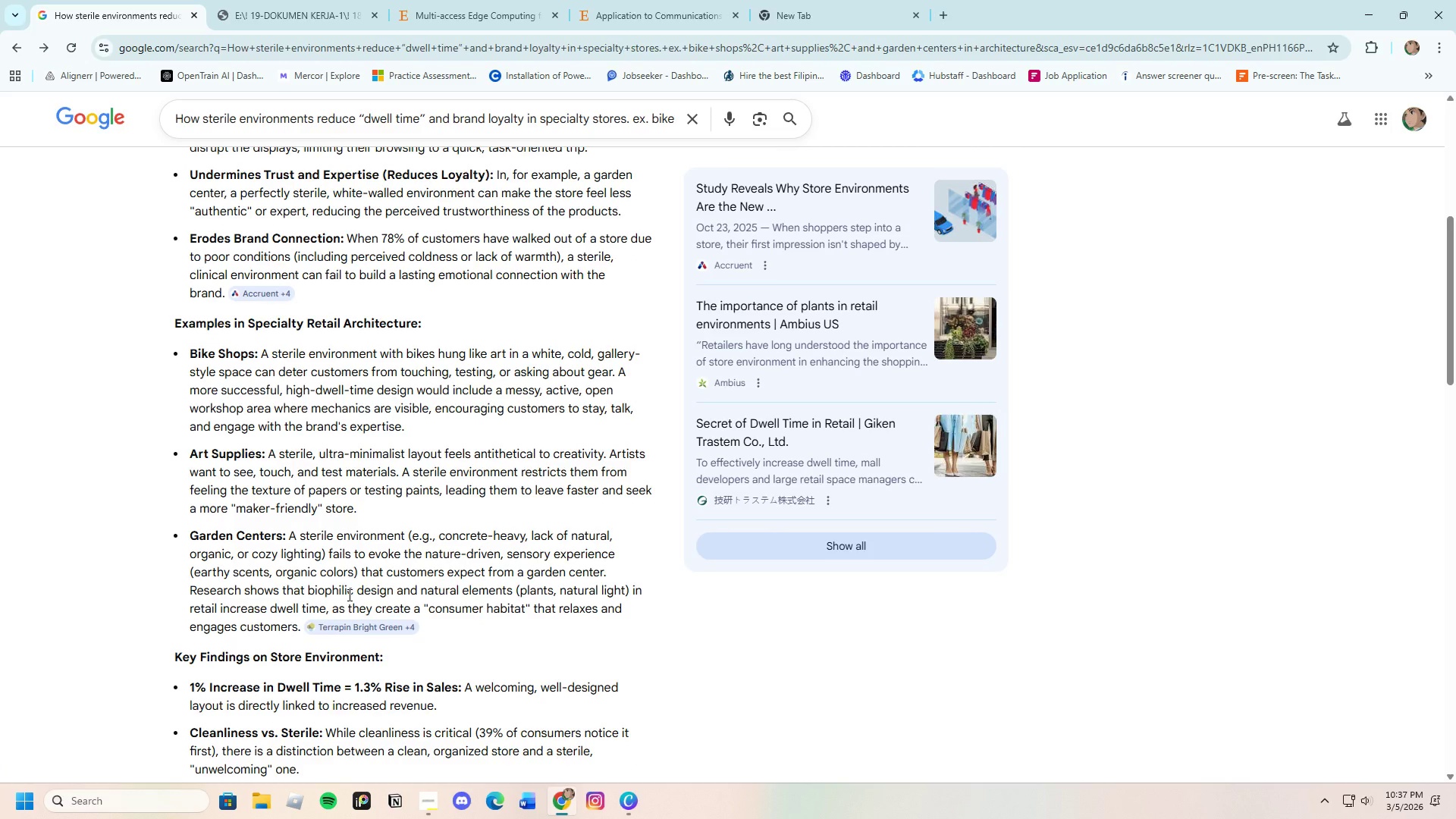 
scroll: coordinate [364, 496], scroll_direction: down, amount: 2.0
 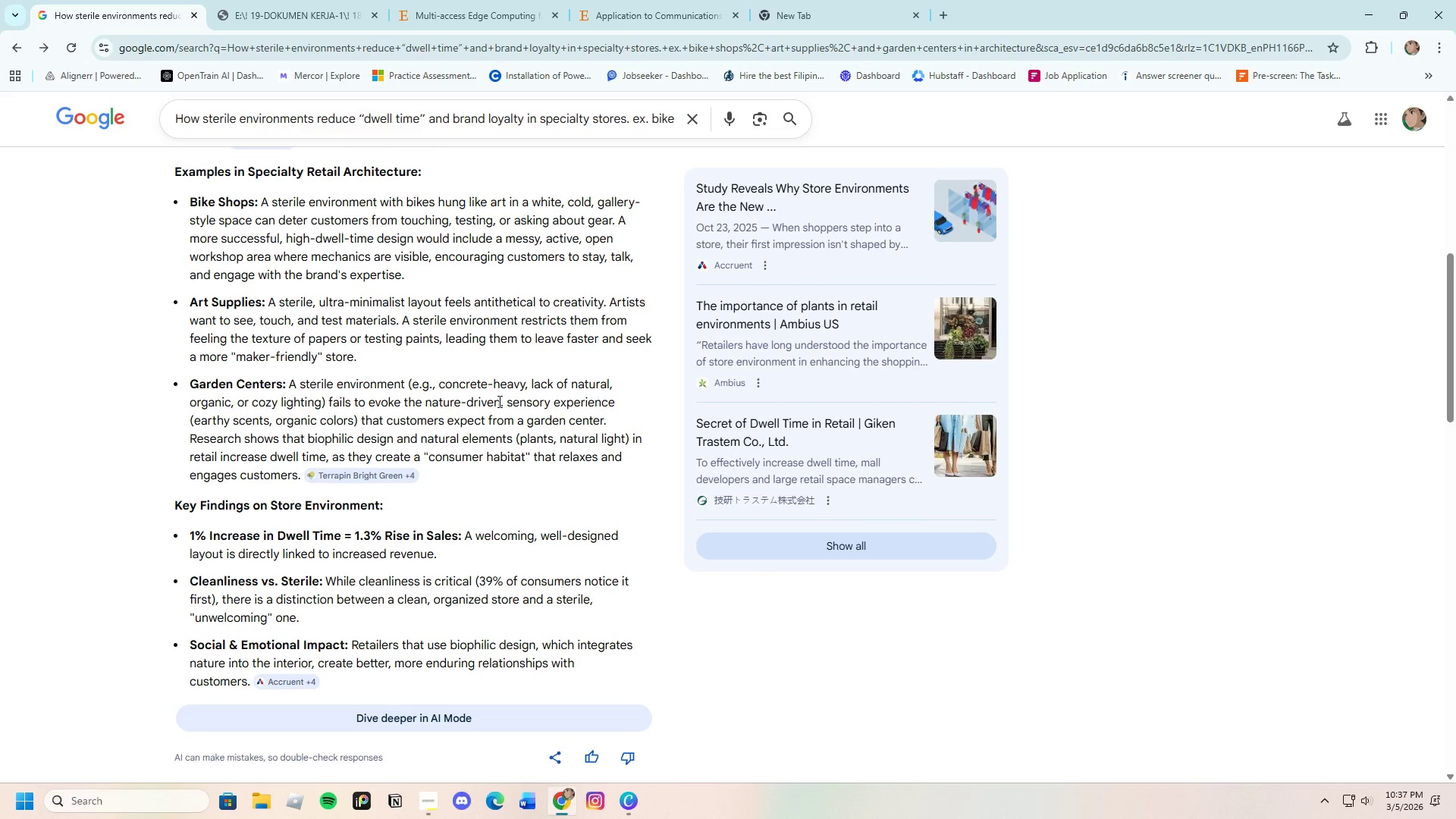 
wait(14.37)
 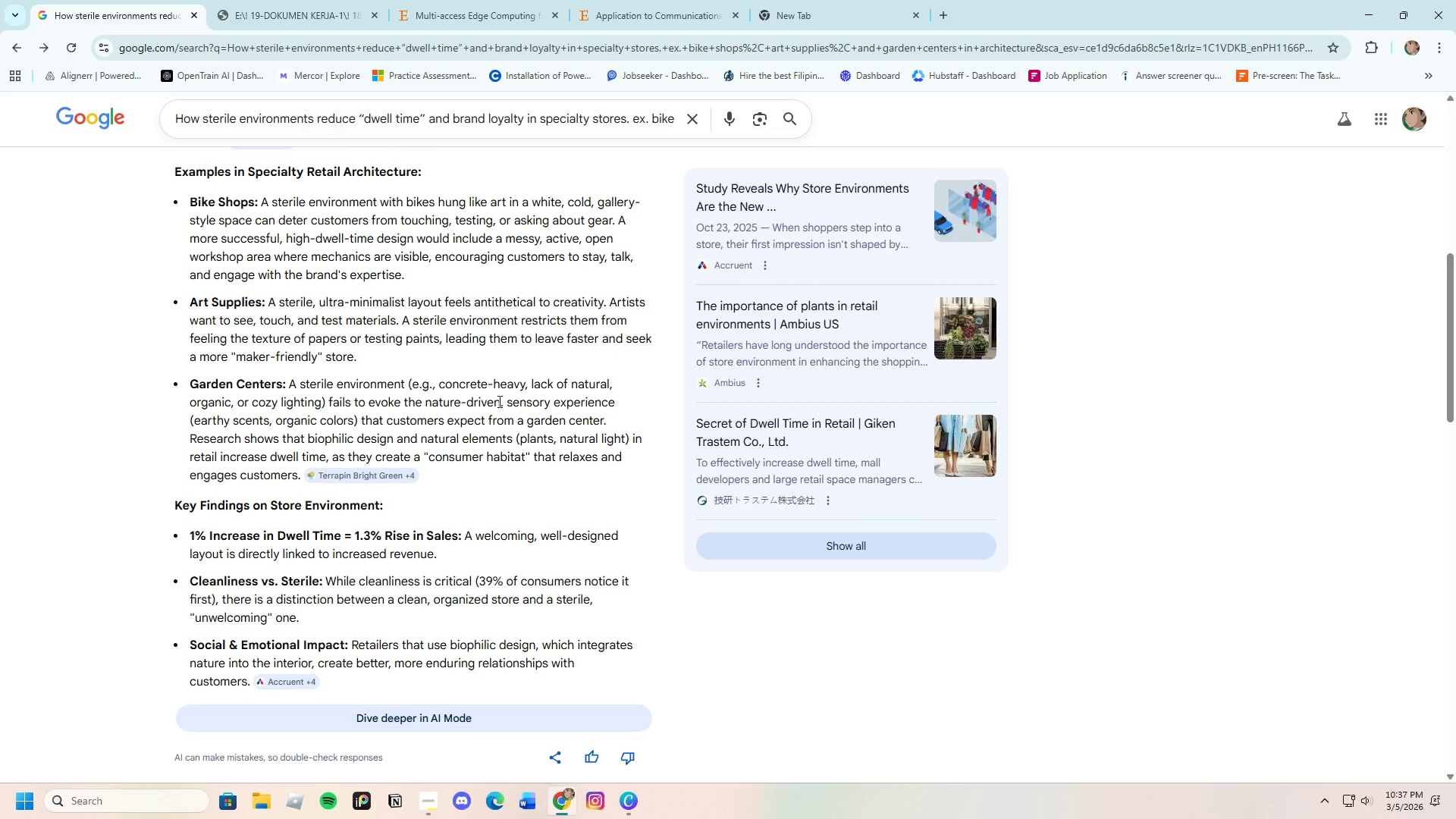 
scroll: coordinate [452, 488], scroll_direction: down, amount: 2.0
 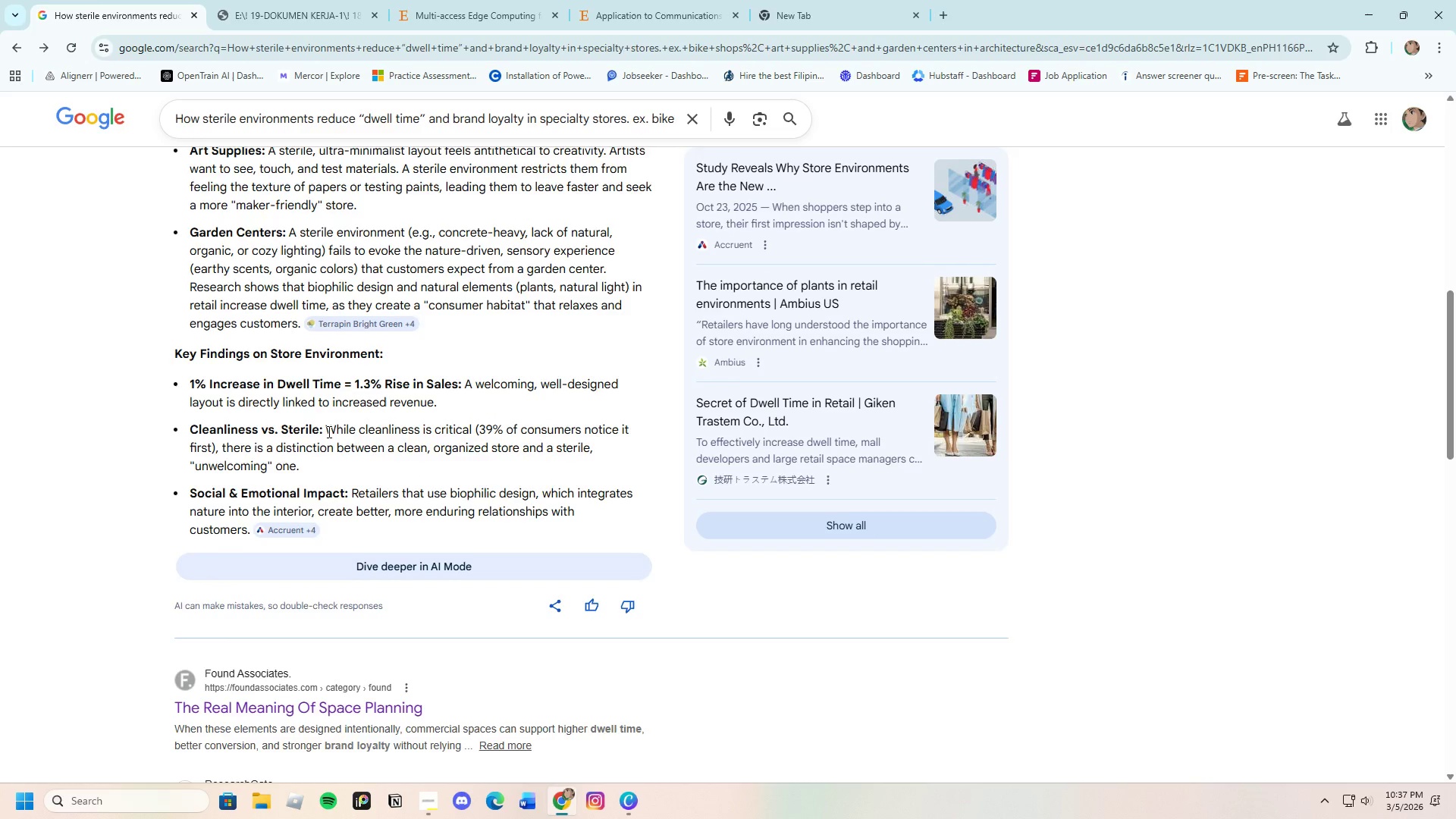 
scroll: coordinate [330, 502], scroll_direction: up, amount: 11.0
 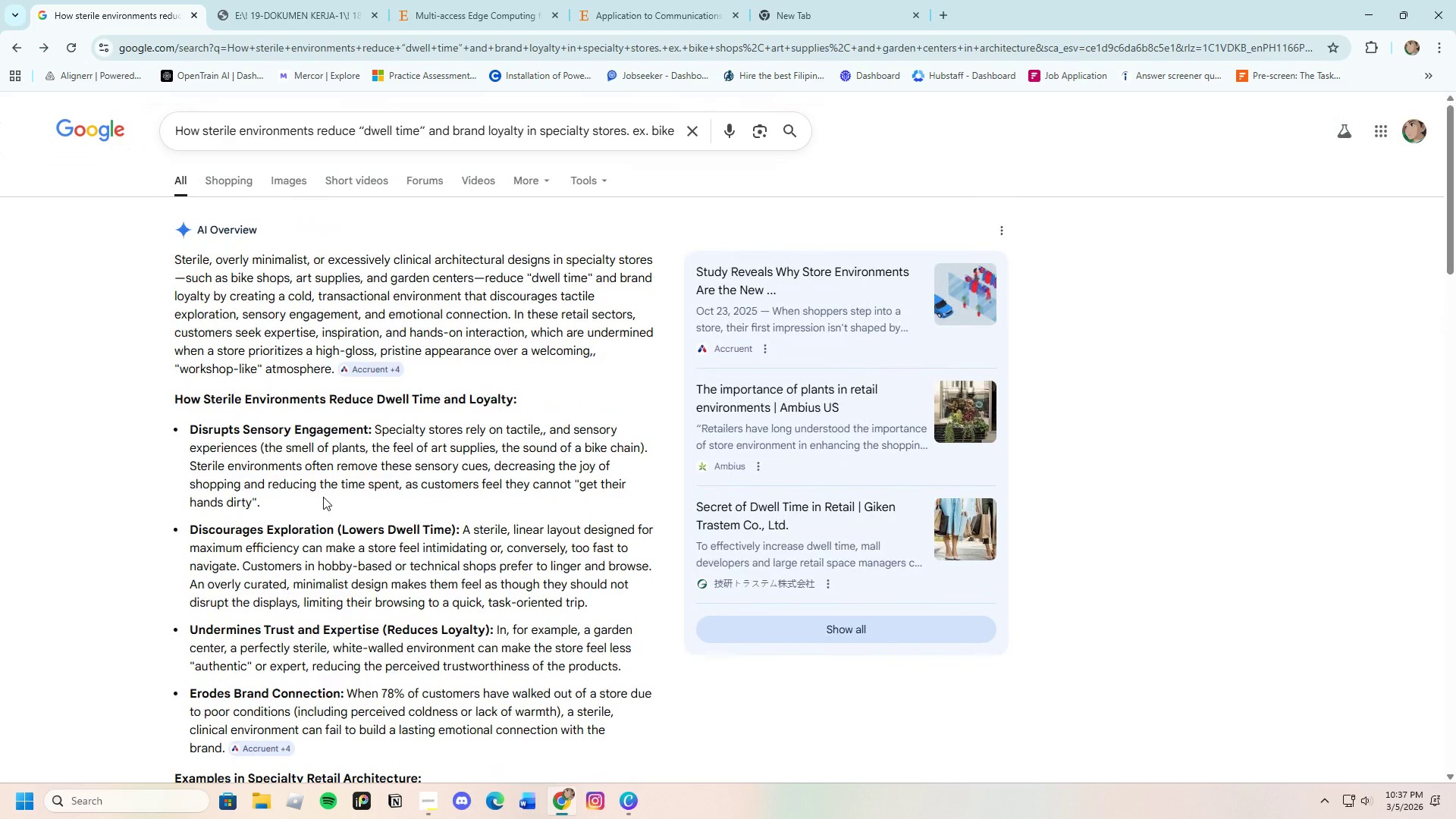 
scroll: coordinate [323, 497], scroll_direction: down, amount: 4.0
 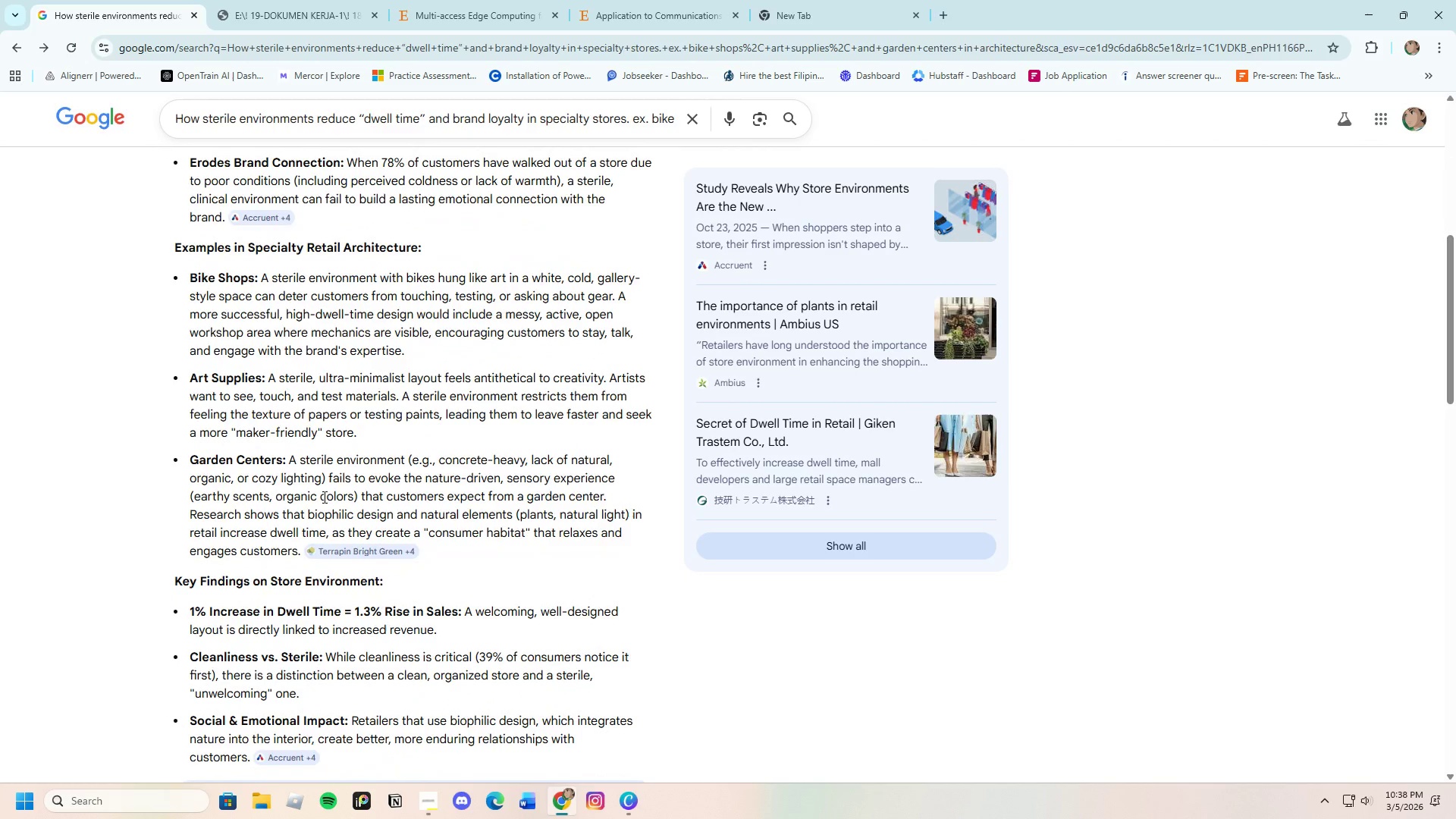 
scroll: coordinate [323, 497], scroll_direction: up, amount: 5.0
 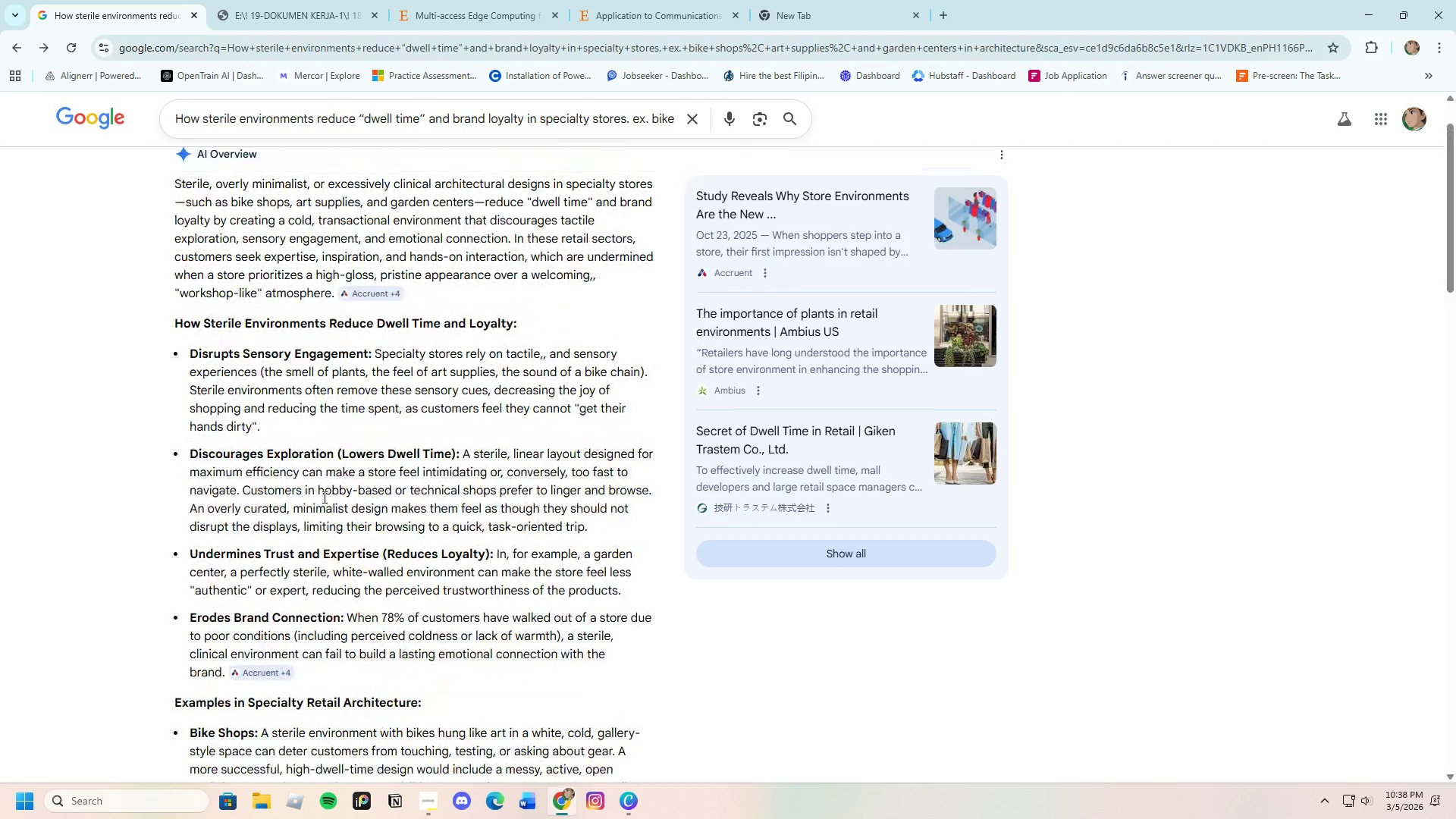 
wait(5.04)
 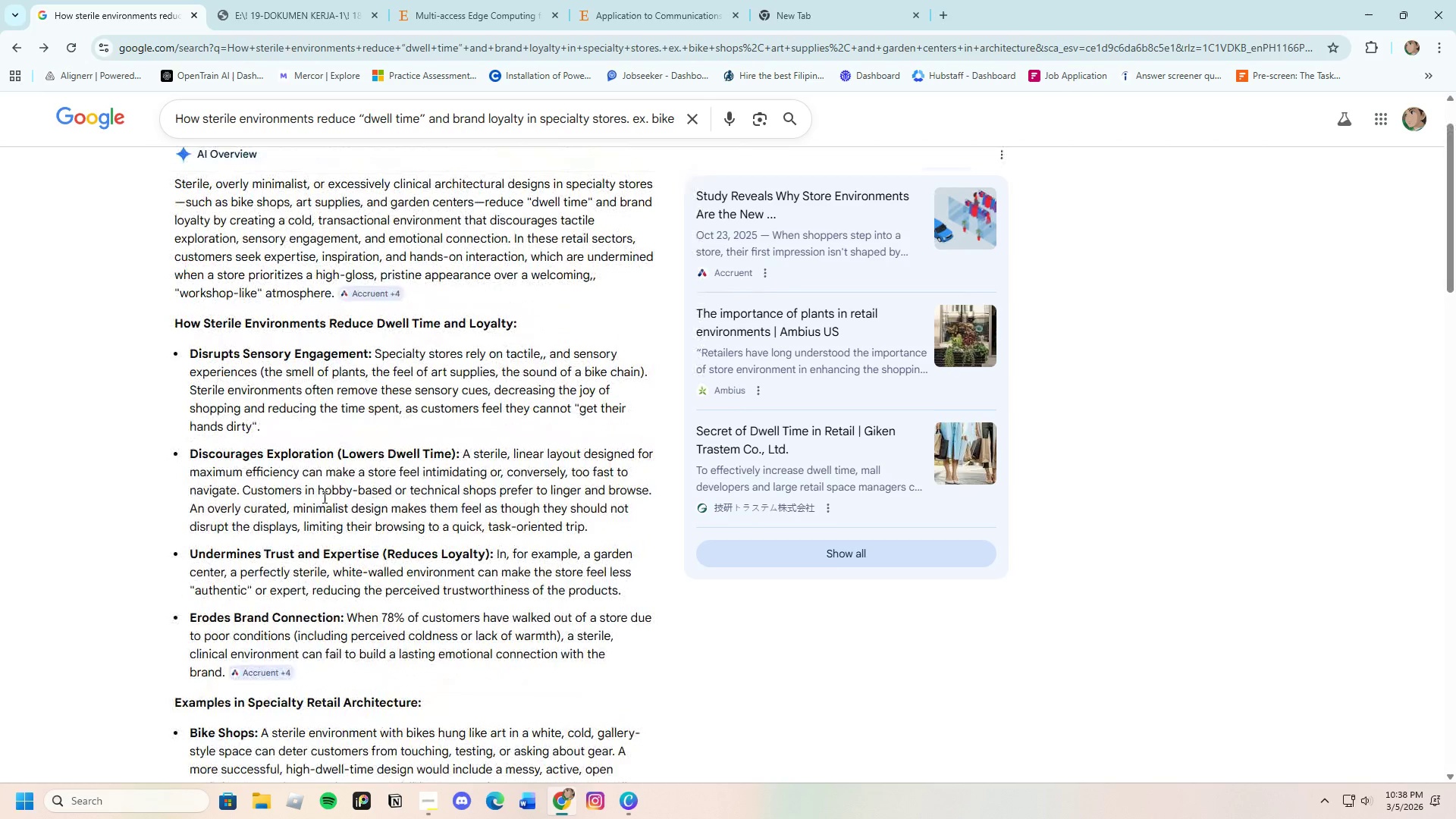 
scroll: coordinate [323, 497], scroll_direction: down, amount: 3.0
 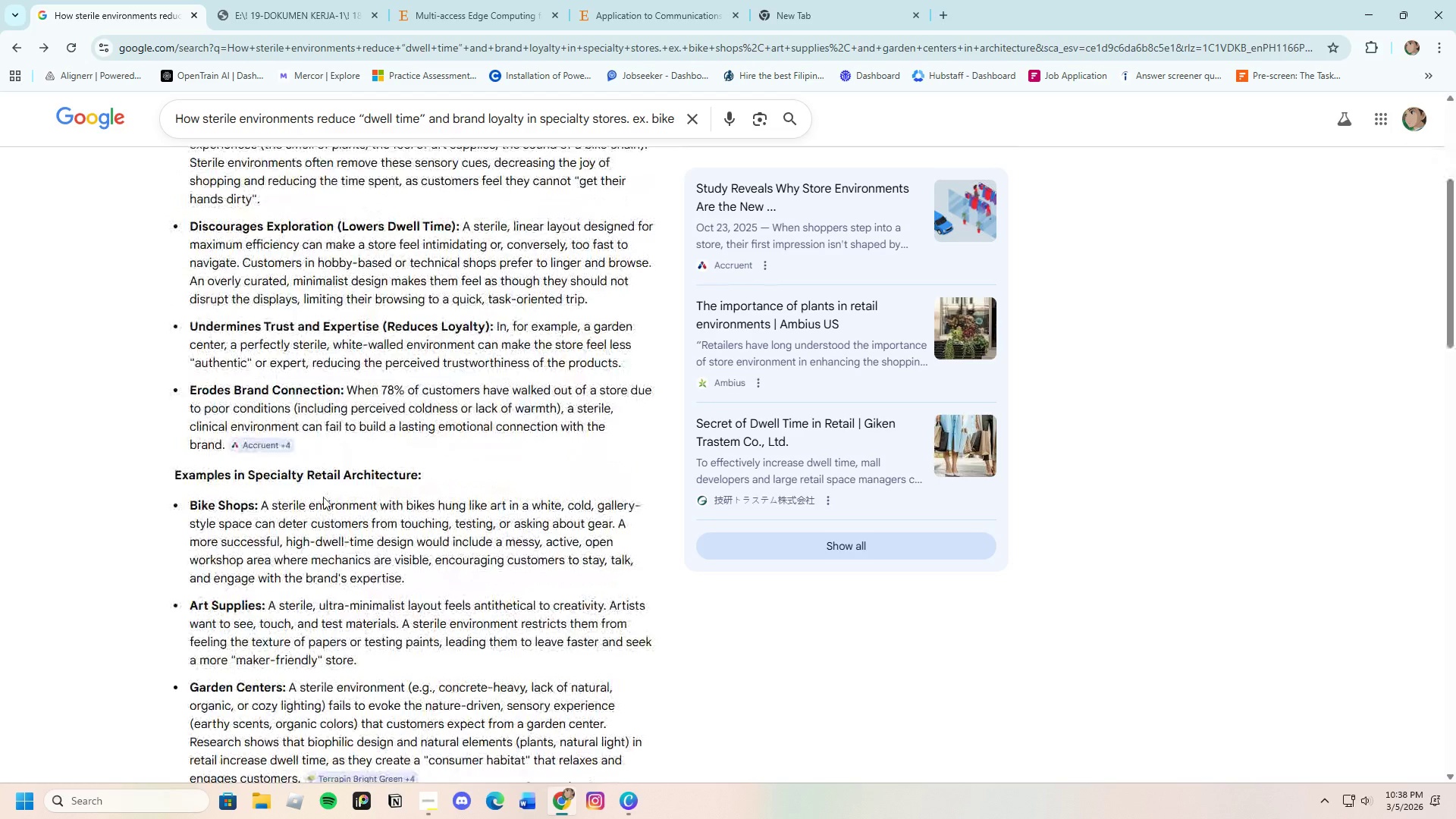 
scroll: coordinate [323, 497], scroll_direction: up, amount: 3.0
 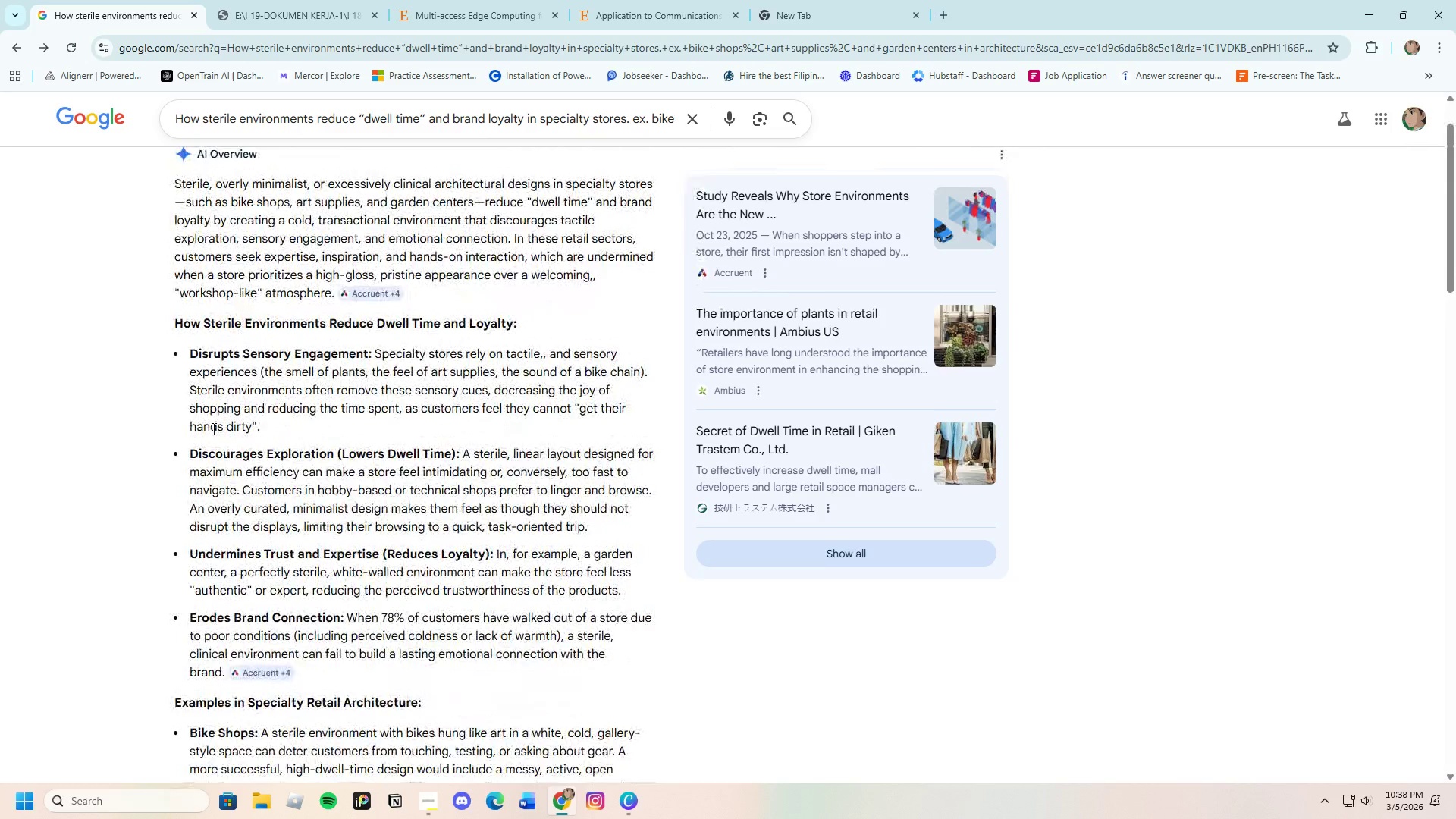 
left_click_drag(start_coordinate=[198, 275], to_coordinate=[254, 299])
 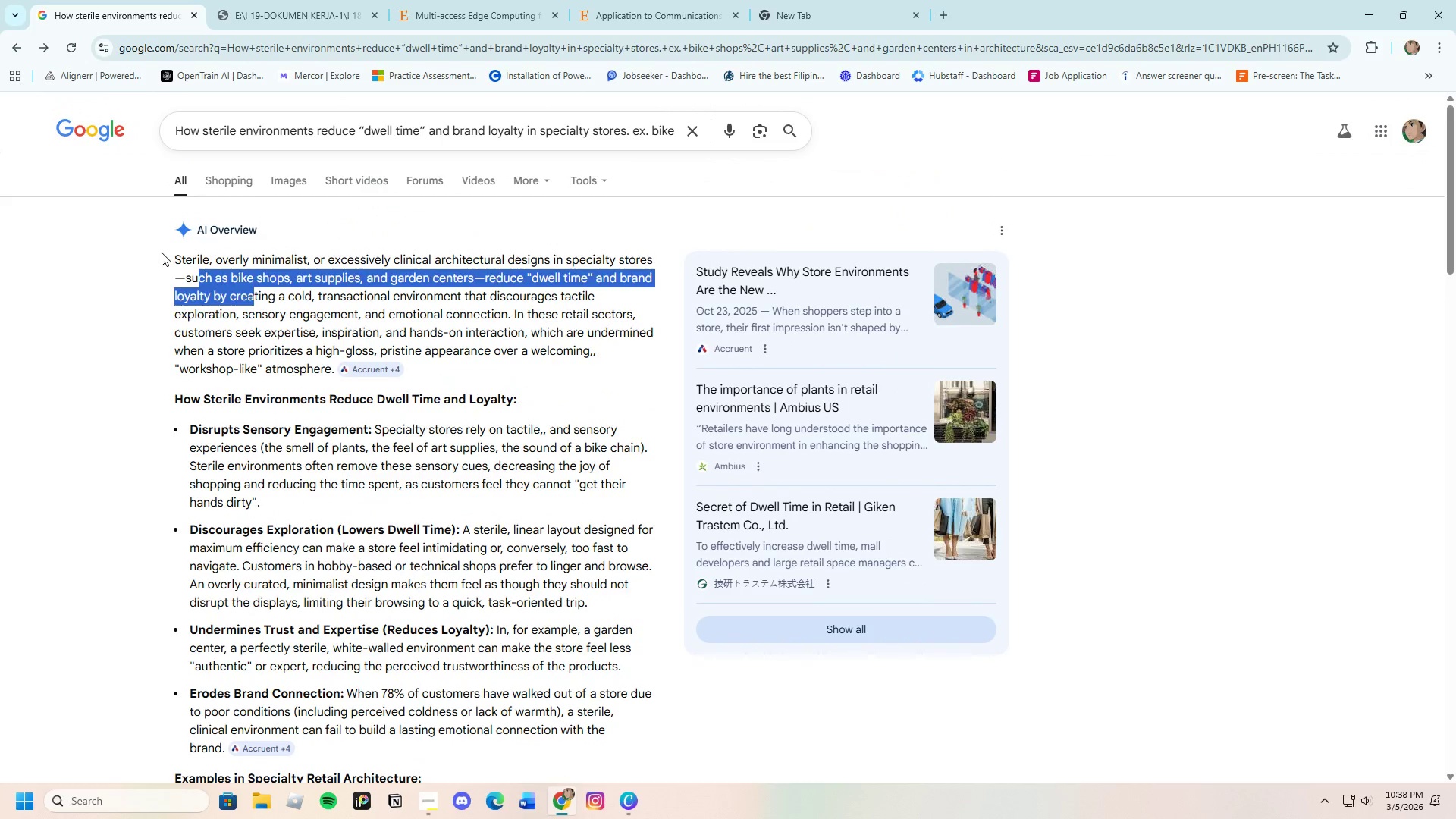 
scroll: coordinate [212, 428], scroll_direction: up, amount: 1.0
 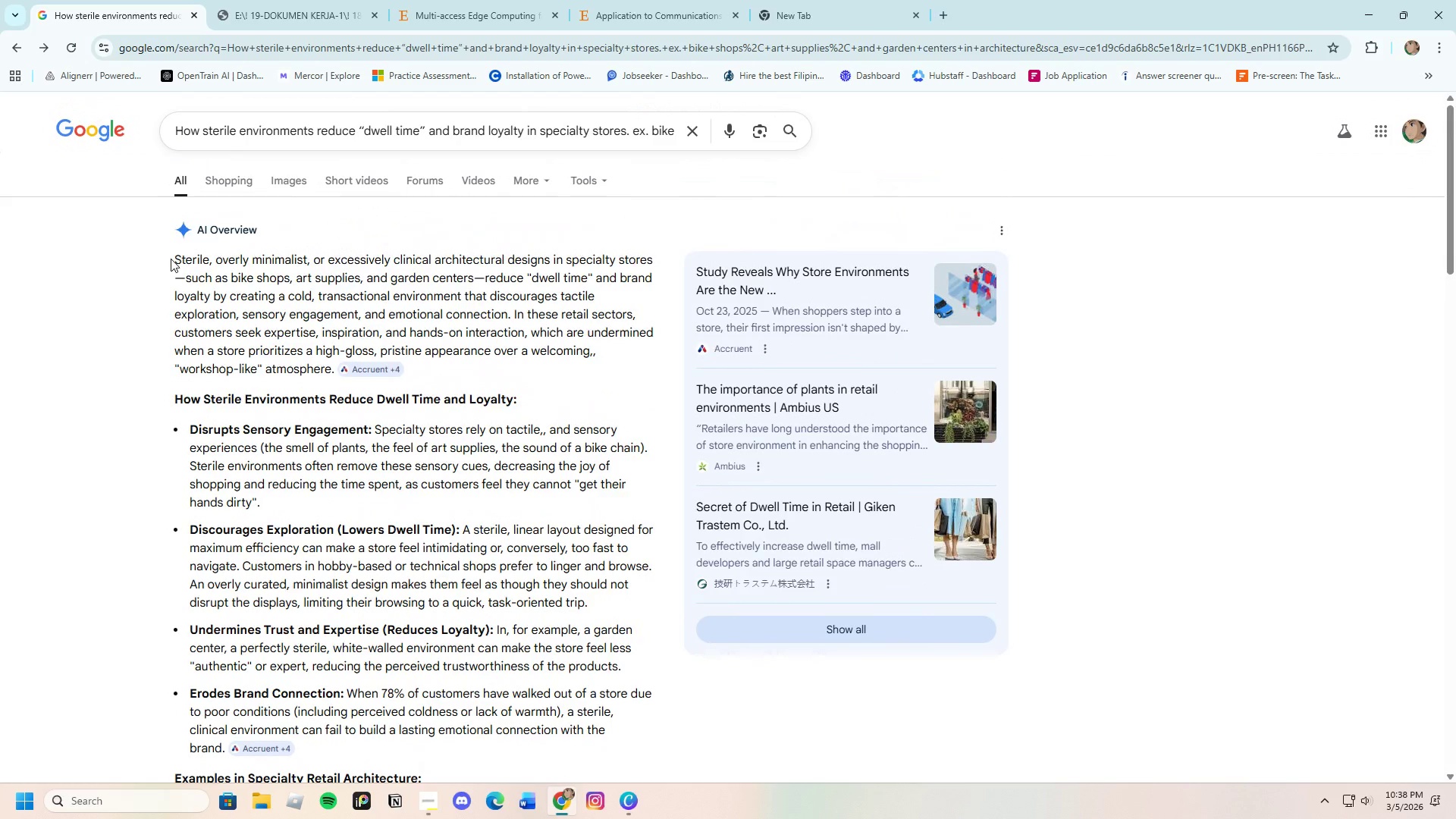 
left_click_drag(start_coordinate=[162, 253], to_coordinate=[514, 314])
 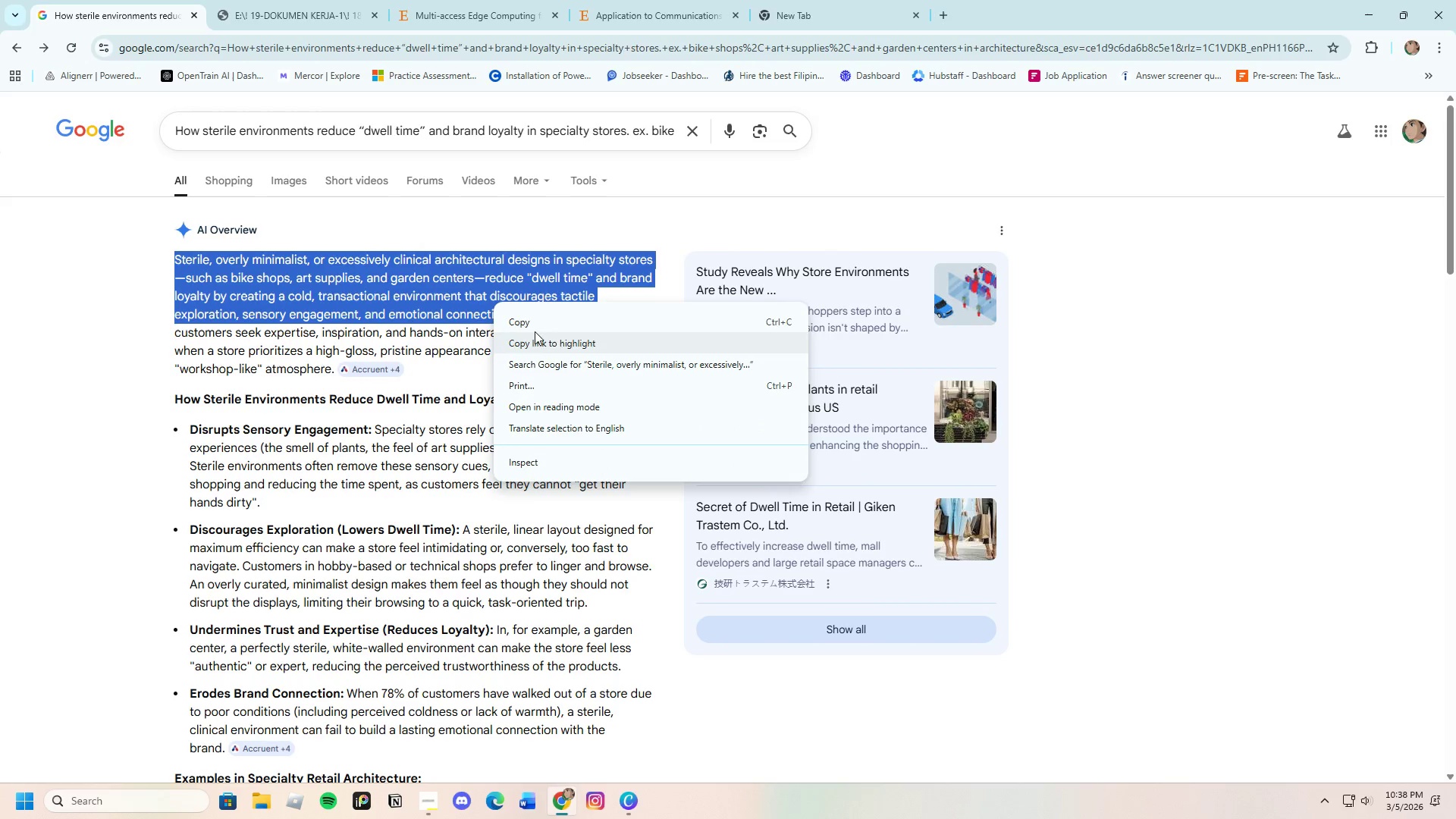 
left_click([523, 315])
 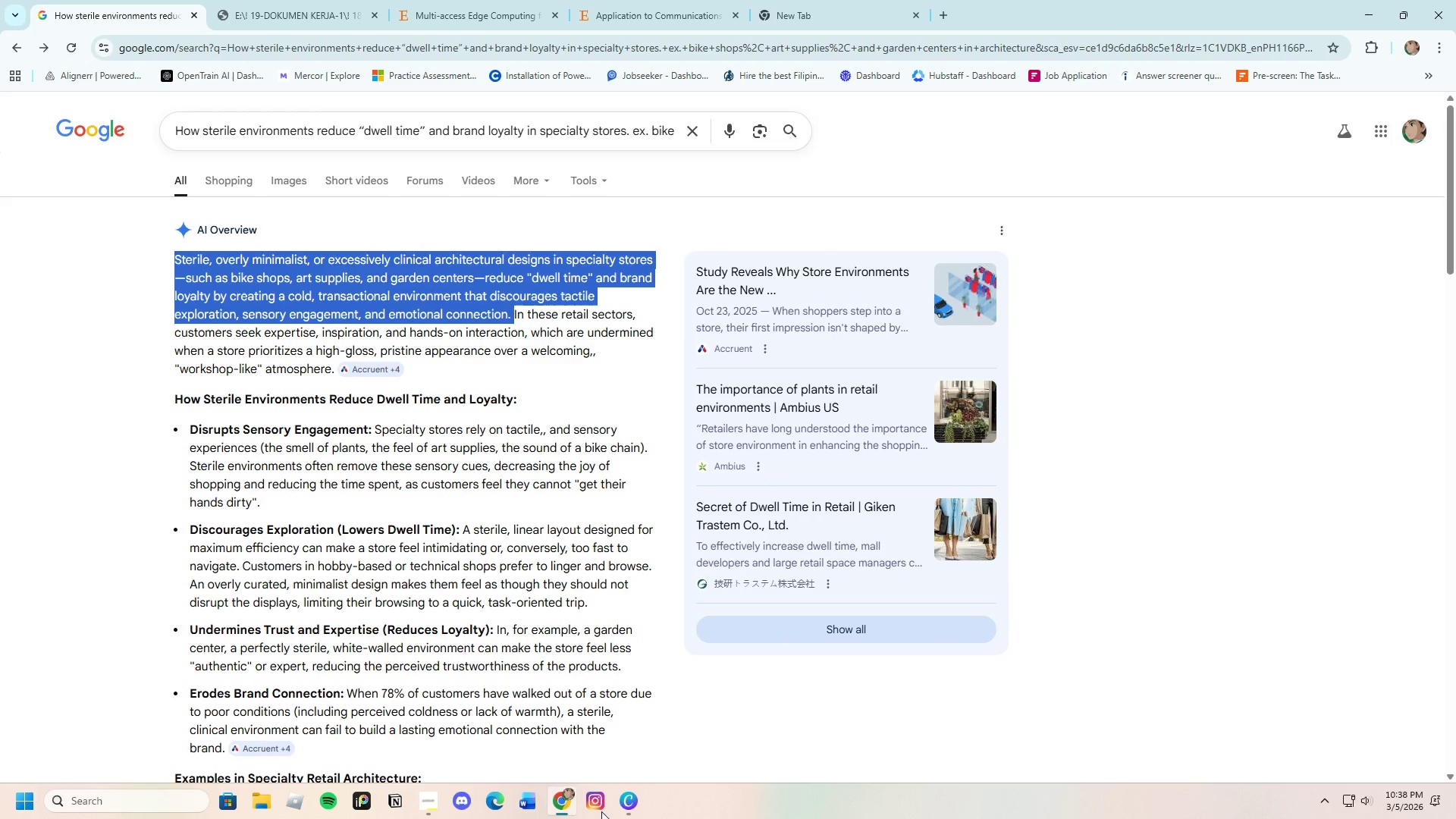 
left_click([637, 804])
 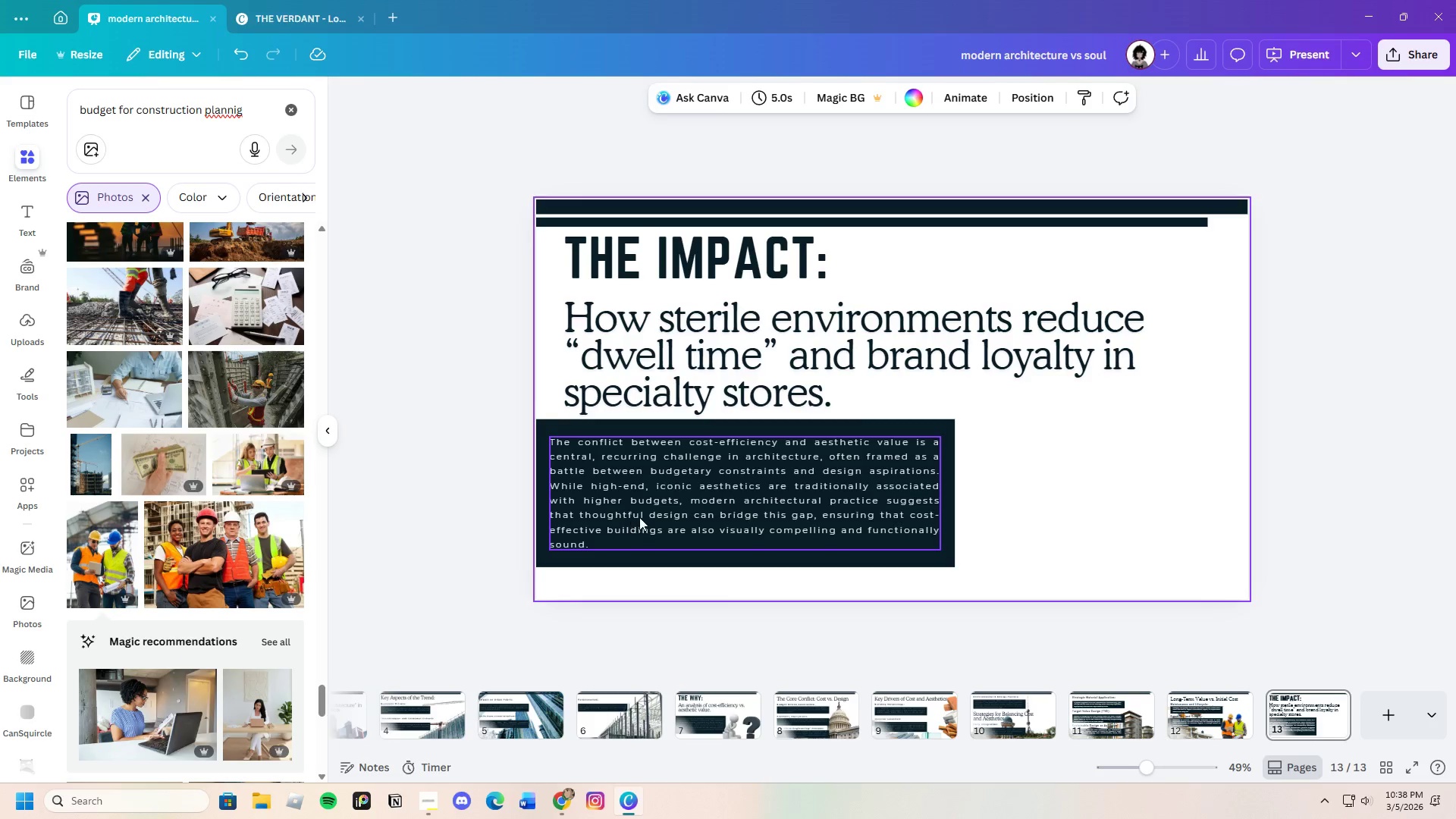 
double_click([639, 517])
 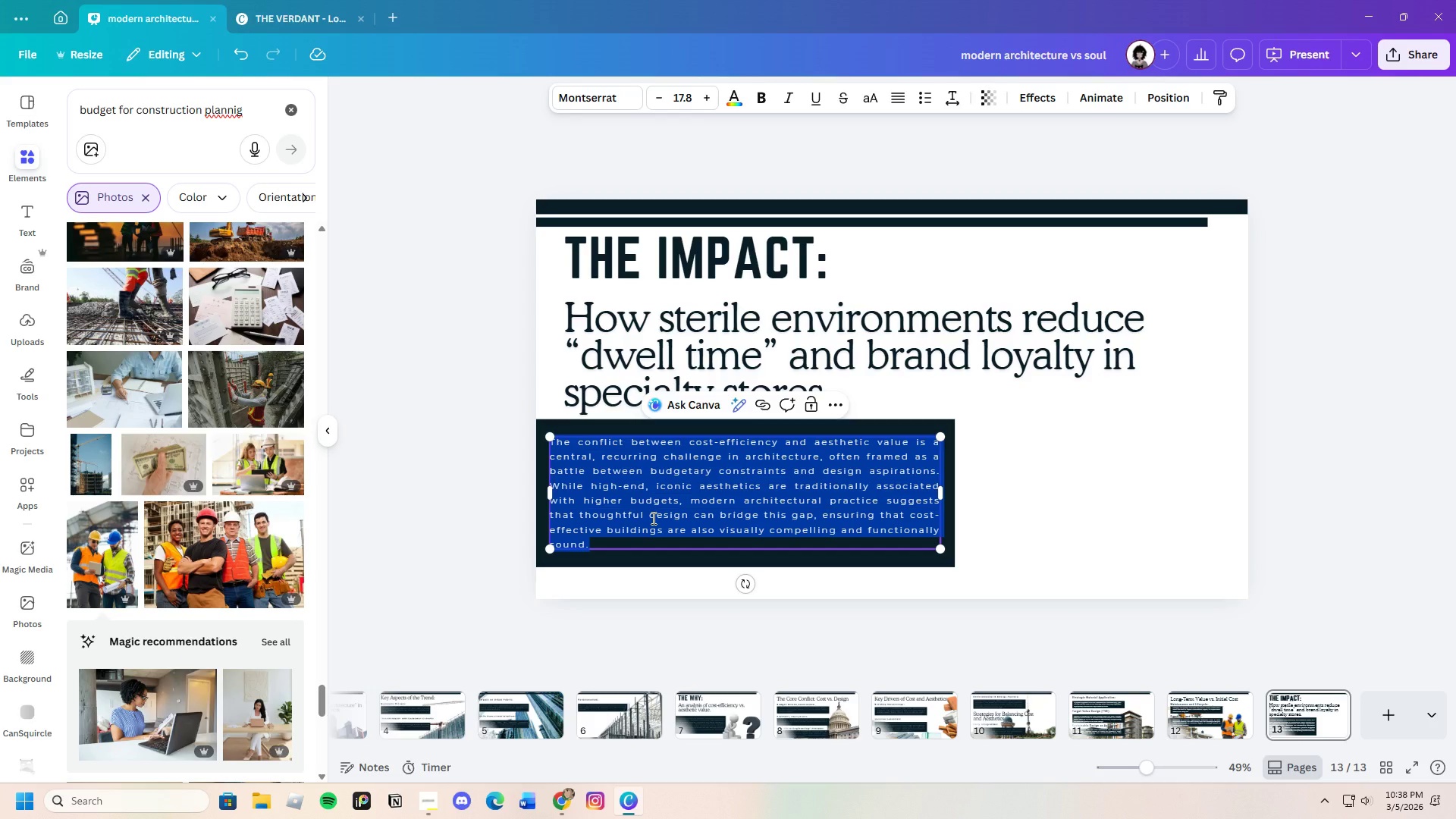 
key(Backspace)
 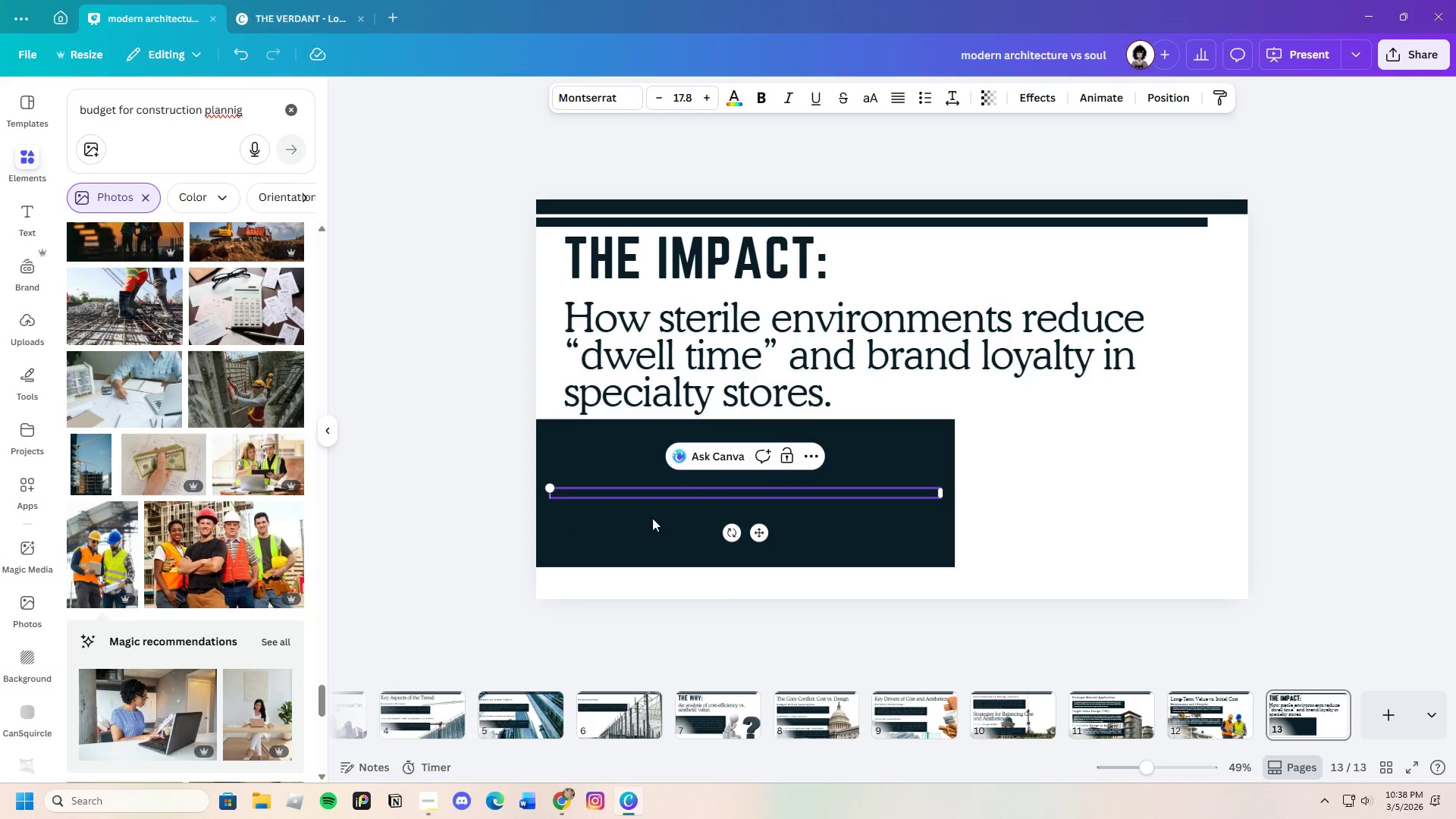 
key(Control+V)
 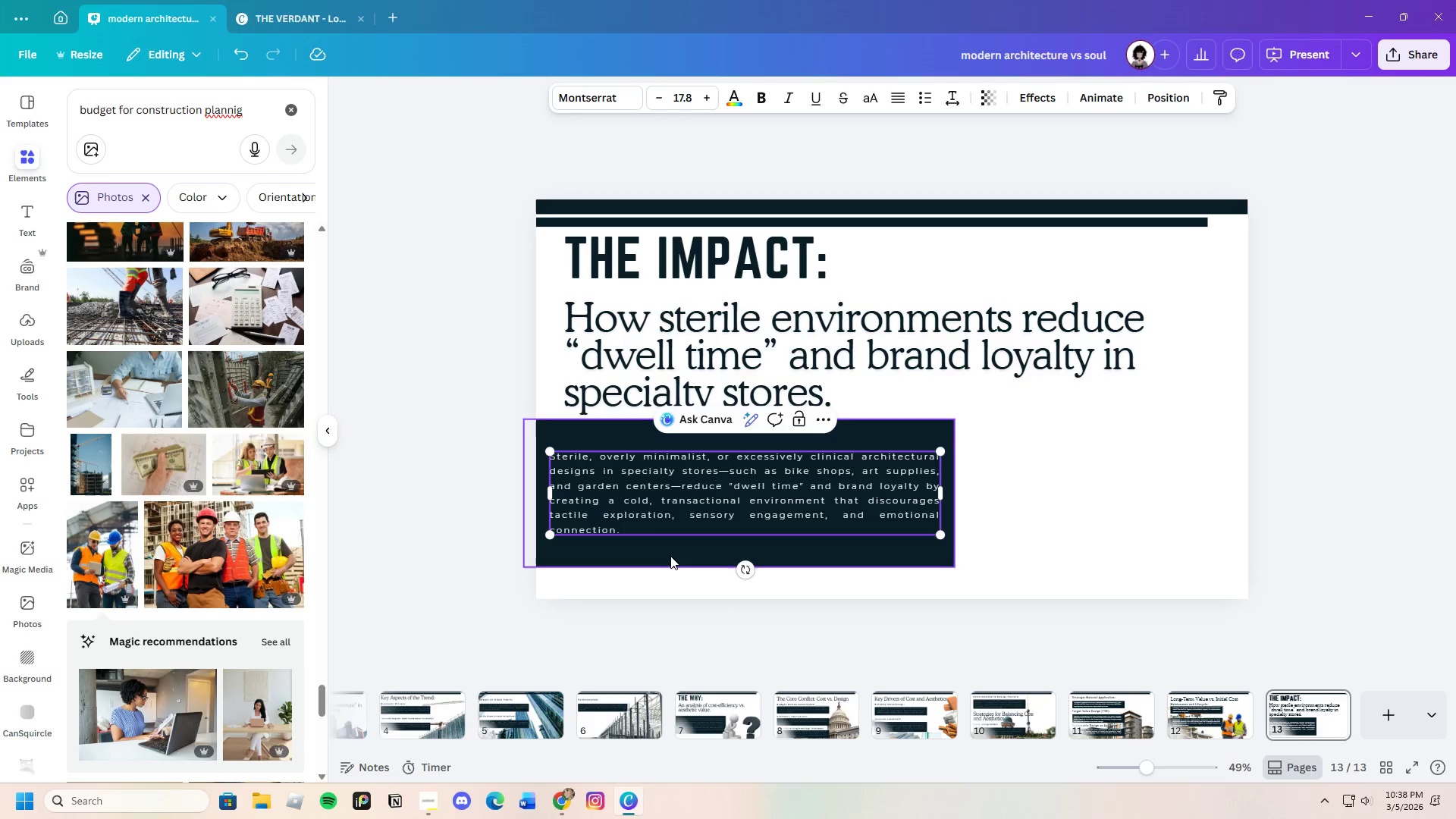 
left_click([669, 563])
 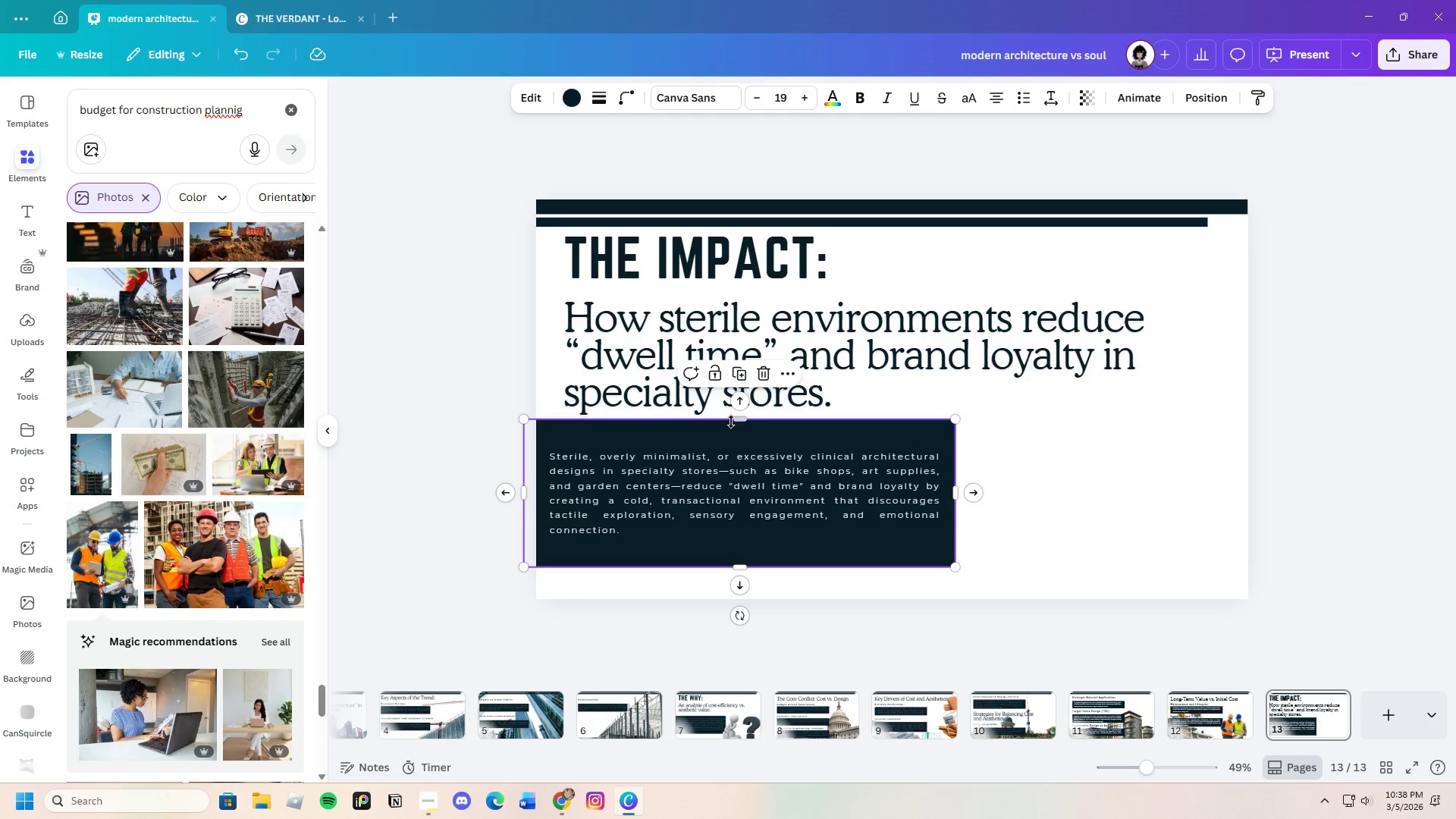 
left_click_drag(start_coordinate=[734, 420], to_coordinate=[745, 428])
 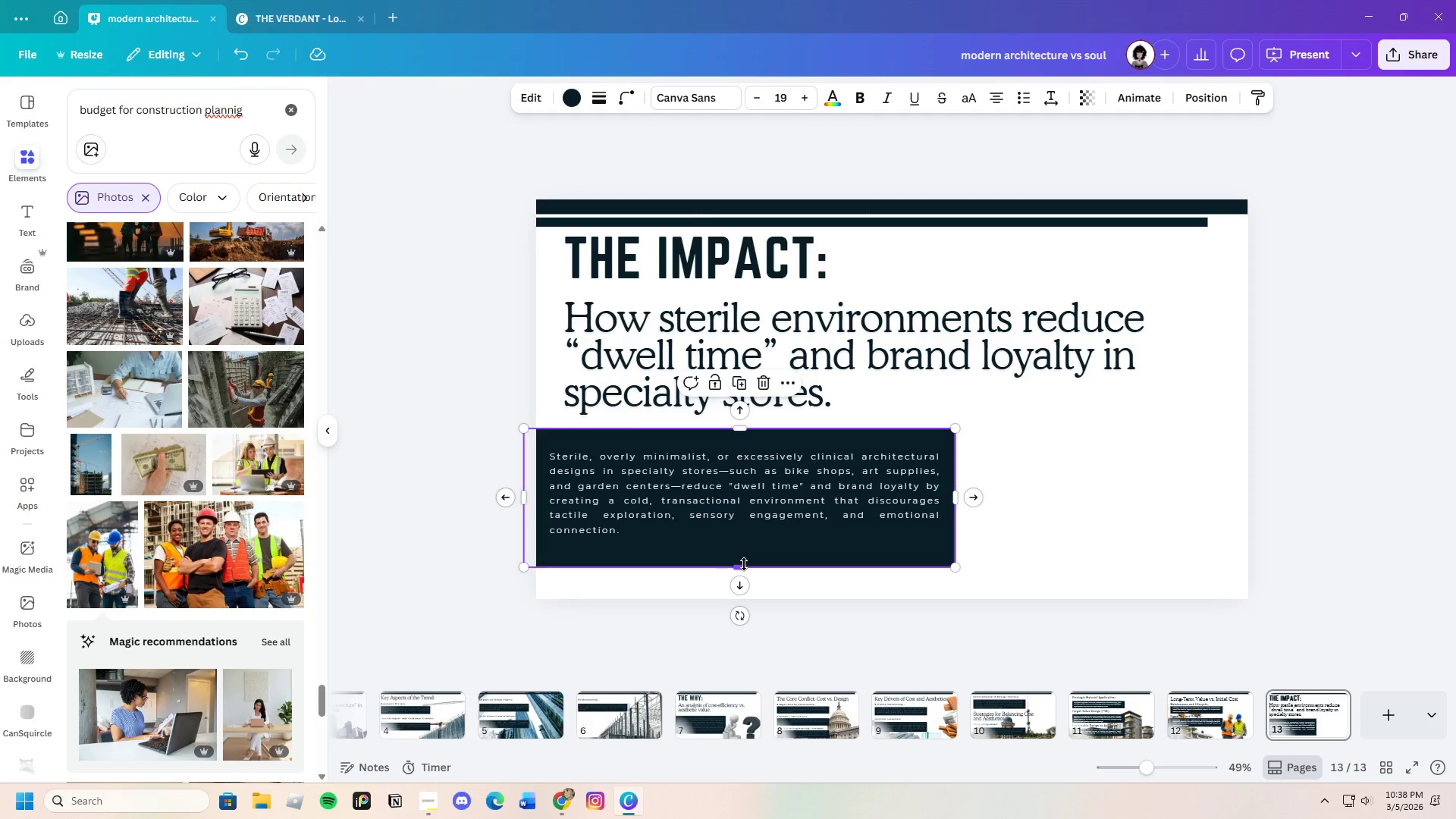 
left_click_drag(start_coordinate=[743, 564], to_coordinate=[747, 548])
 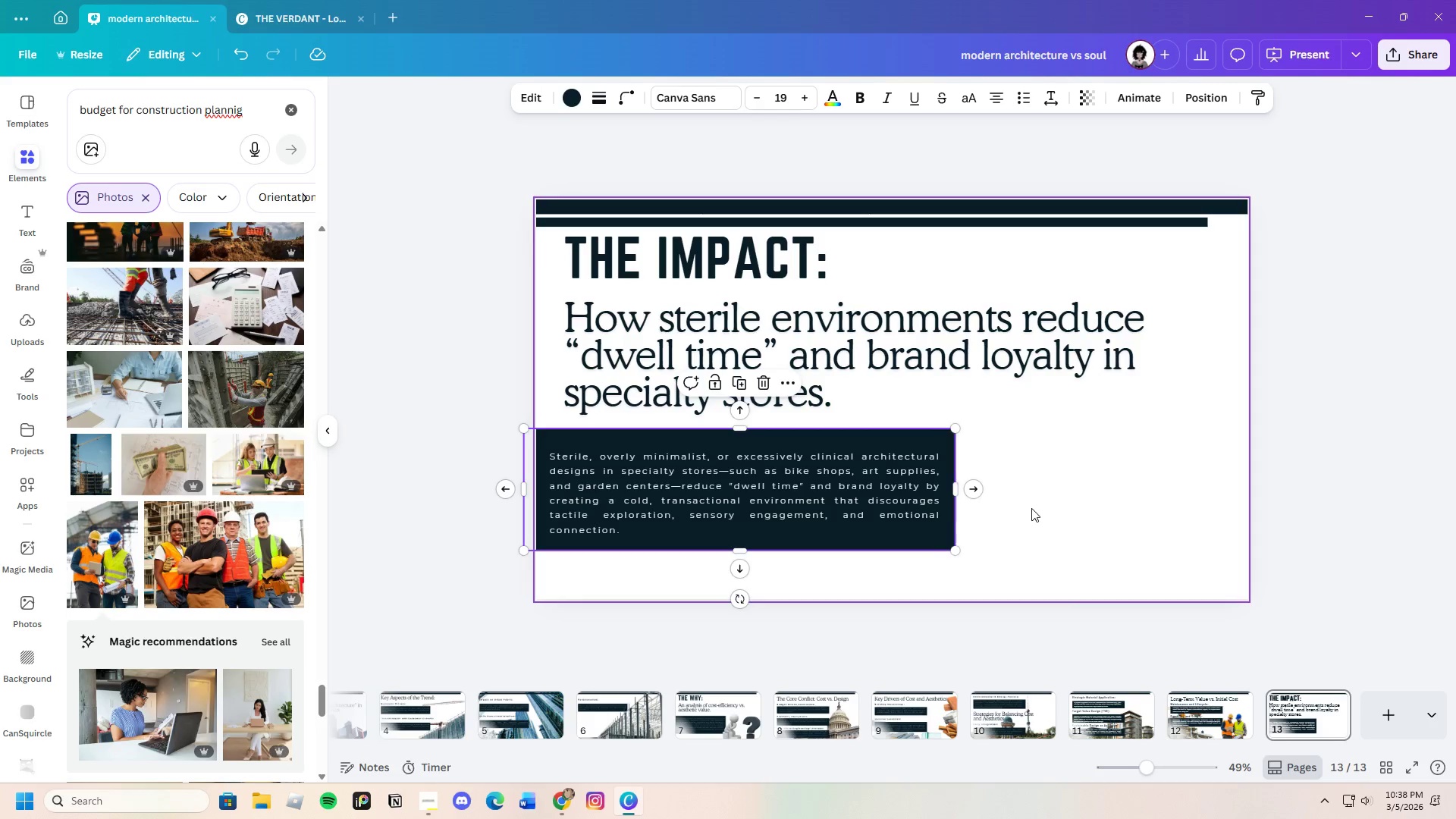 
left_click([1031, 508])
 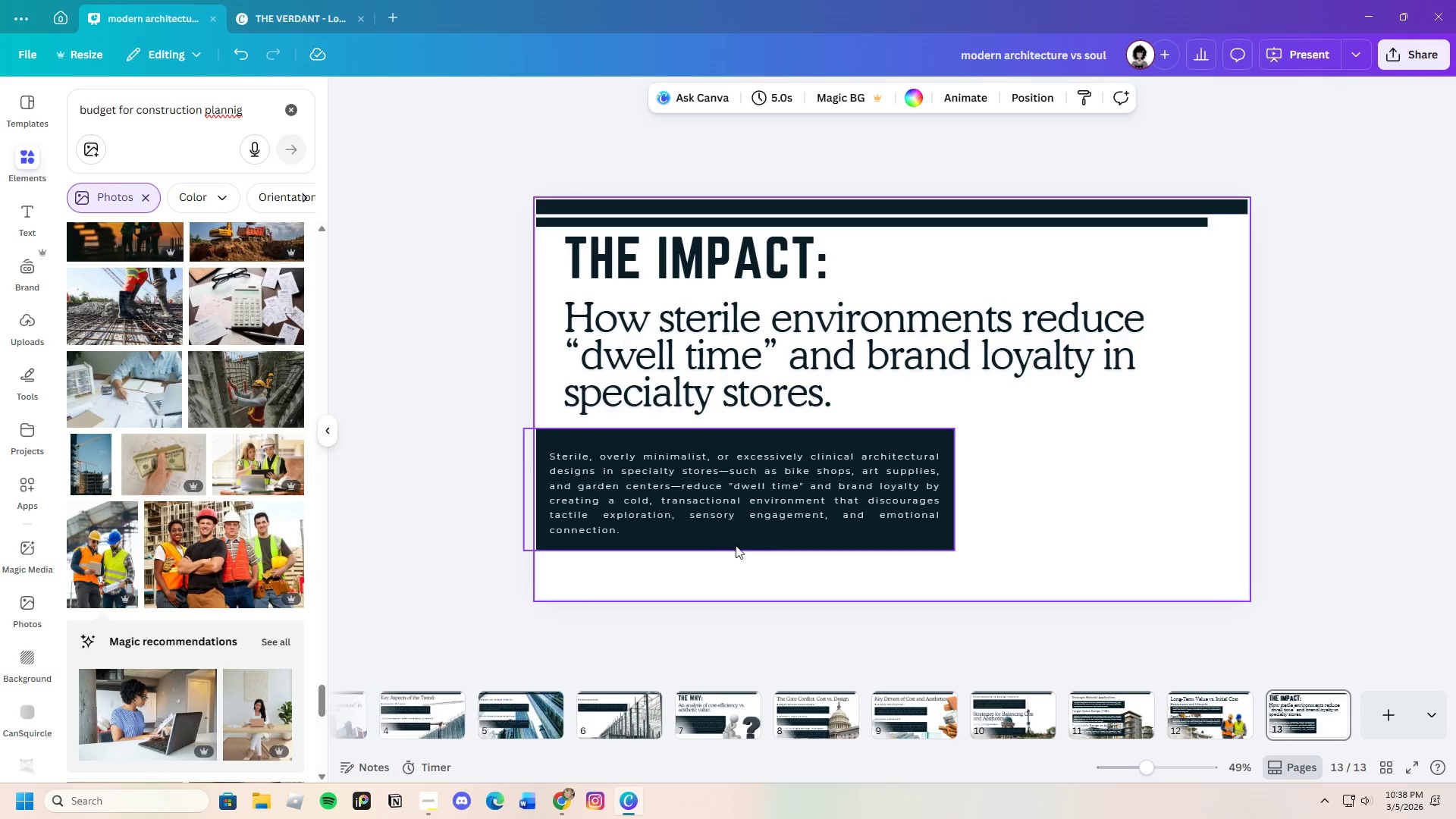 
left_click([663, 578])
 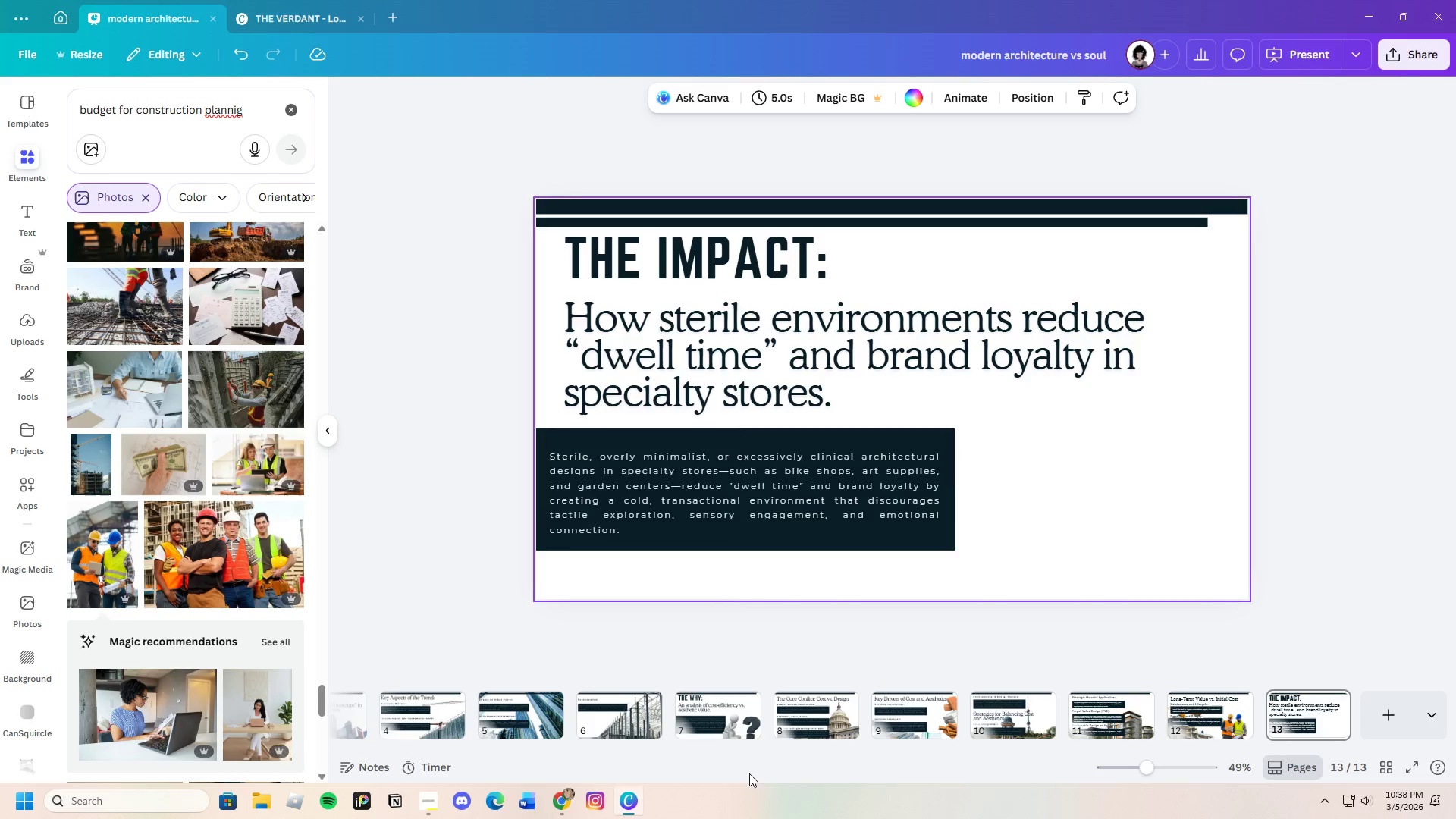 
left_click([714, 733])
 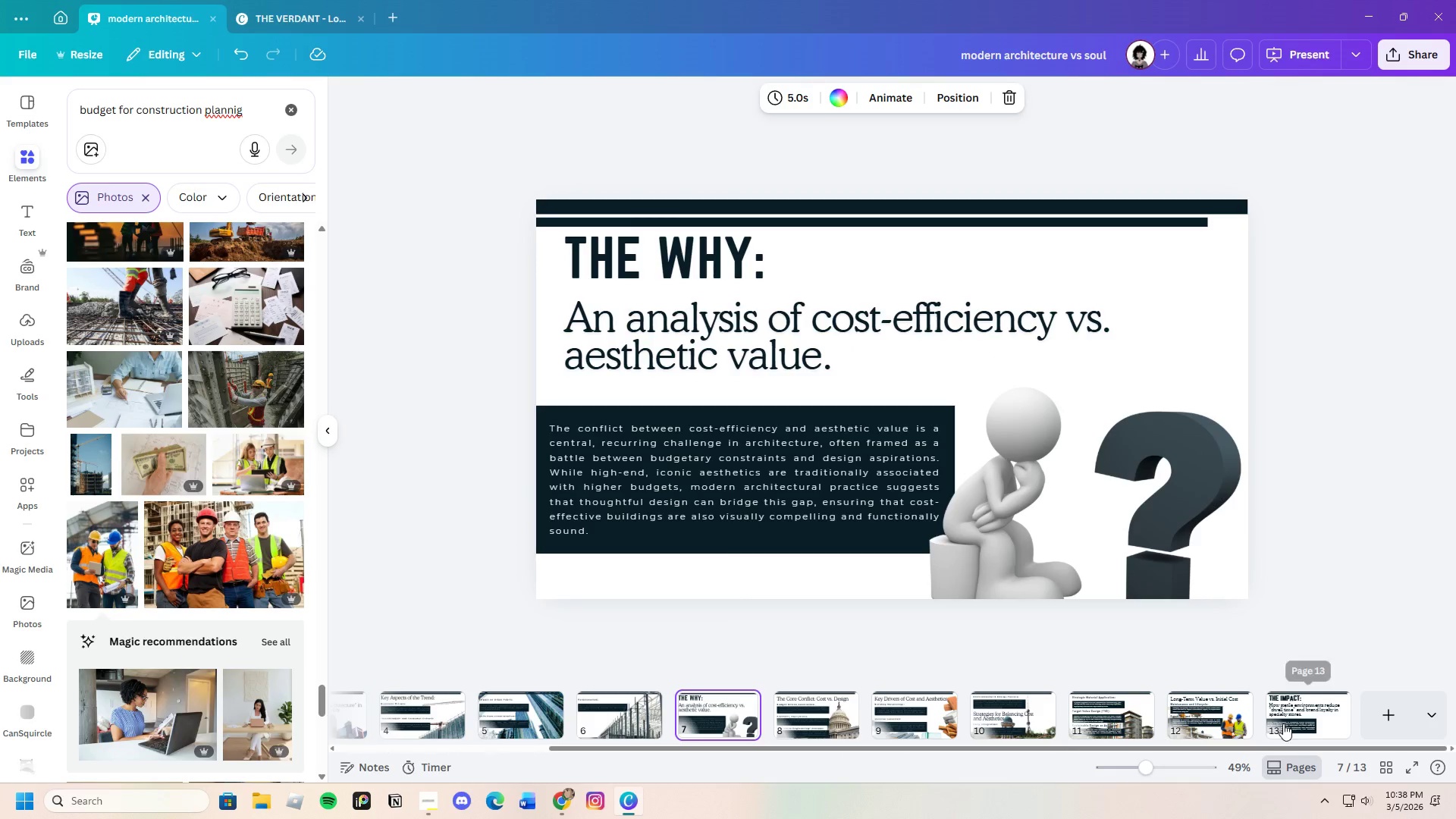 
left_click([1289, 721])
 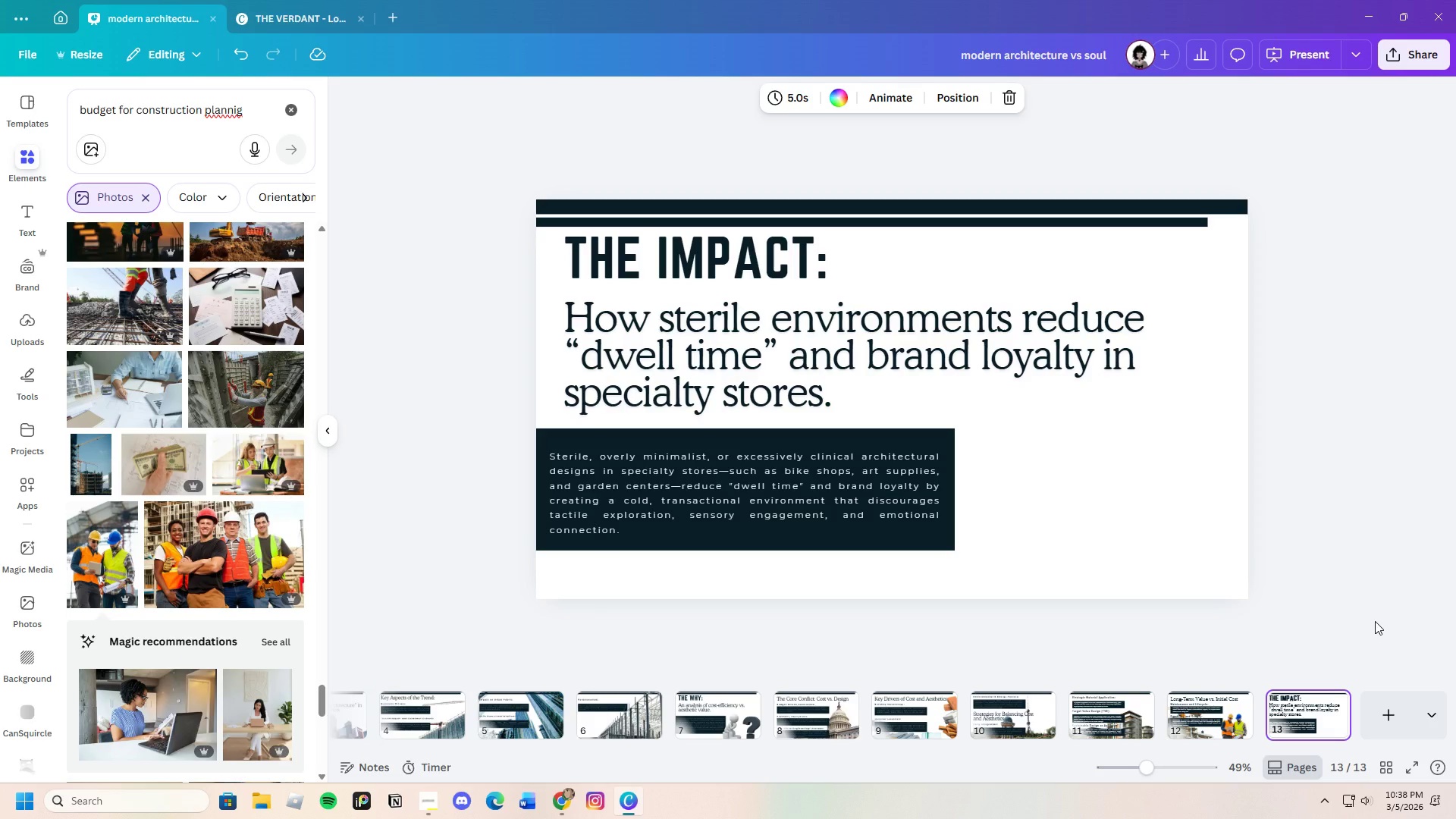 
wait(12.02)
 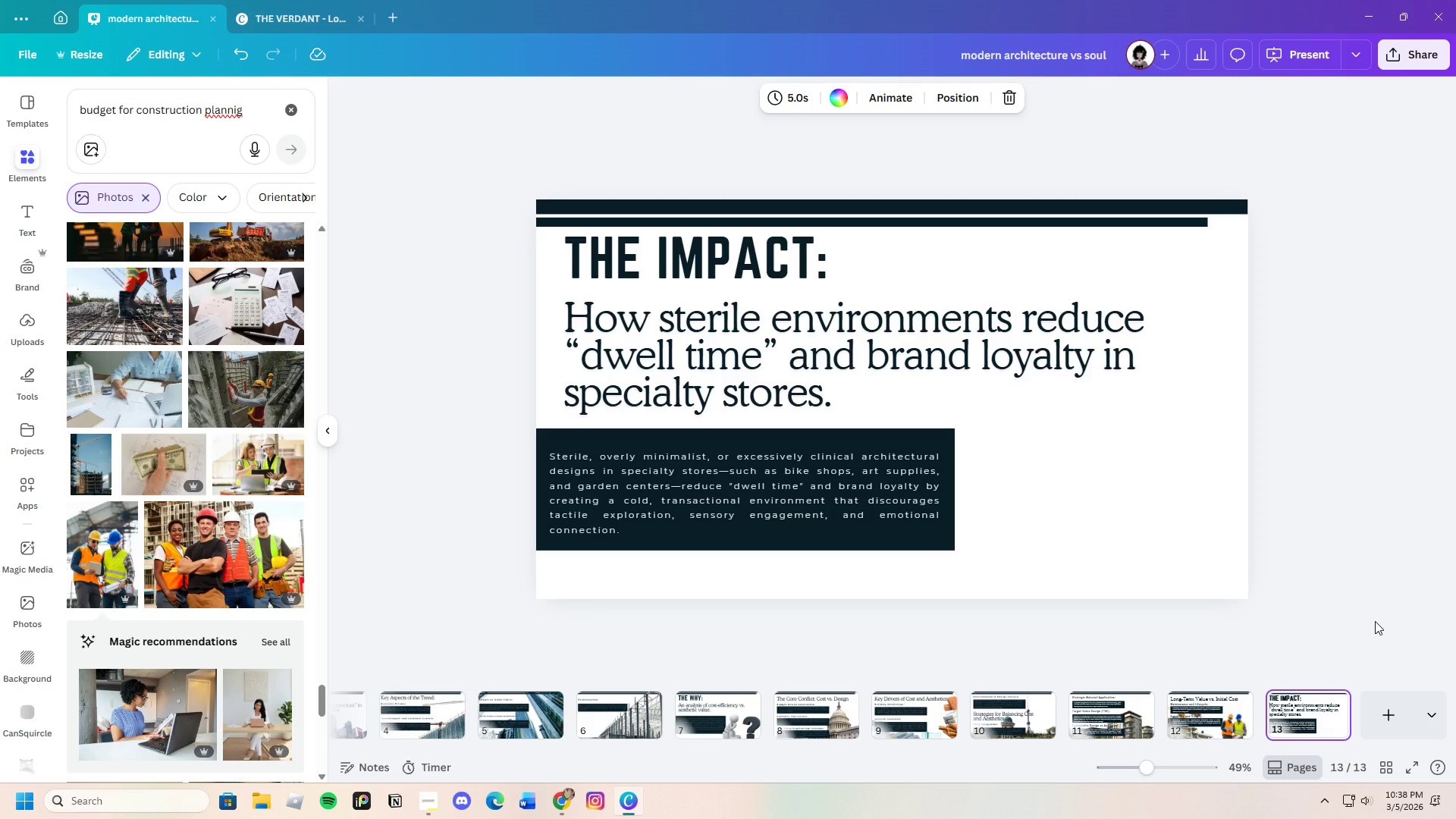 
left_click([1334, 582])
 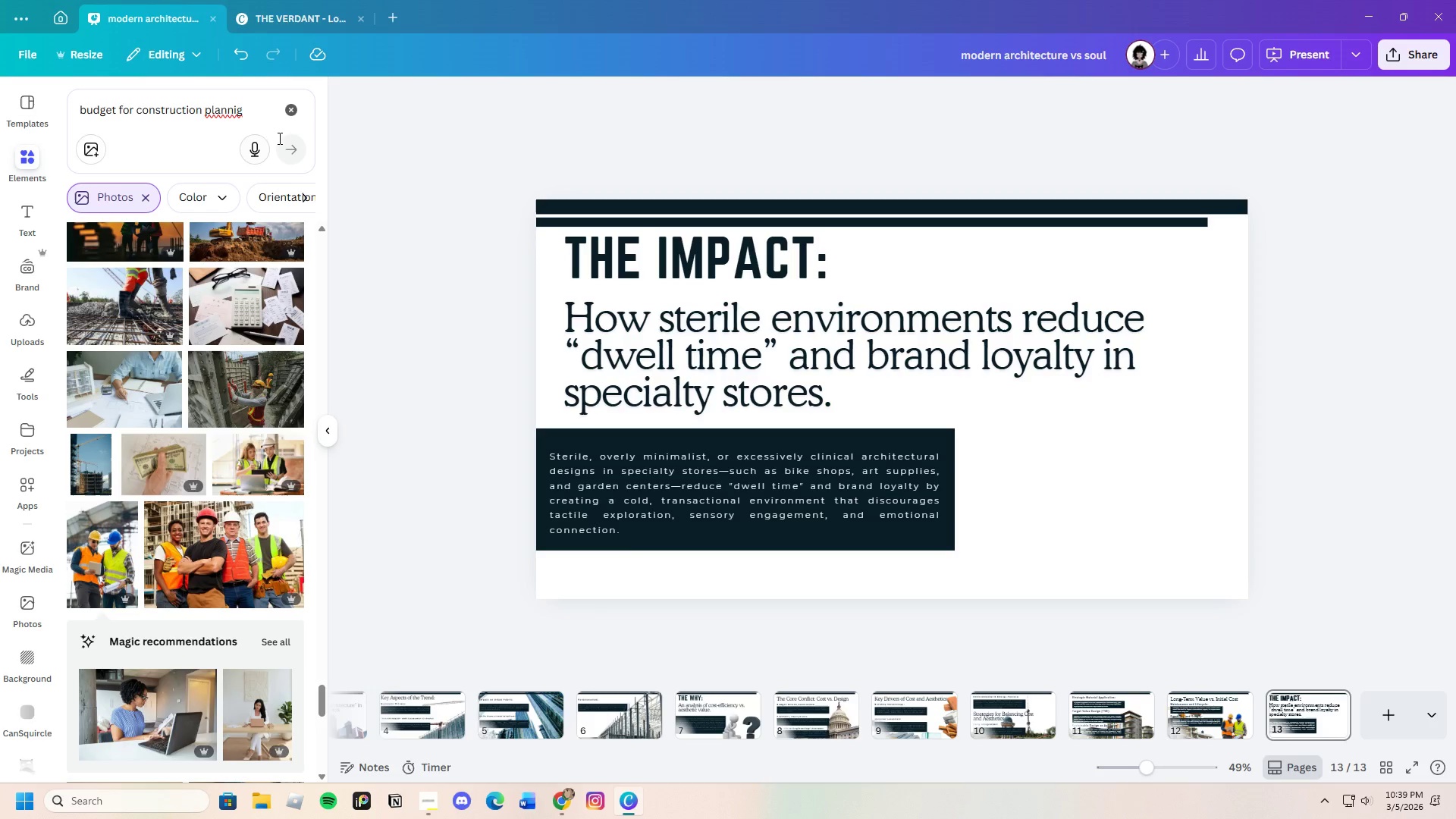 
left_click_drag(start_coordinate=[259, 115], to_coordinate=[41, 140])
 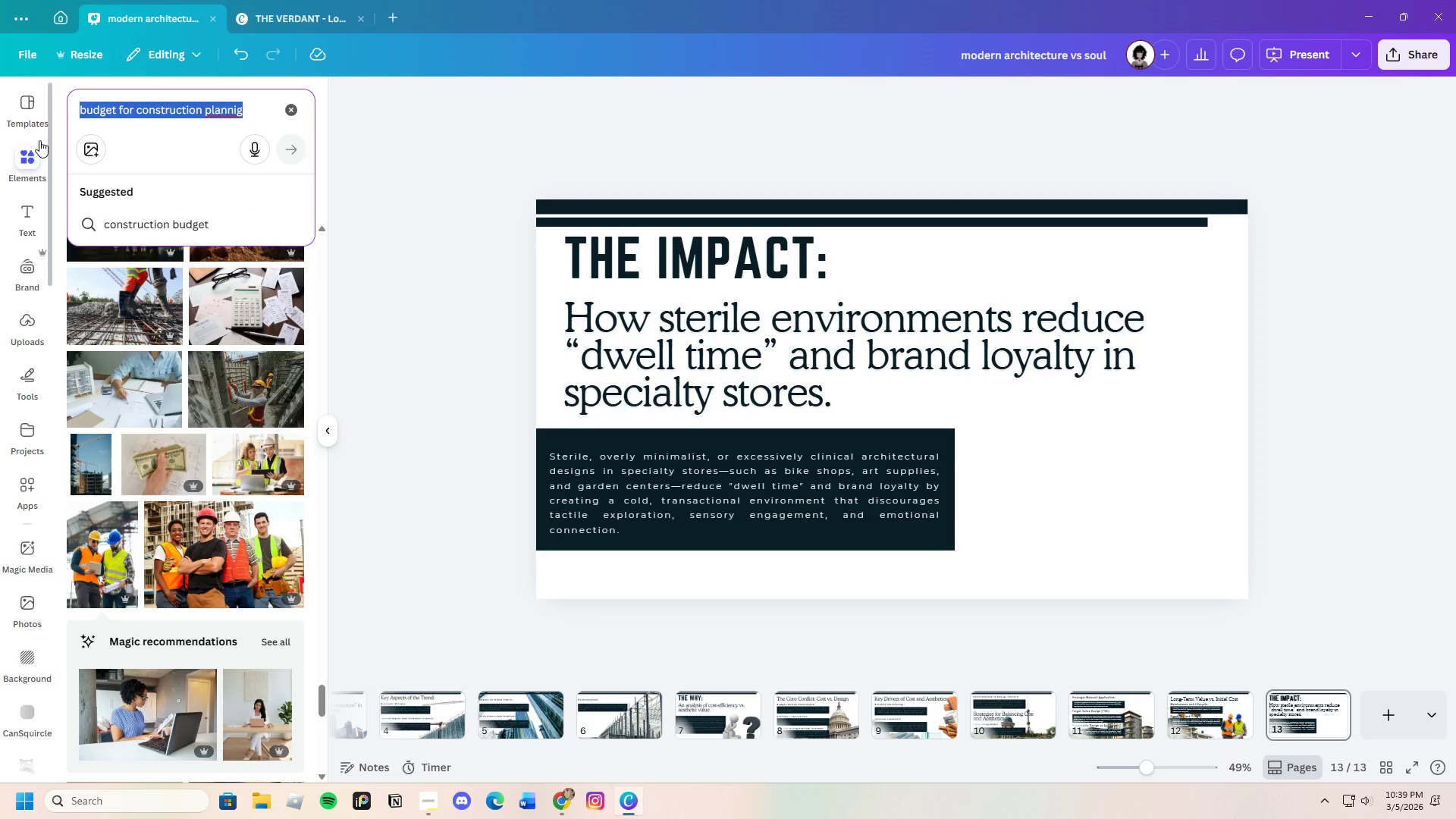 
key(Backspace)
type(sterile environment building)
 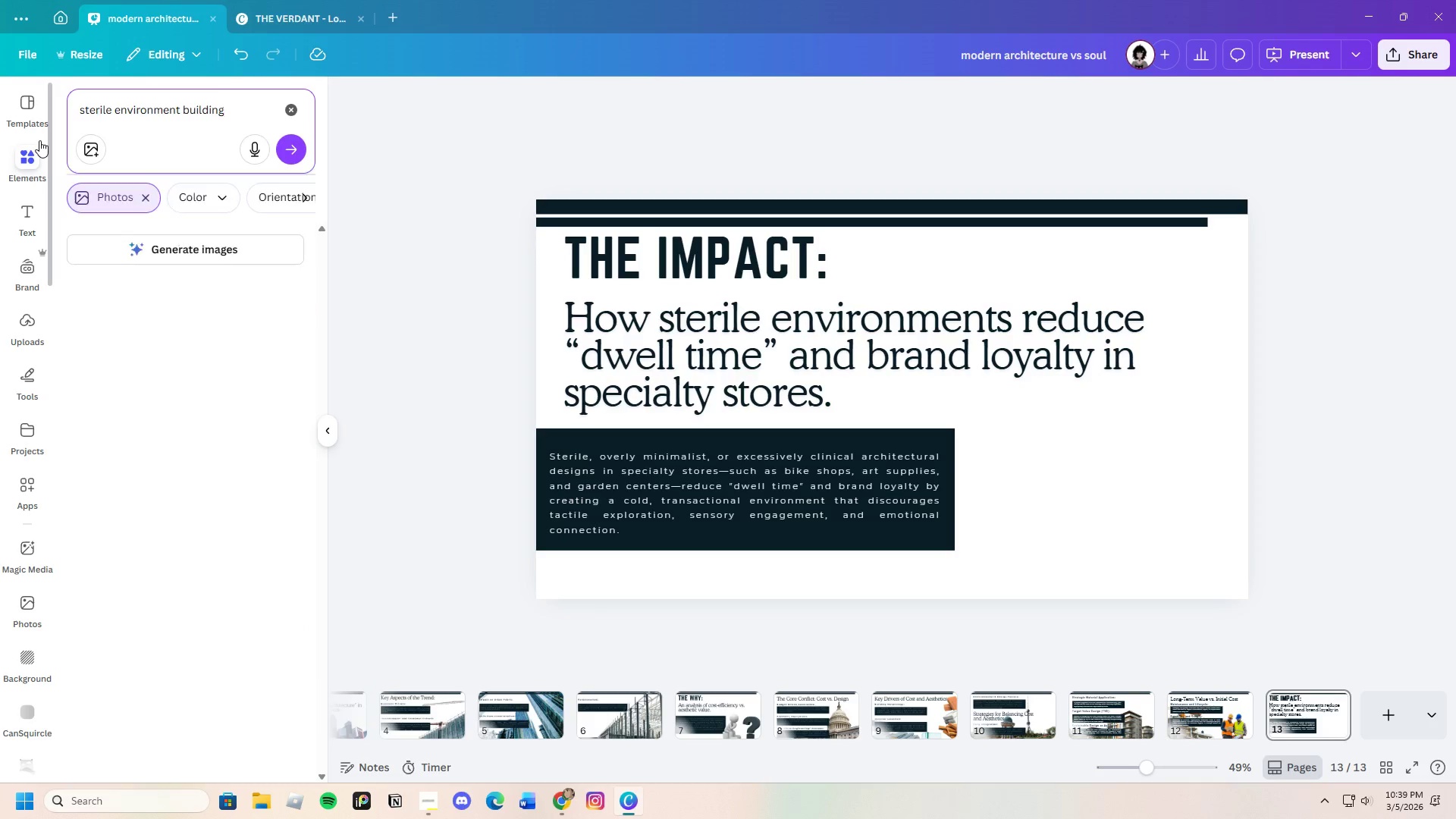 
key(Enter)
 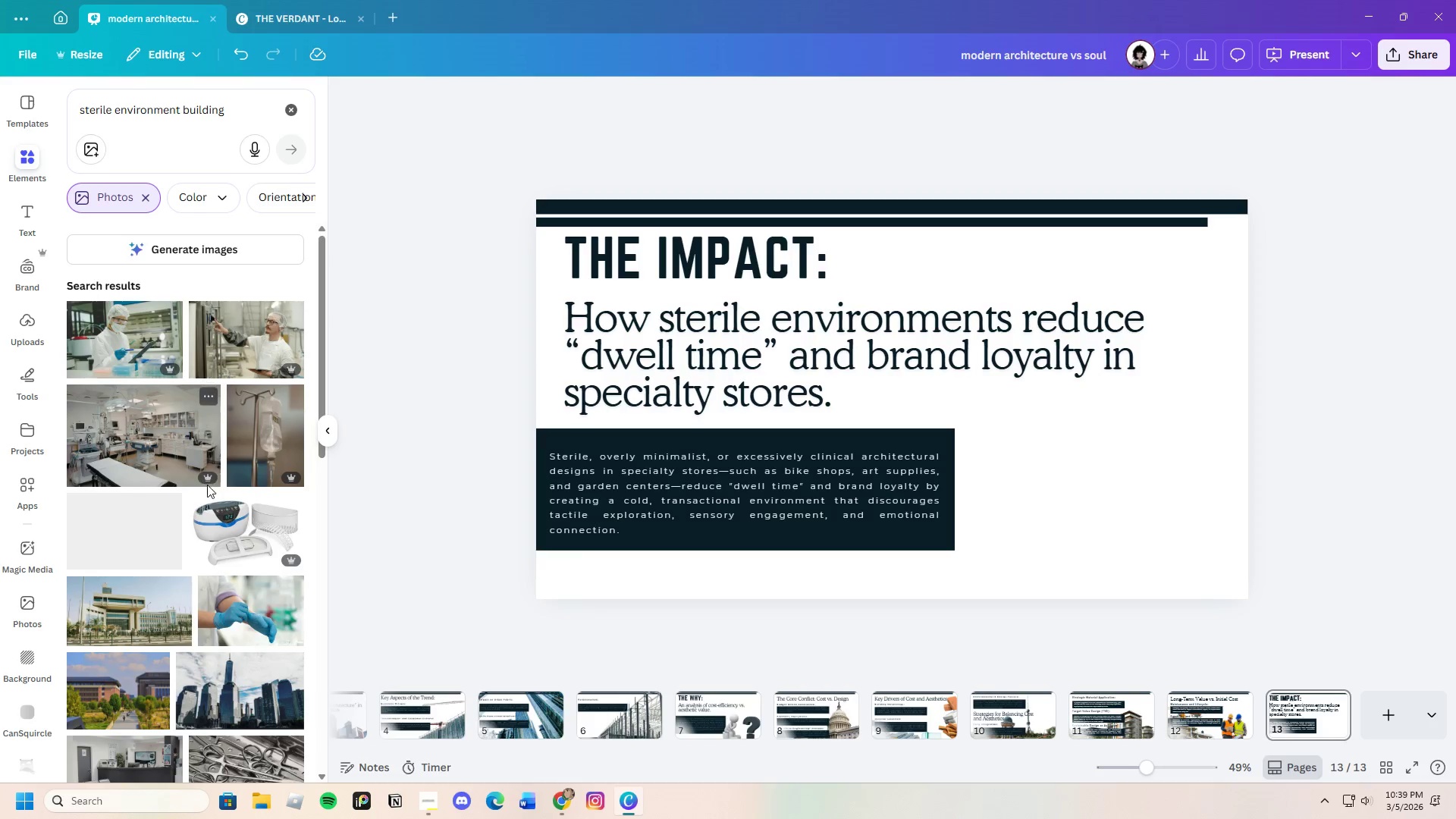 
scroll: coordinate [234, 537], scroll_direction: down, amount: 5.0
 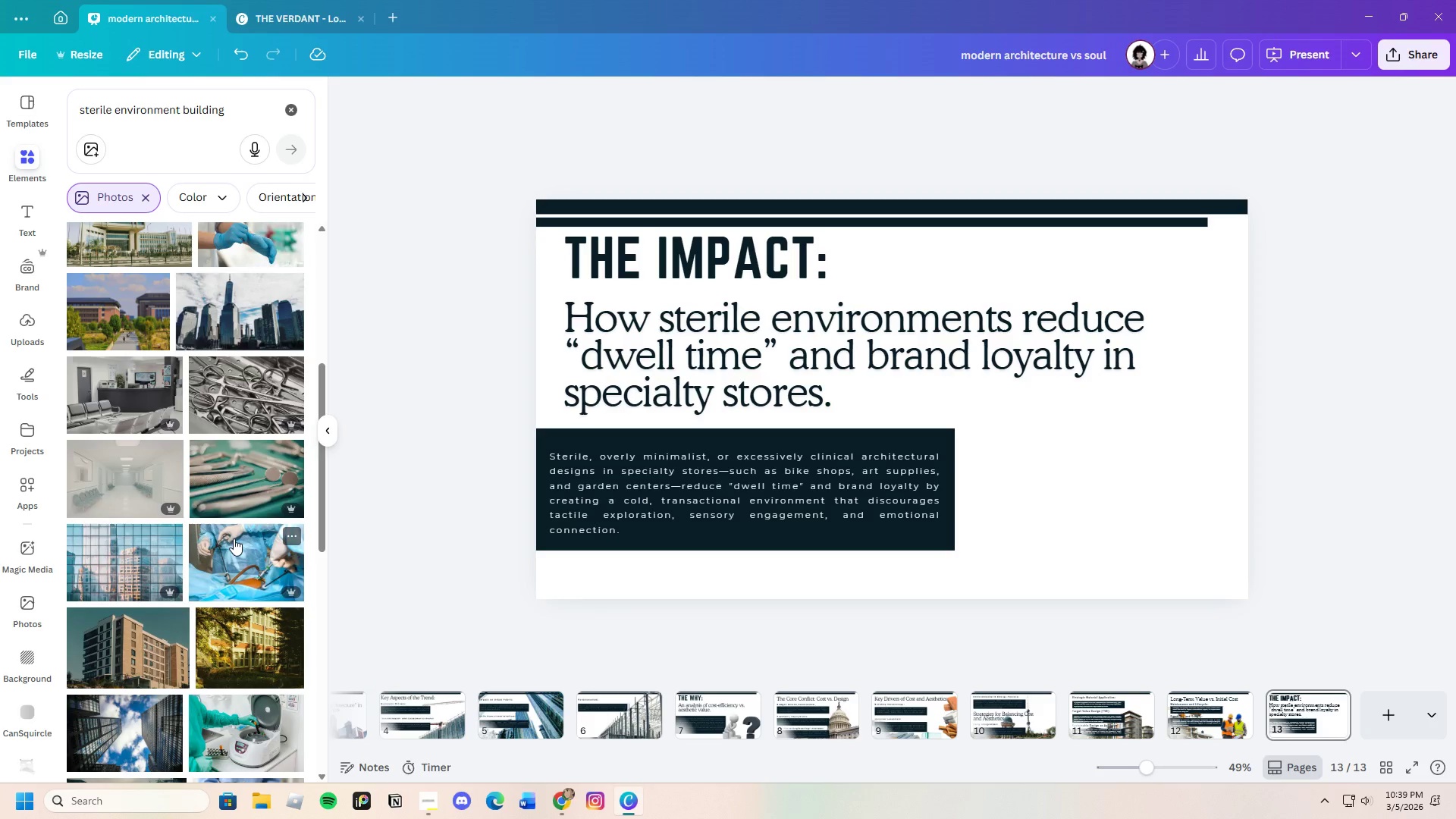 
mouse_move([237, 548])
 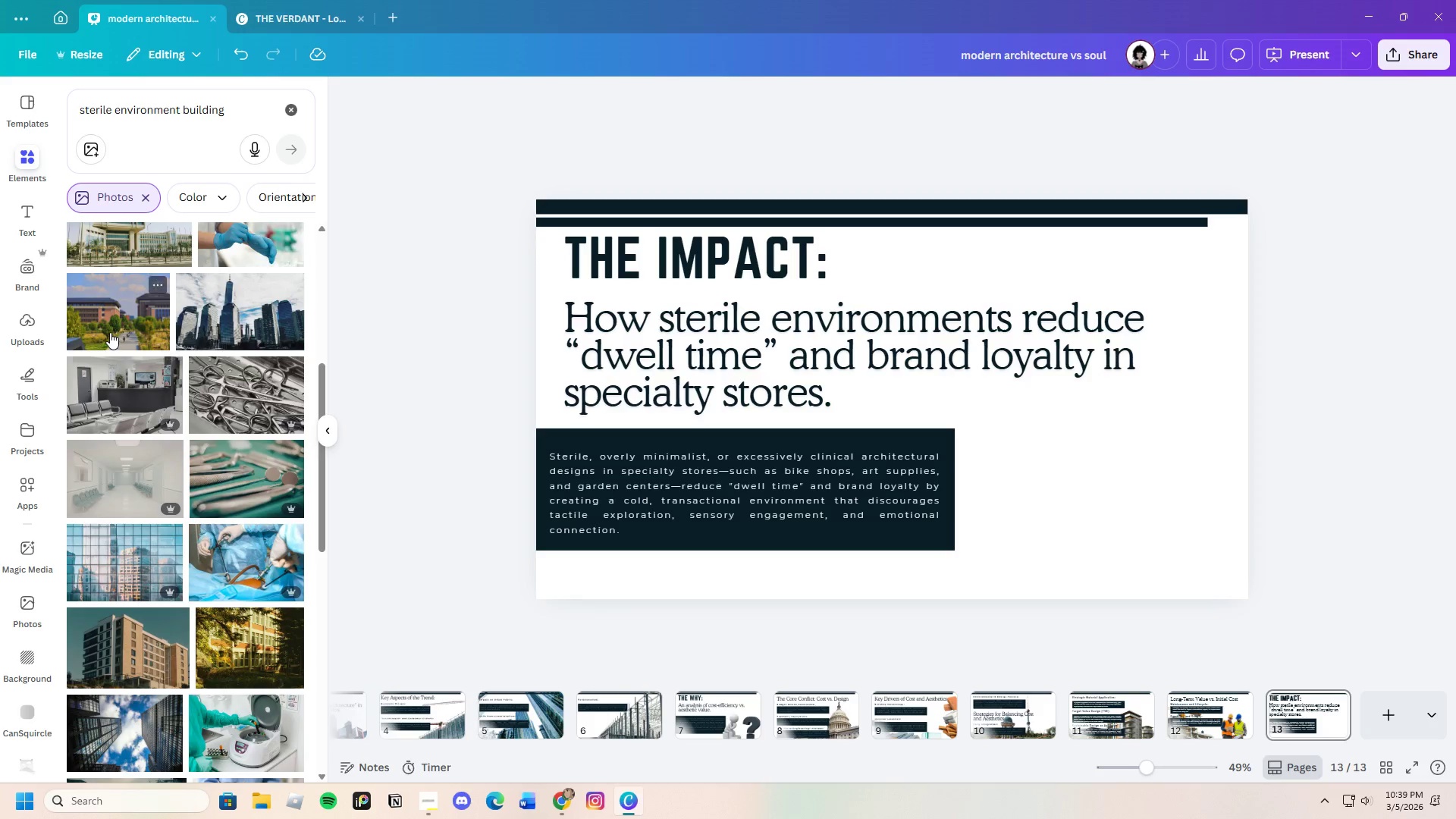 
left_click([110, 332])
 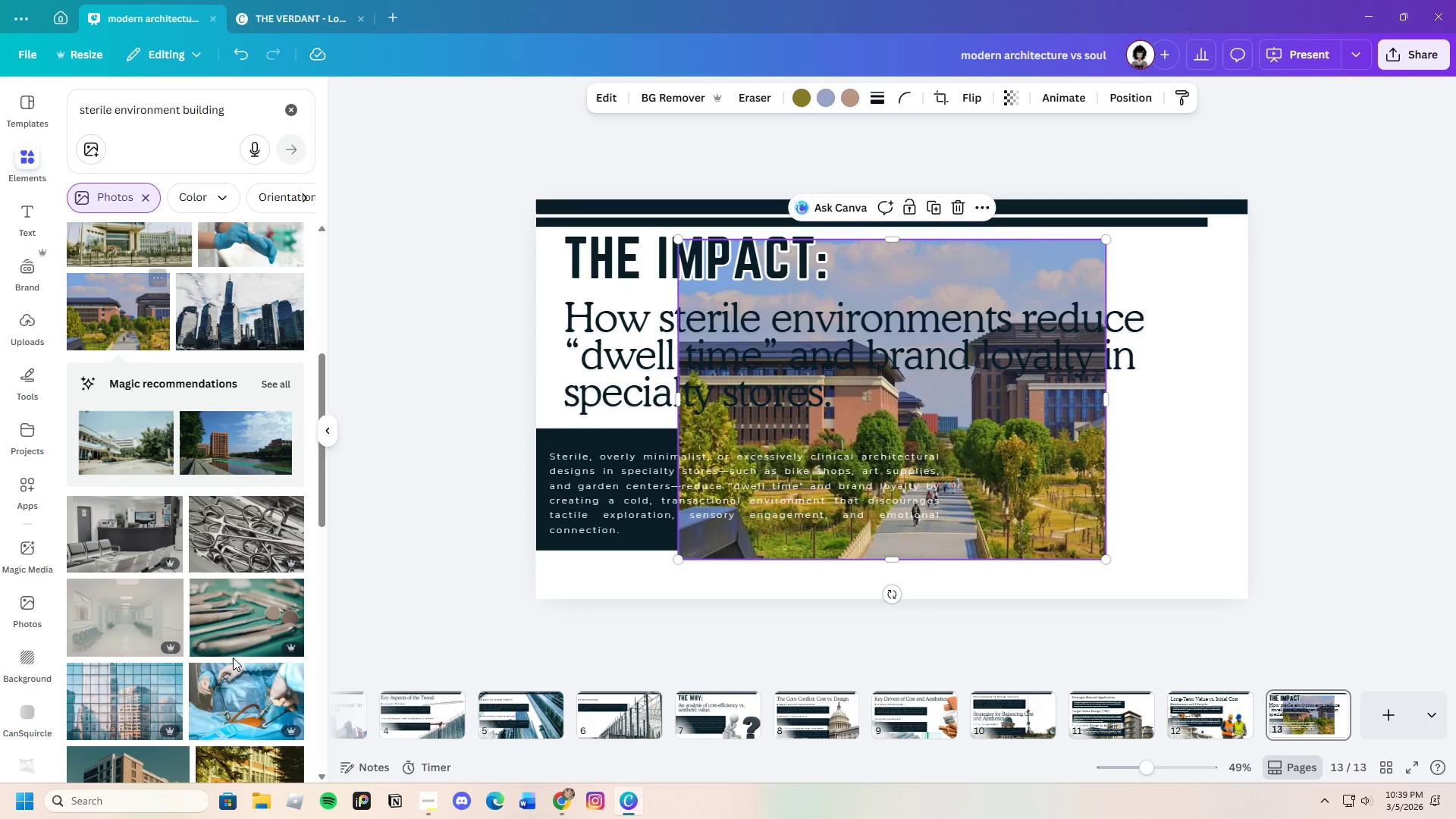 
scroll: coordinate [237, 708], scroll_direction: down, amount: 4.0
 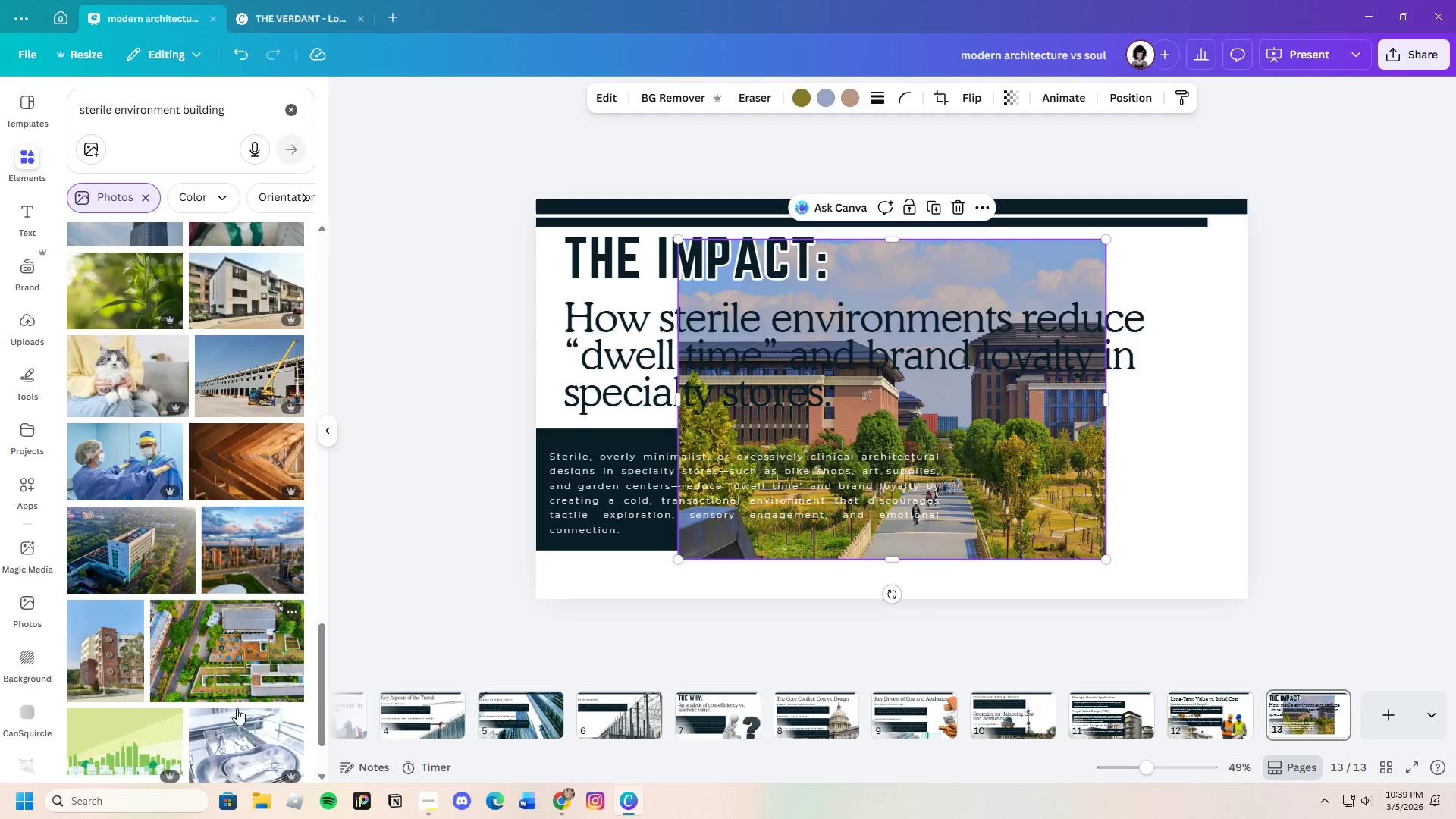 
left_click([964, 202])
 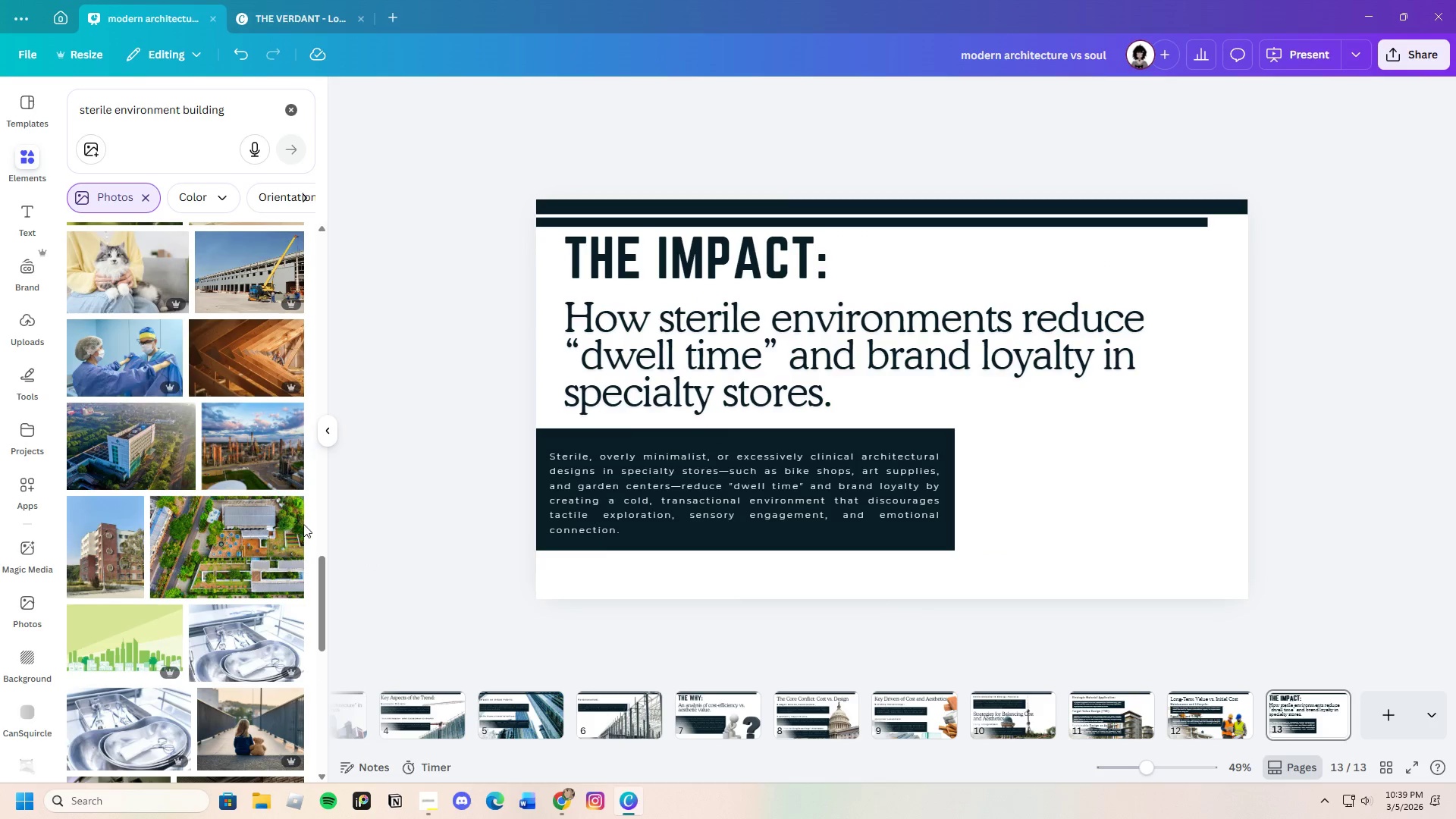 
left_click([258, 539])
 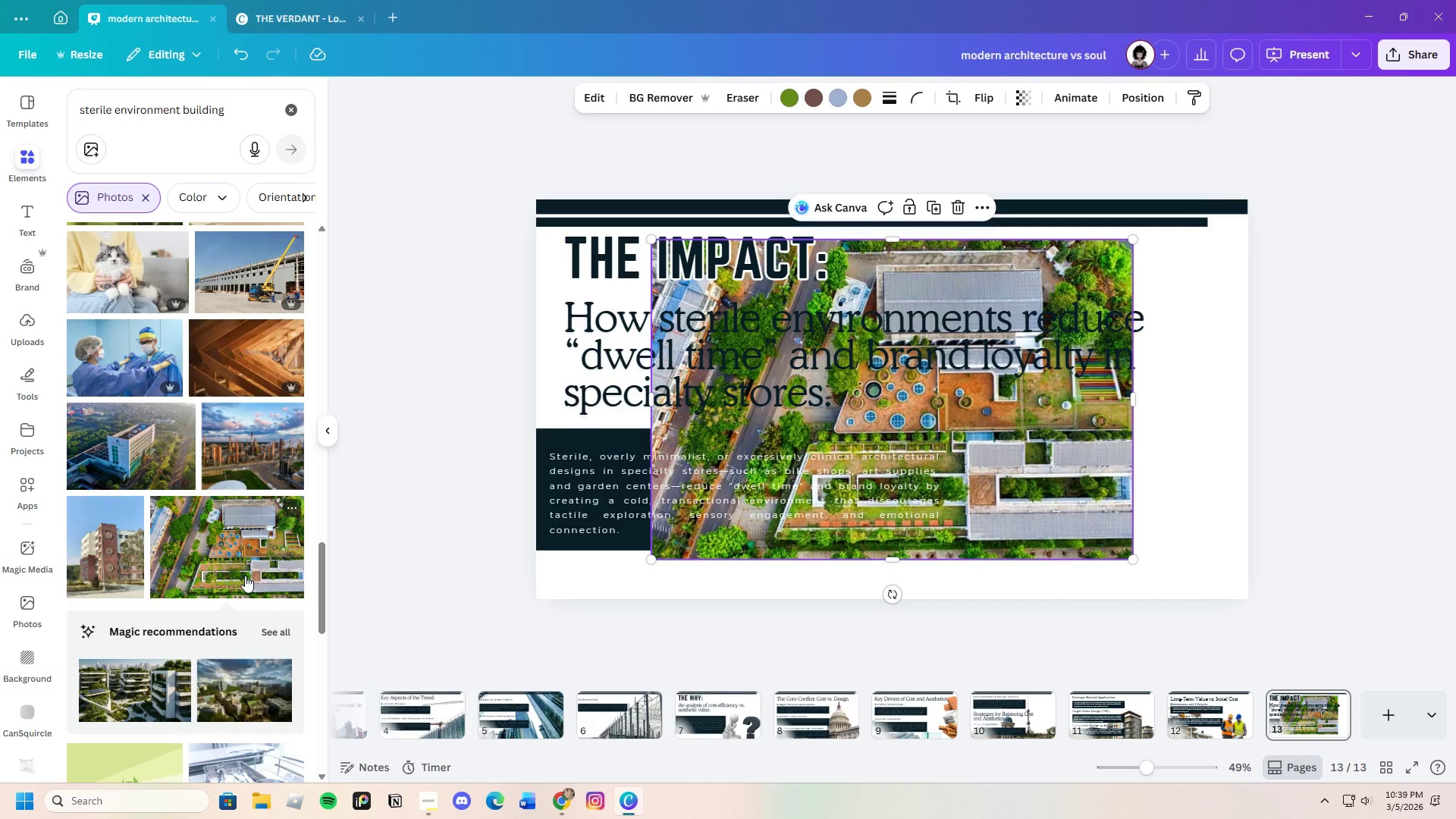 
scroll: coordinate [245, 582], scroll_direction: down, amount: 15.0
 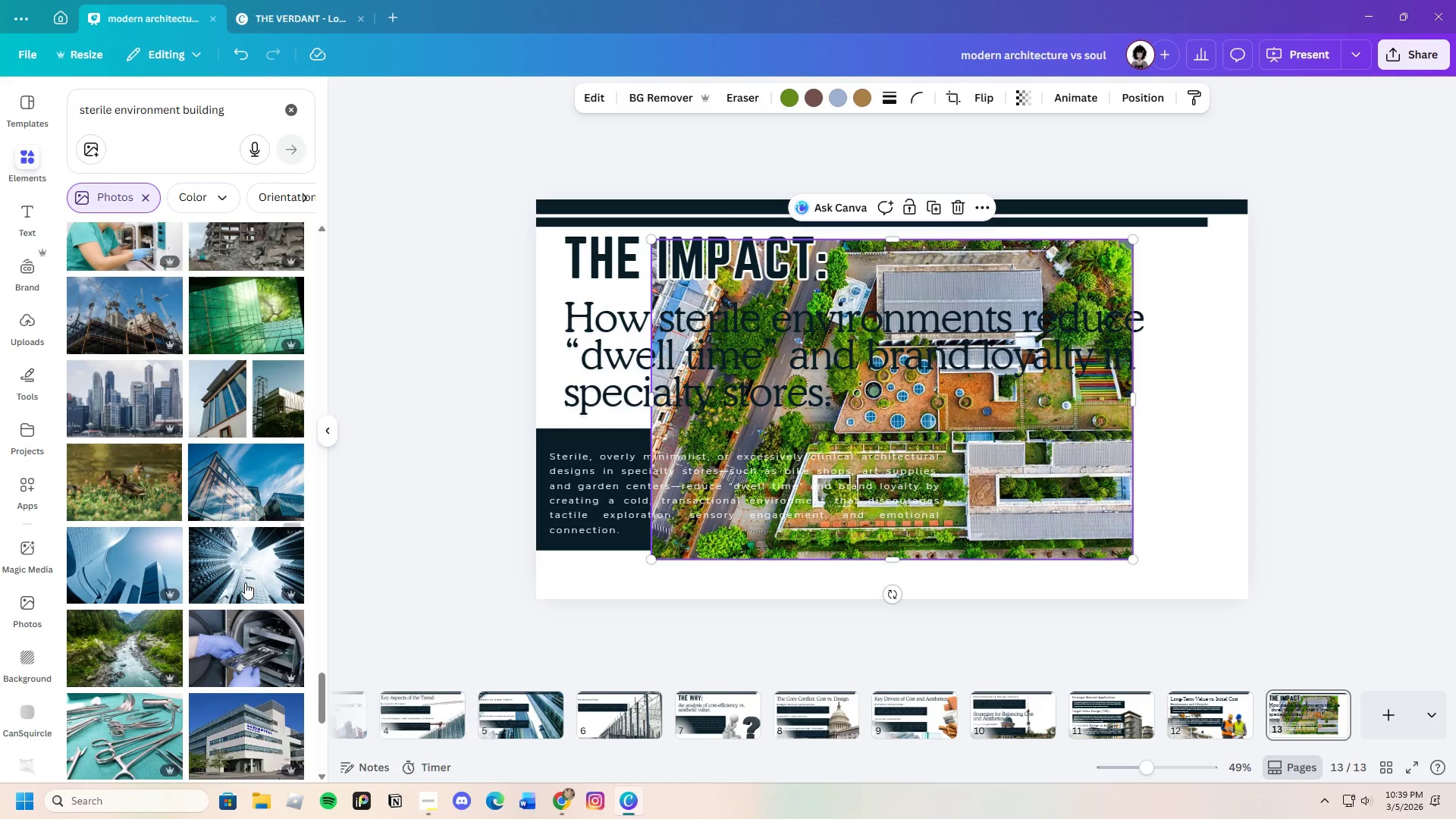 
left_click([958, 203])
 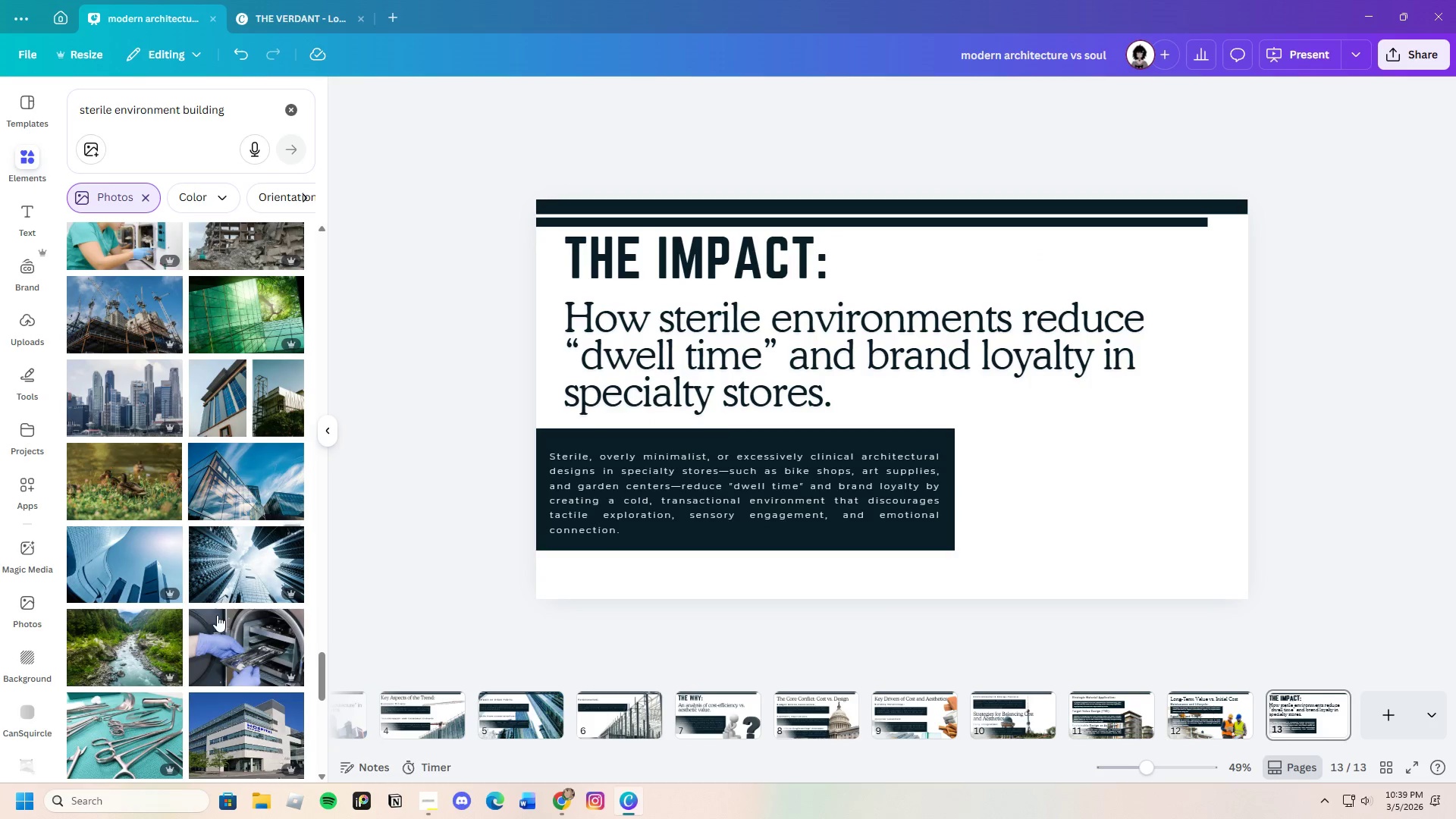 
scroll: coordinate [212, 613], scroll_direction: down, amount: 24.0
 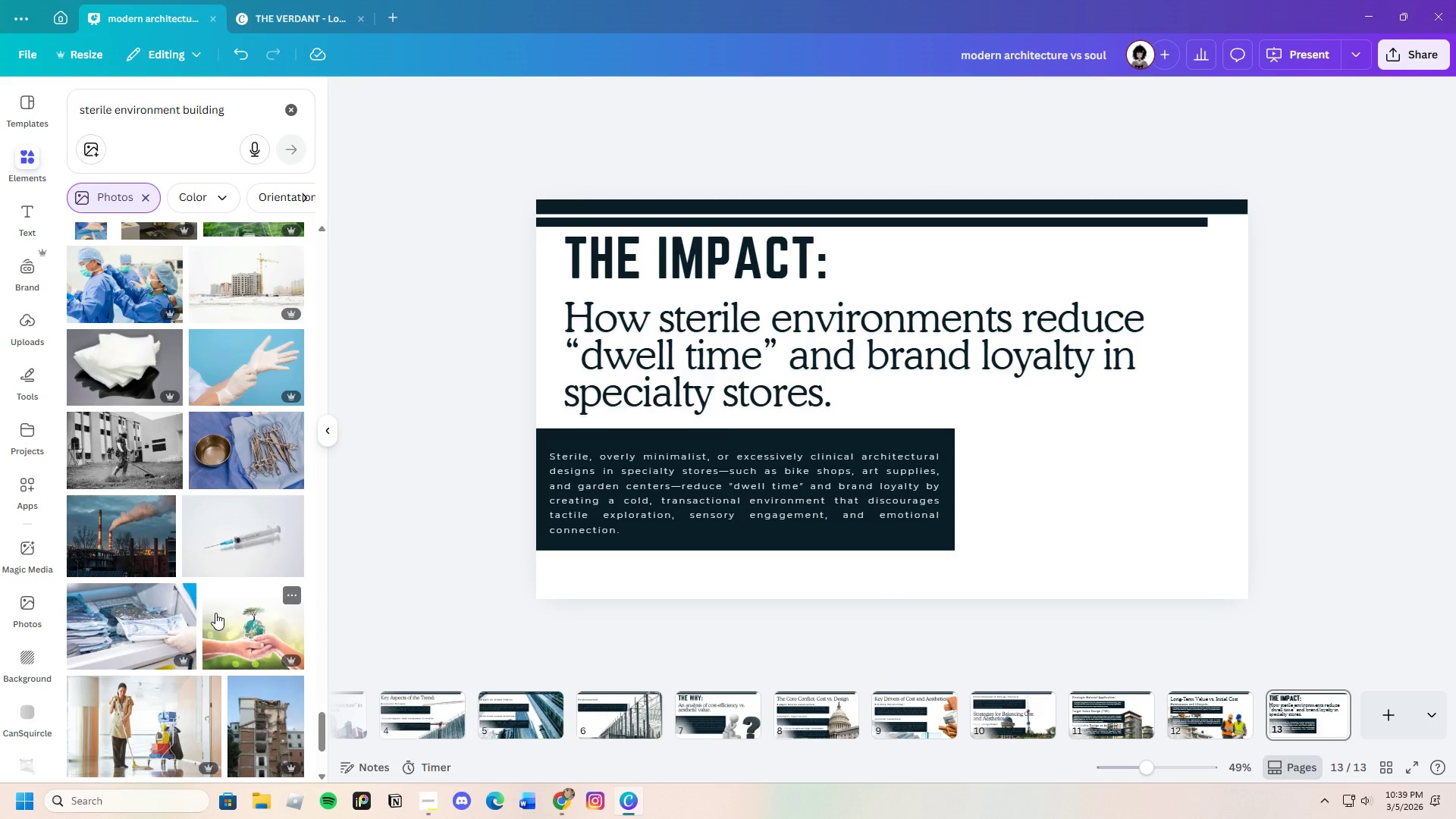 
scroll: coordinate [202, 613], scroll_direction: down, amount: 15.0
 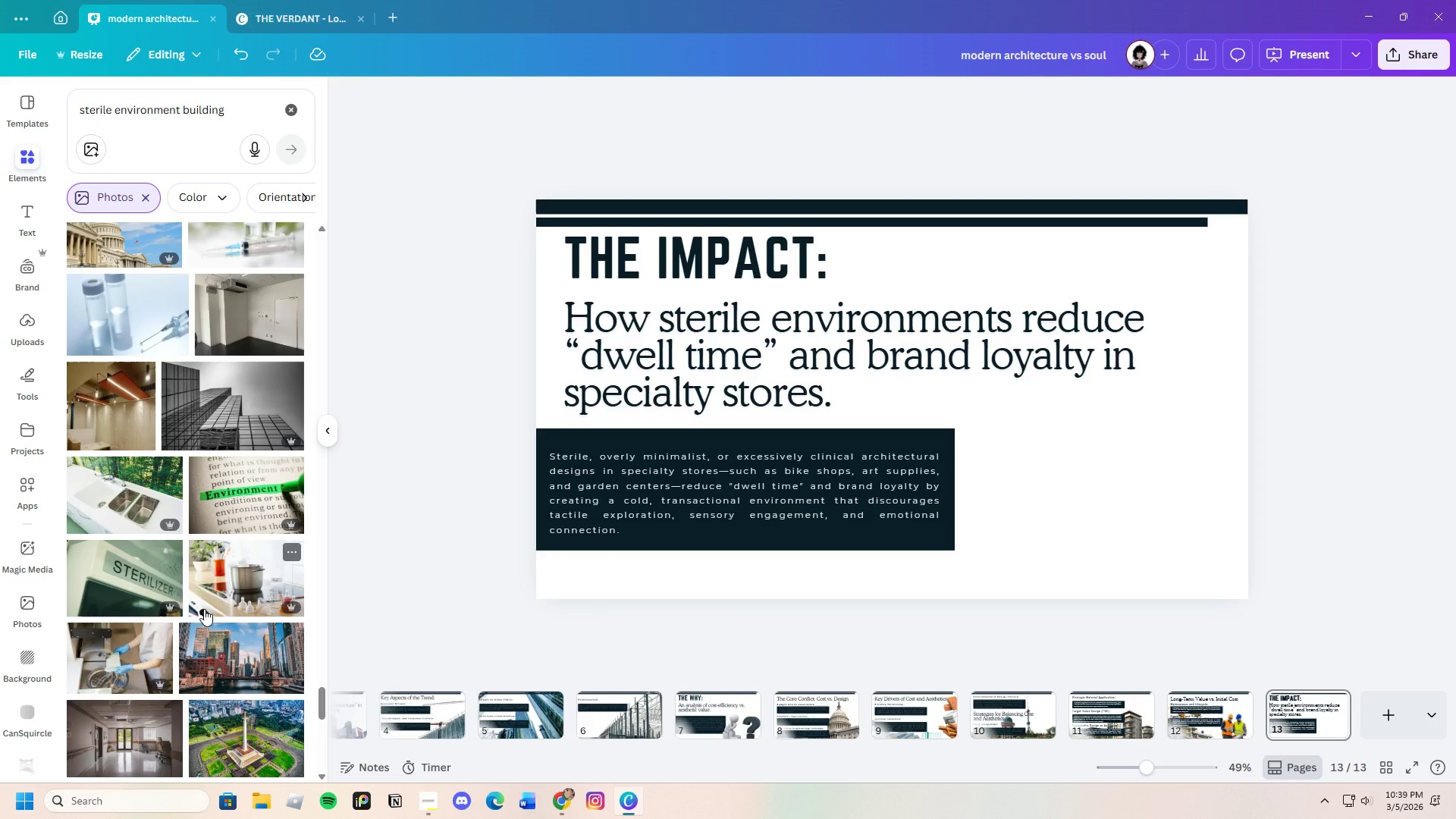 
left_click([215, 601])
 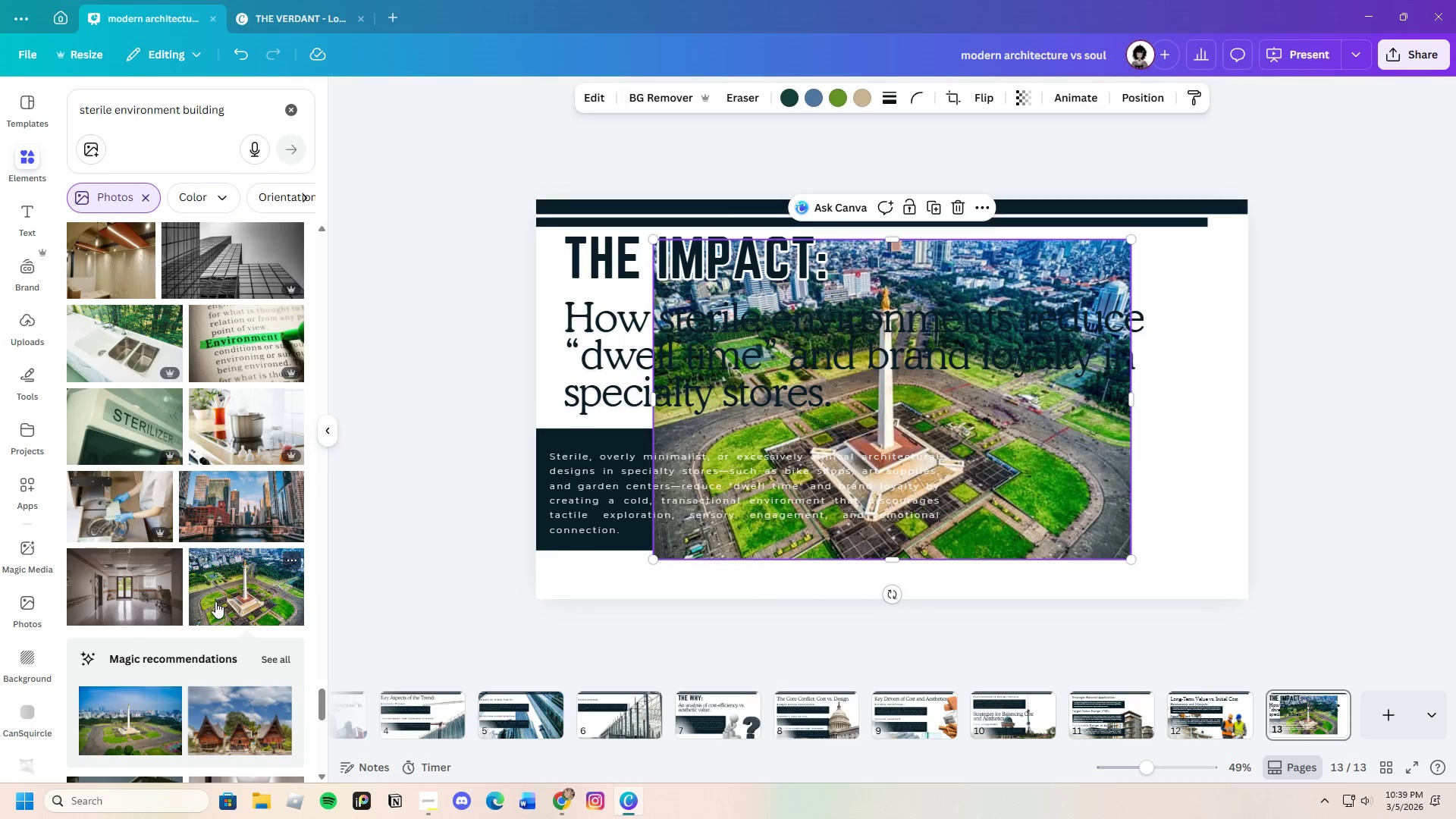 
scroll: coordinate [215, 601], scroll_direction: down, amount: 5.0
 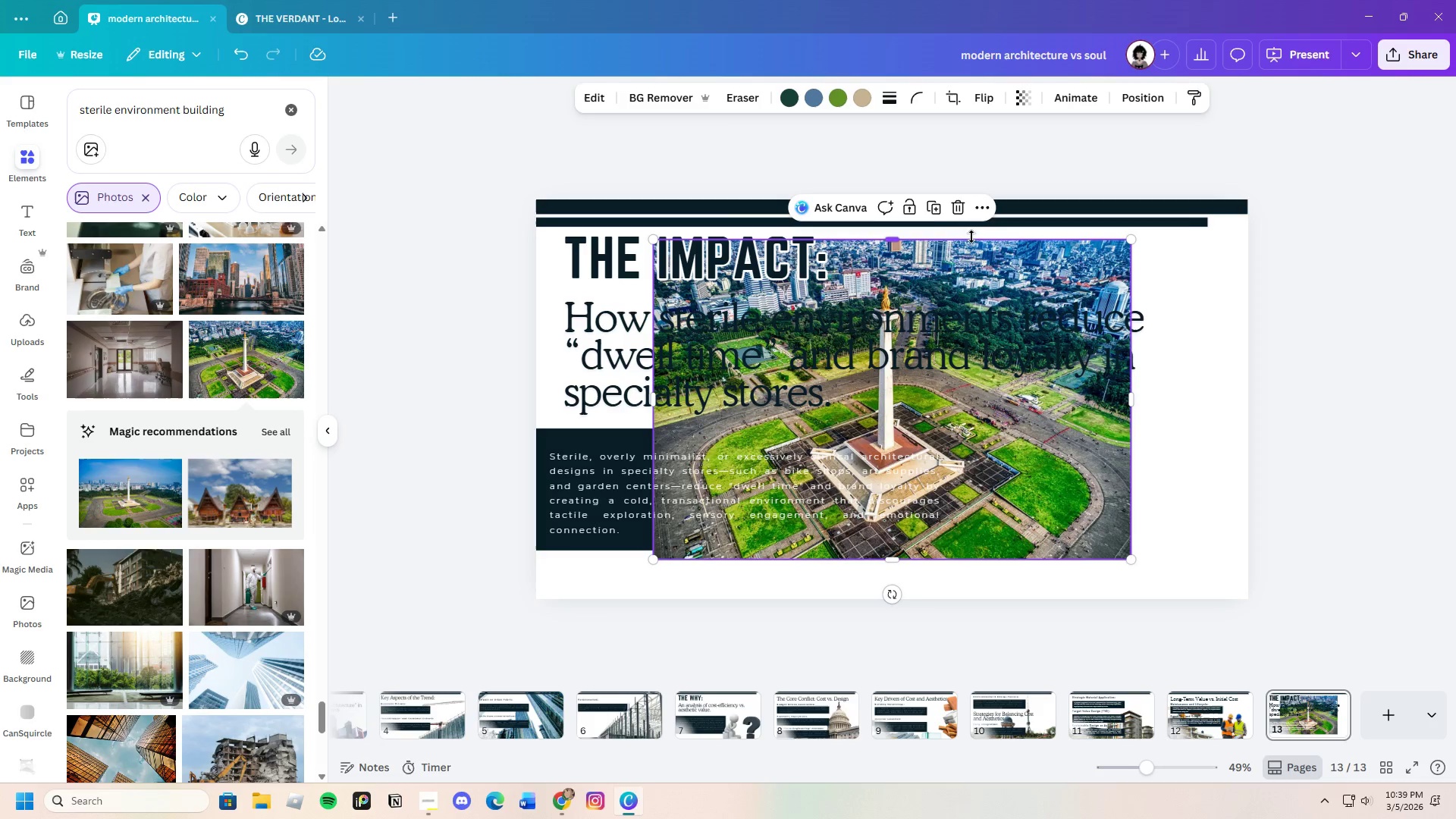 
left_click([959, 206])
 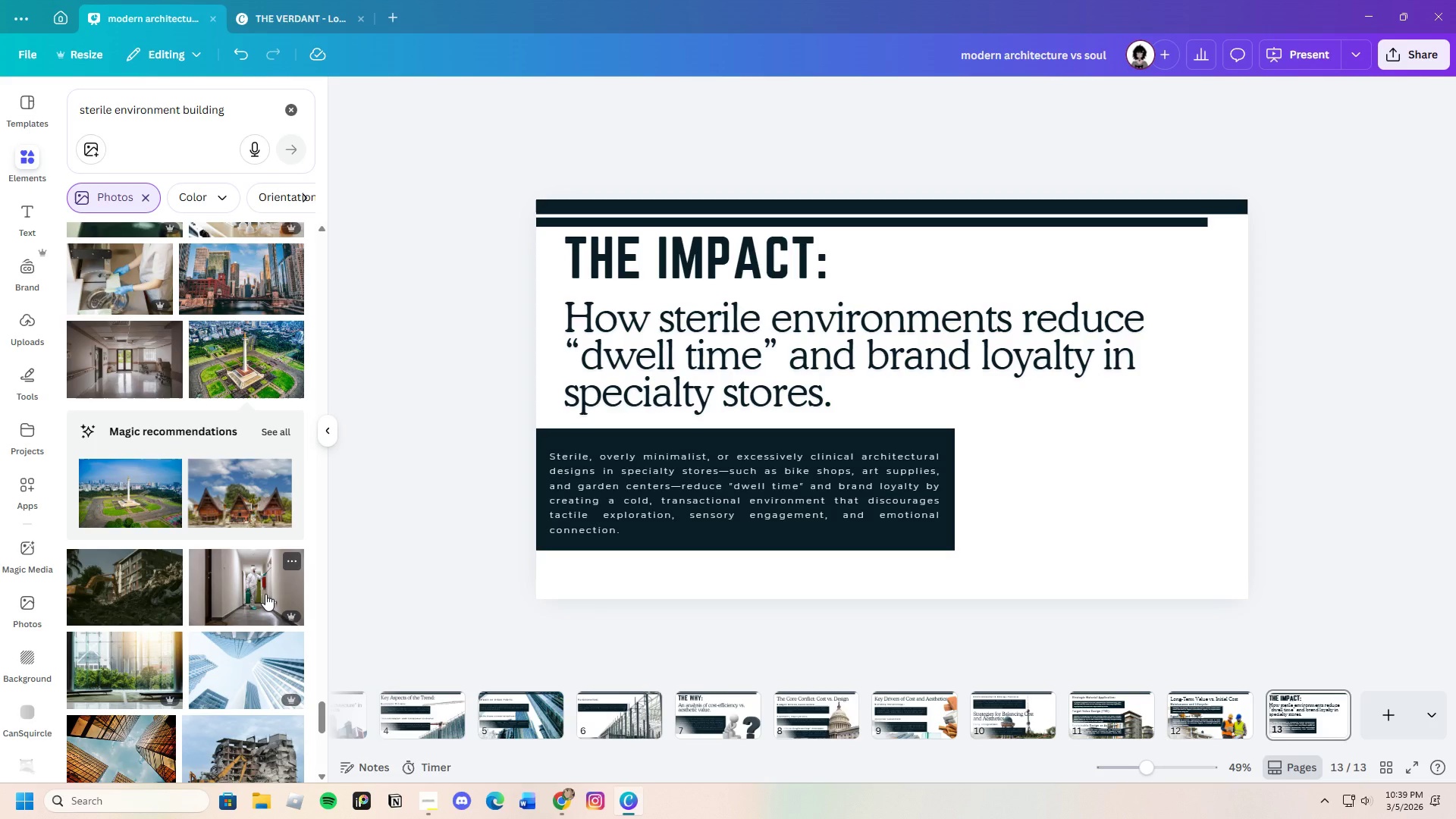 
mouse_move([265, 588])
 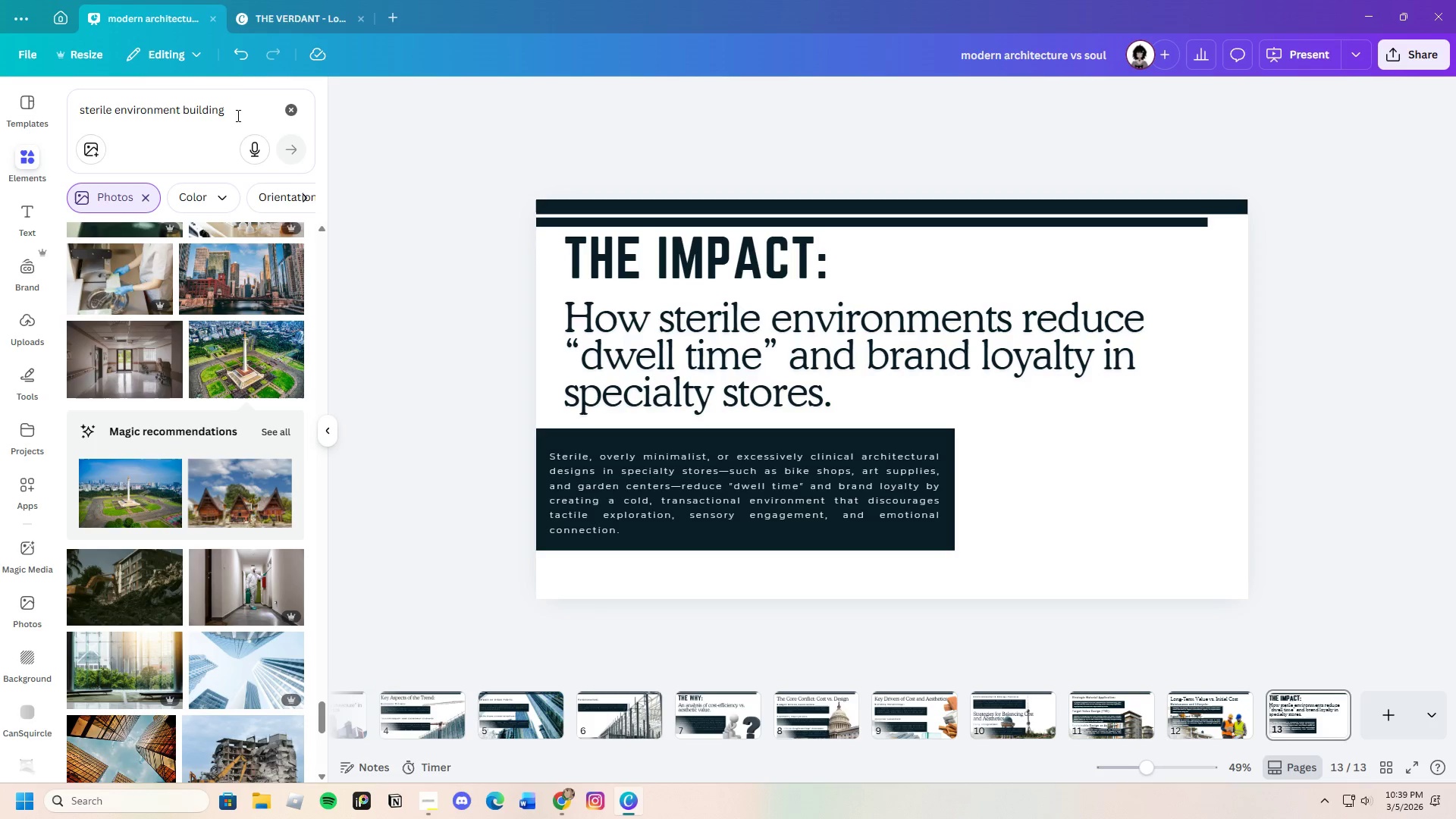 
left_click_drag(start_coordinate=[239, 99], to_coordinate=[52, 127])
 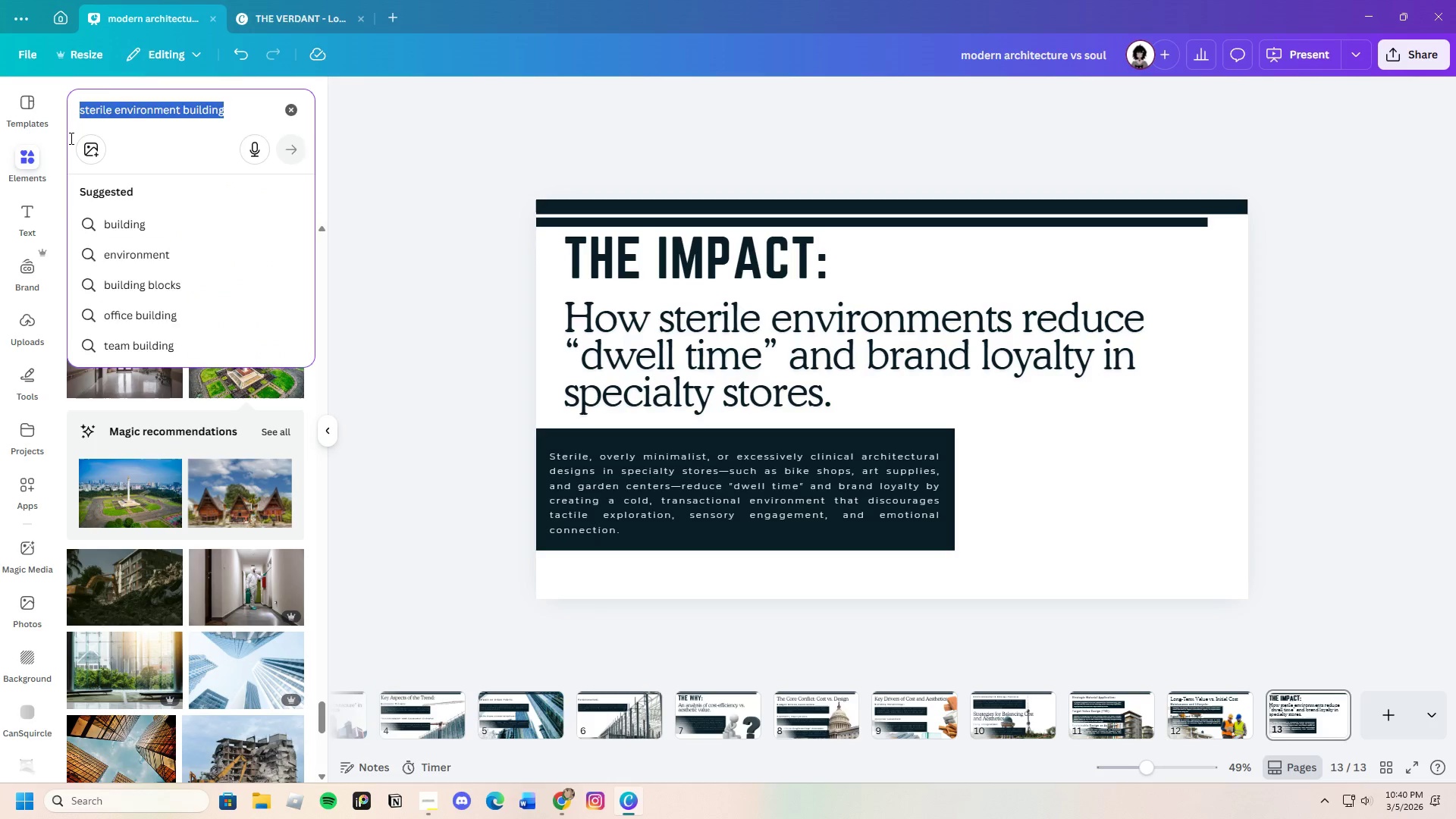 
key(Backspace)
type(garden centers building)
 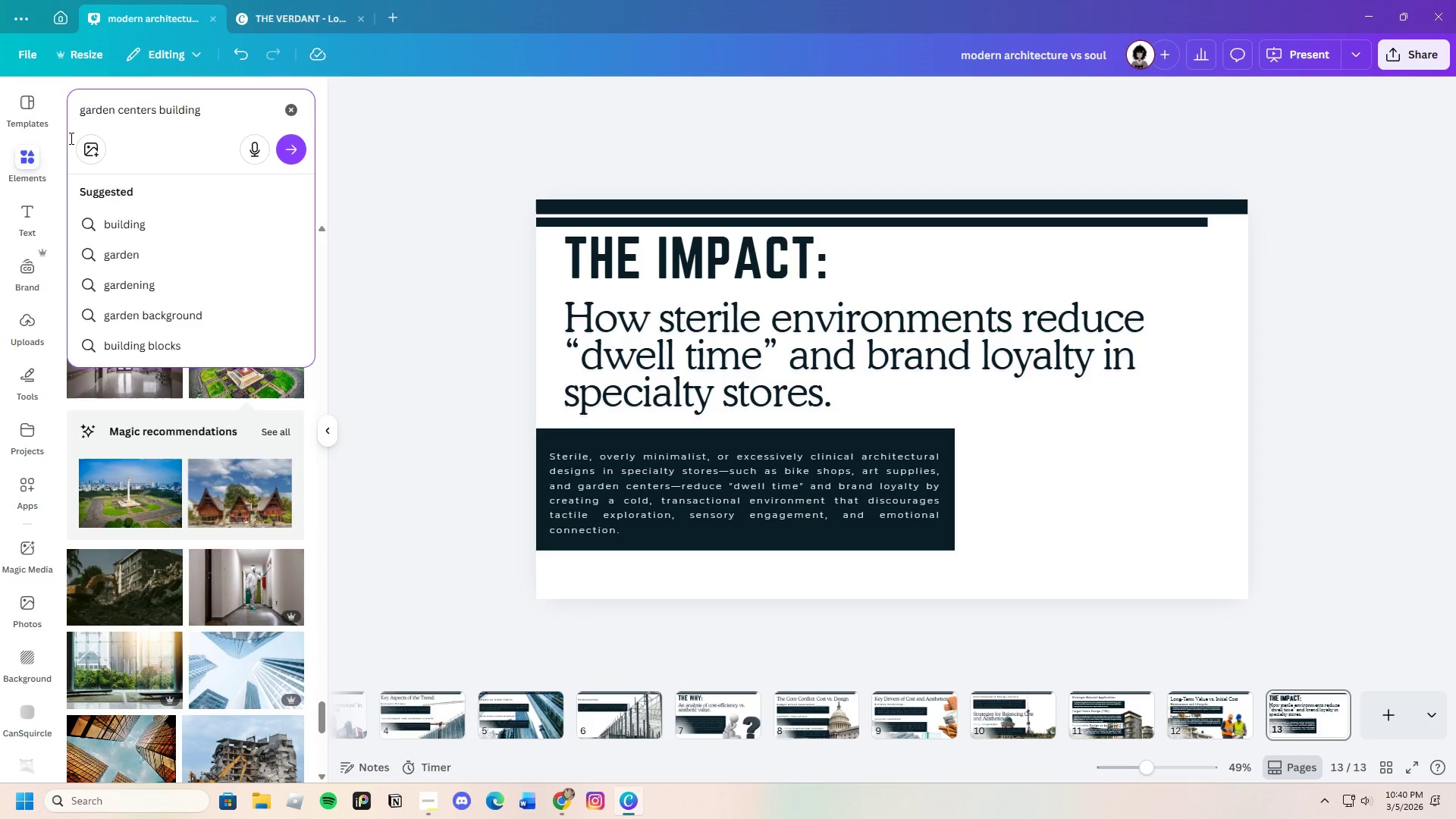 
key(Enter)
 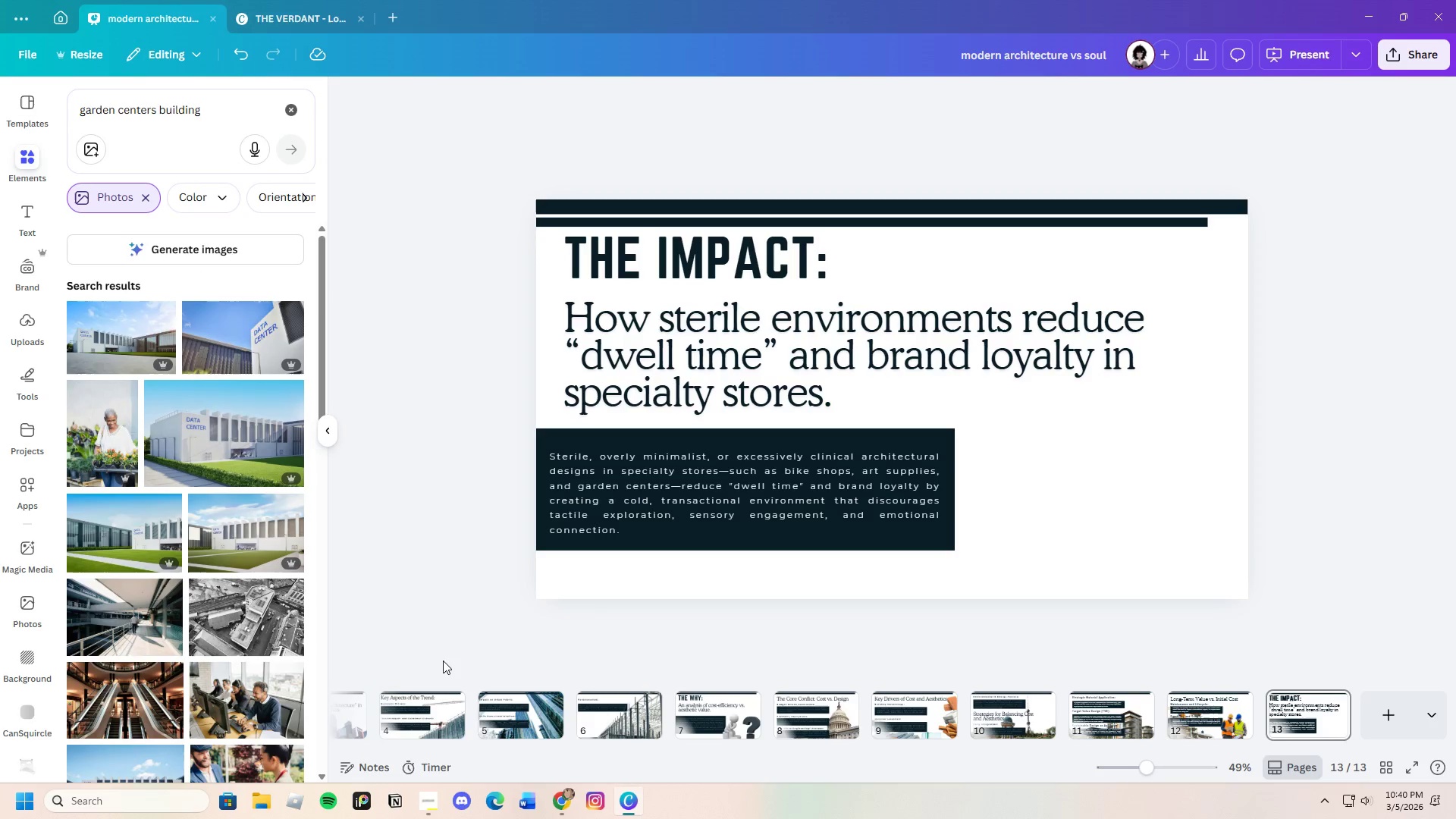 
scroll: coordinate [296, 655], scroll_direction: down, amount: 4.0
 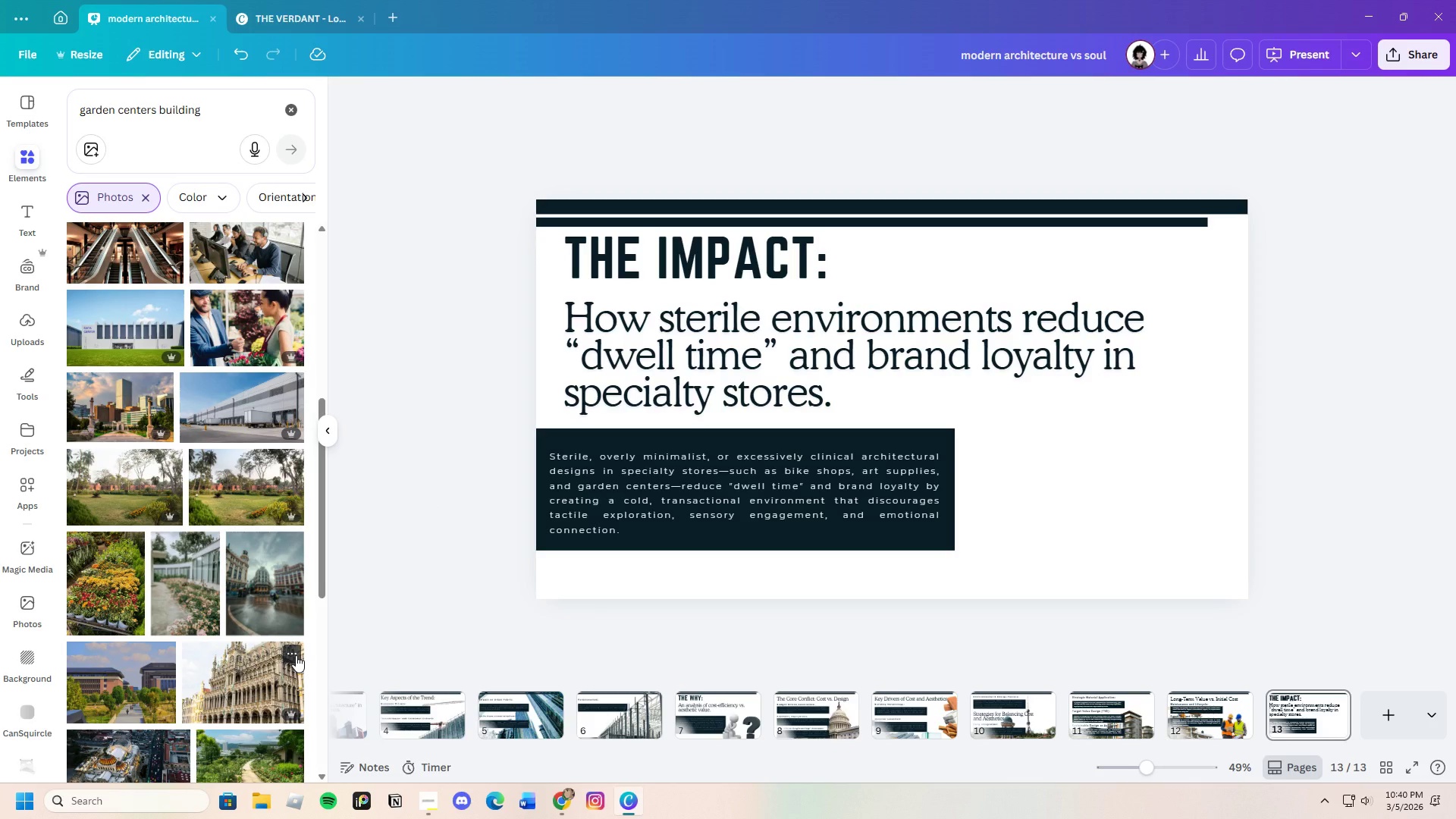 
left_click([100, 408])
 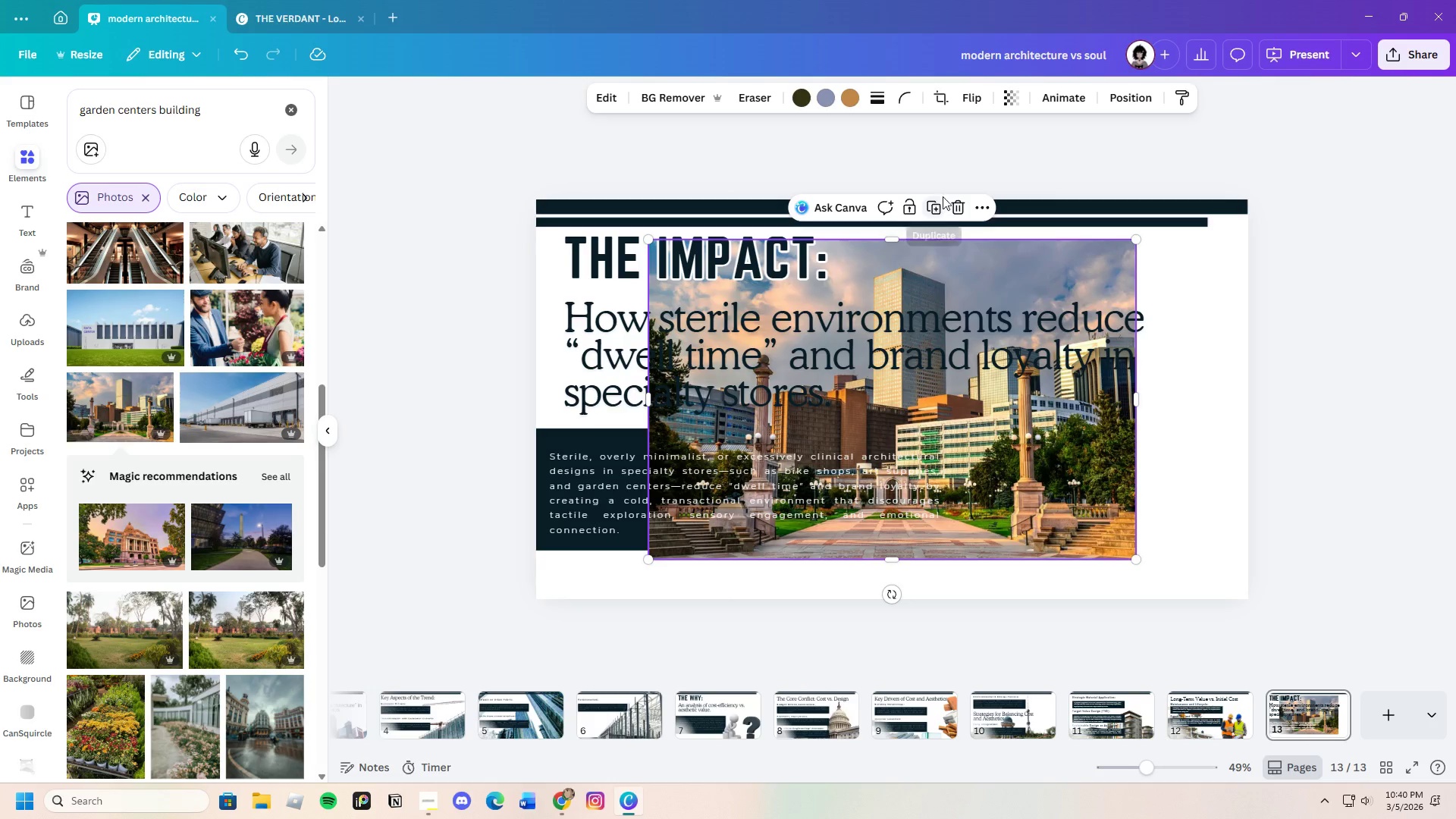 
scroll: coordinate [259, 531], scroll_direction: down, amount: 16.0
 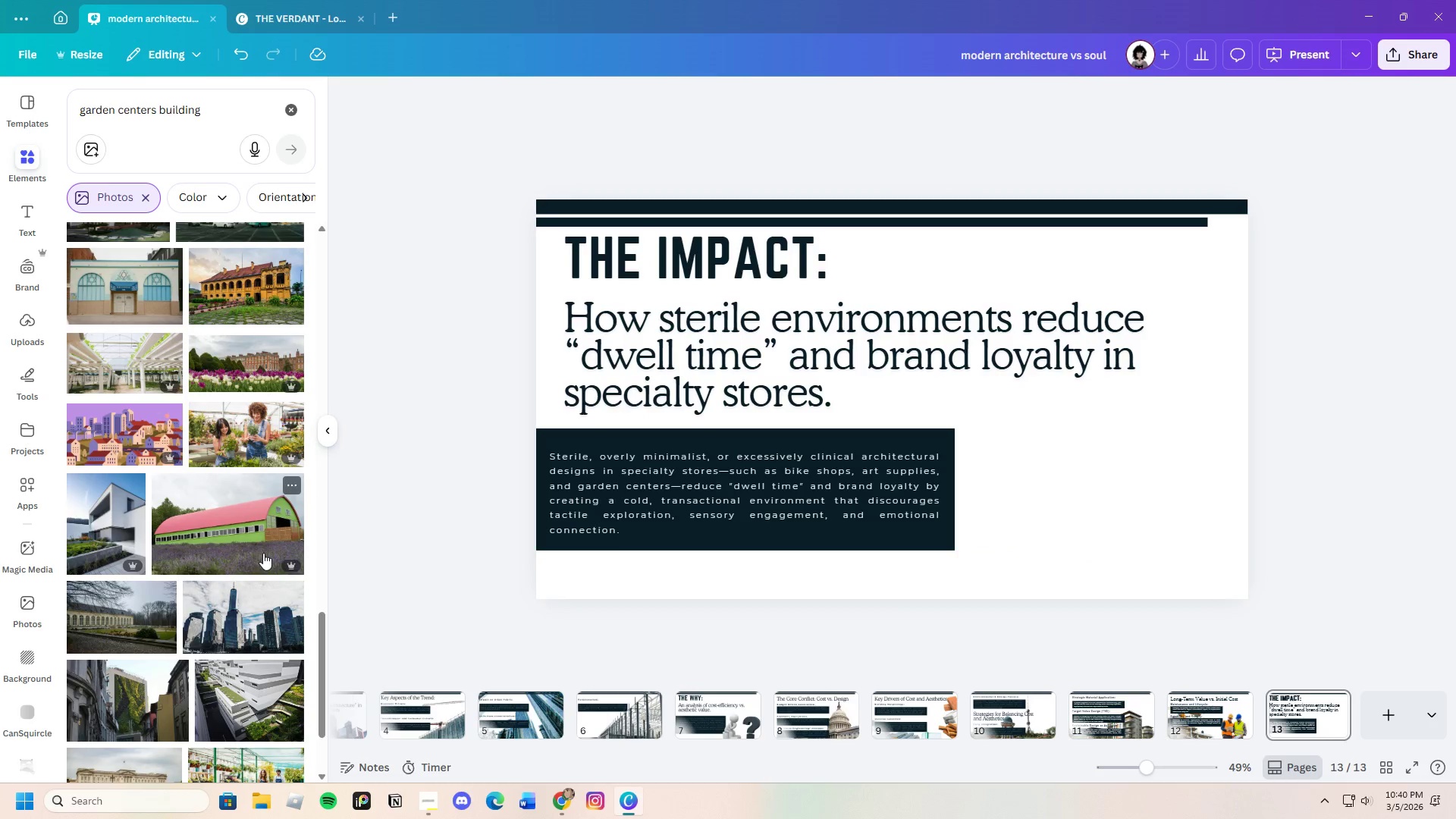 
scroll: coordinate [227, 635], scroll_direction: down, amount: 16.0
 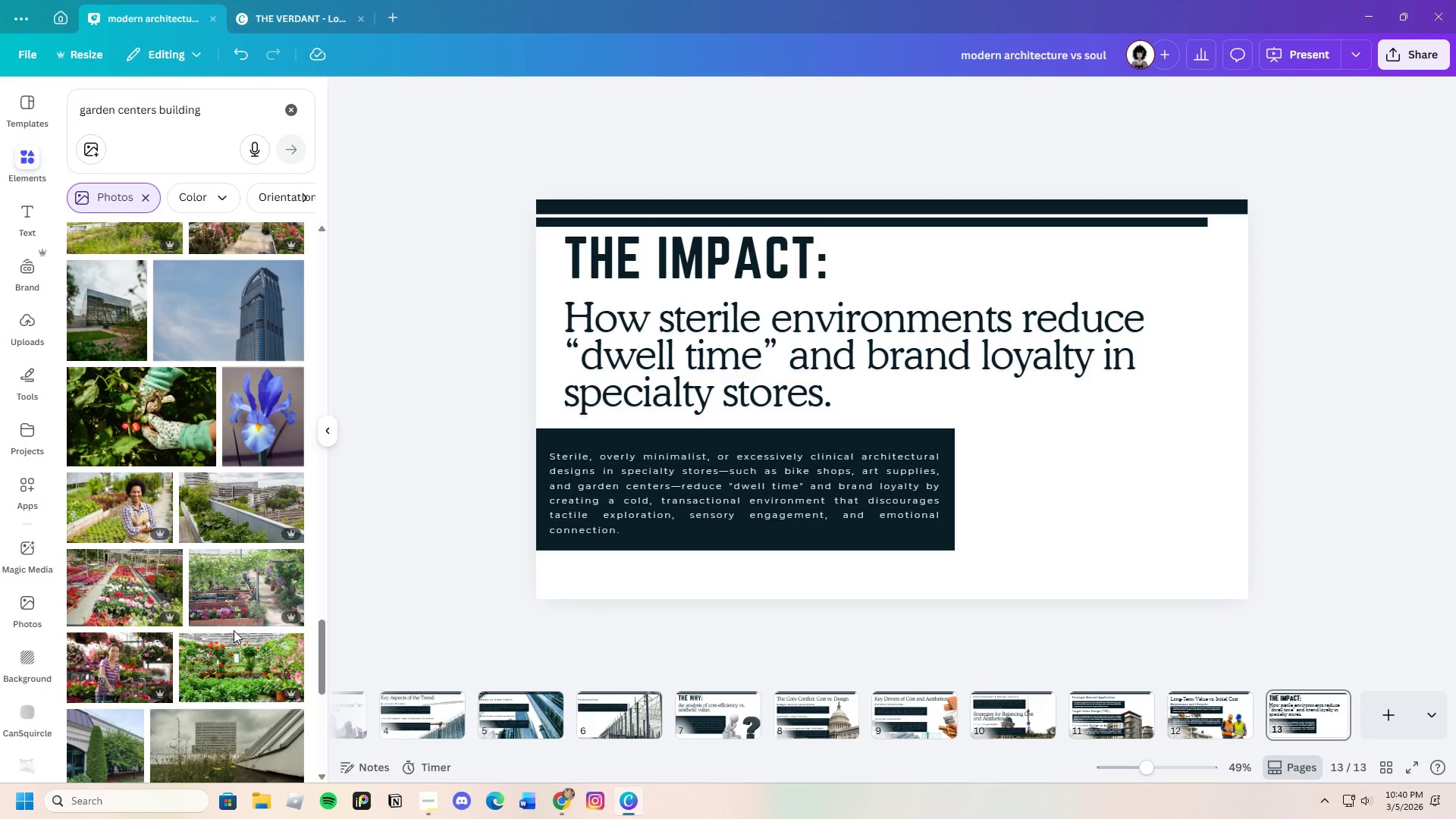 
scroll: coordinate [233, 629], scroll_direction: down, amount: 7.0
 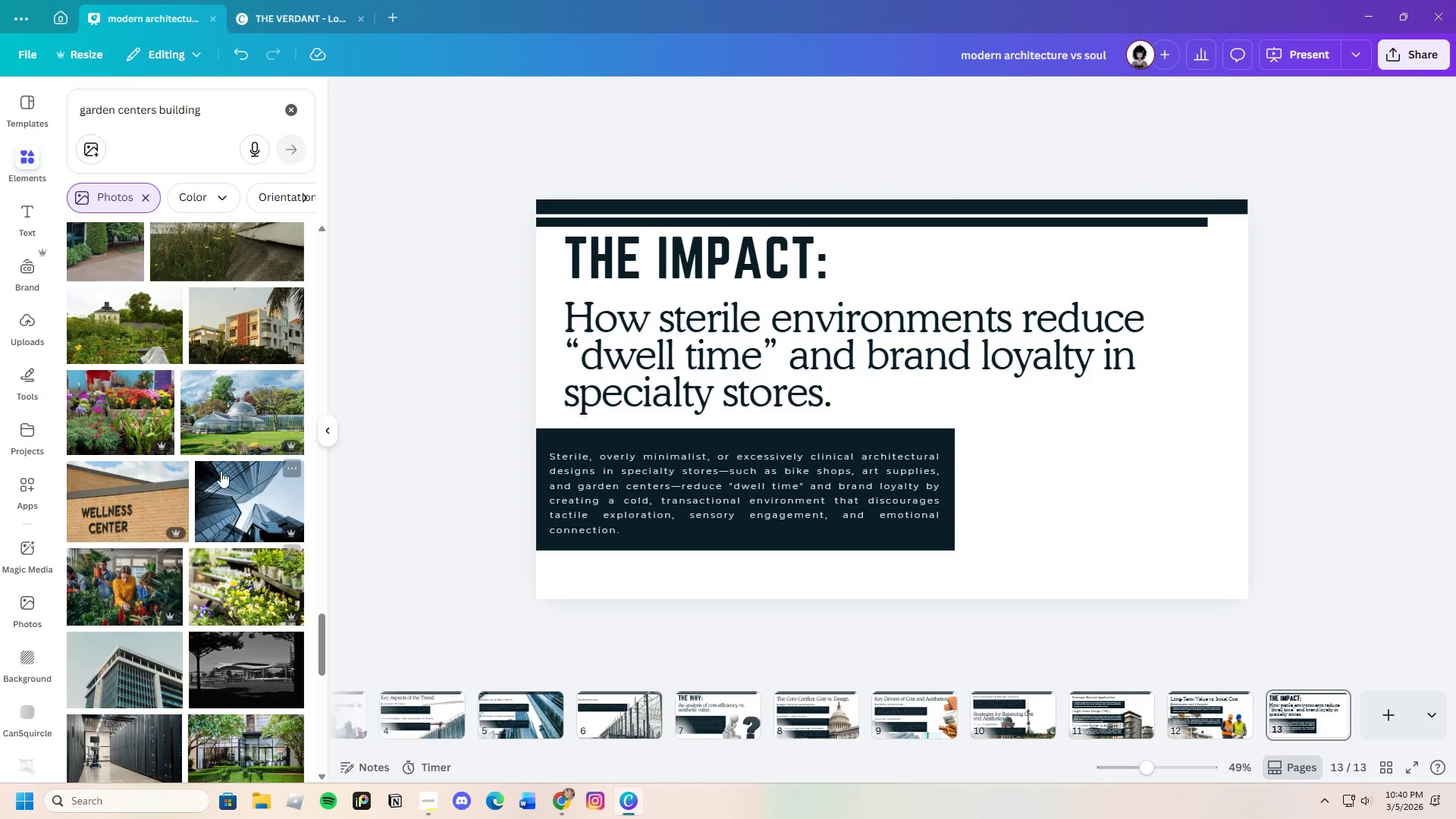 
left_click([228, 433])
 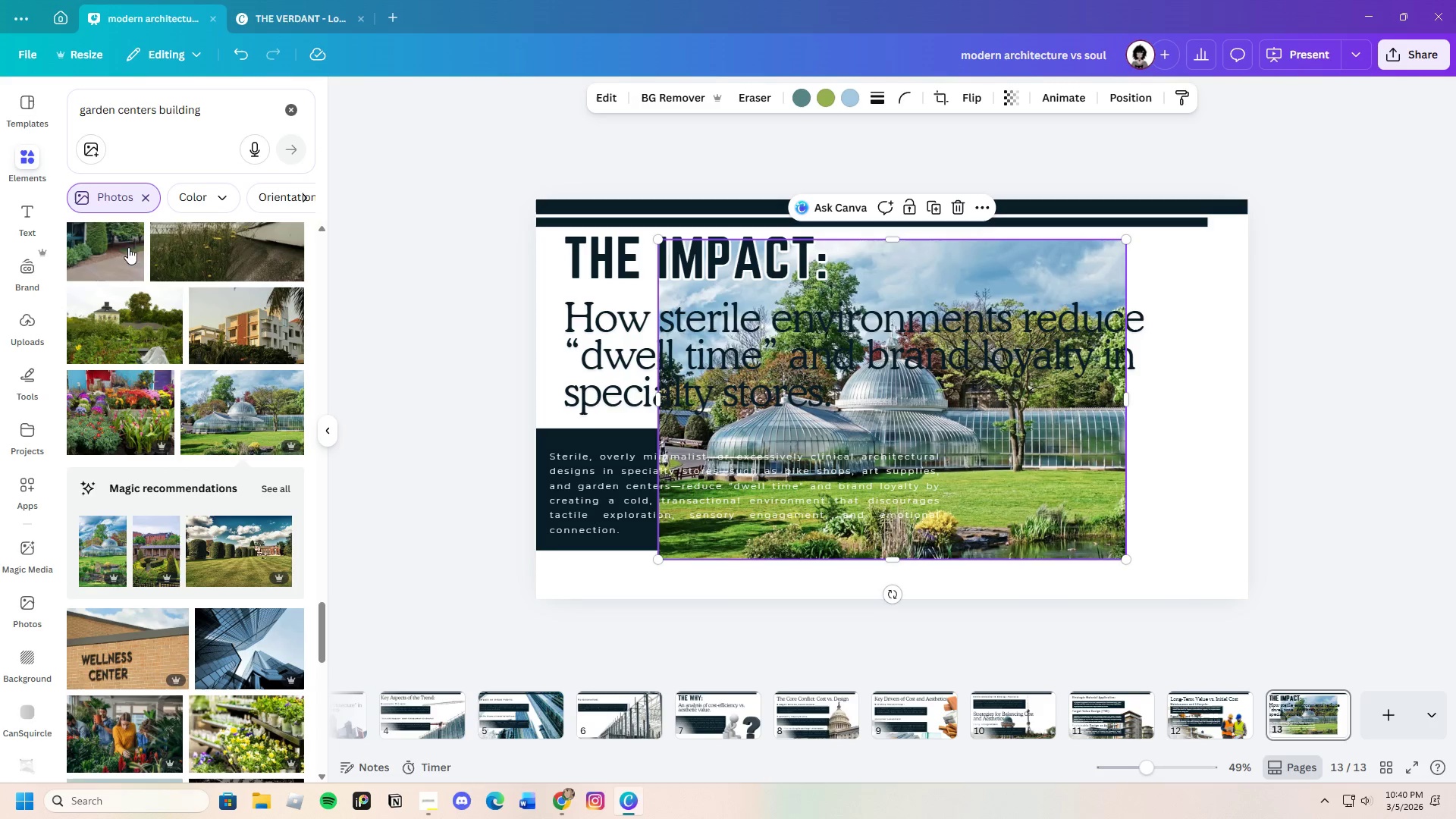 
left_click([651, 102])
 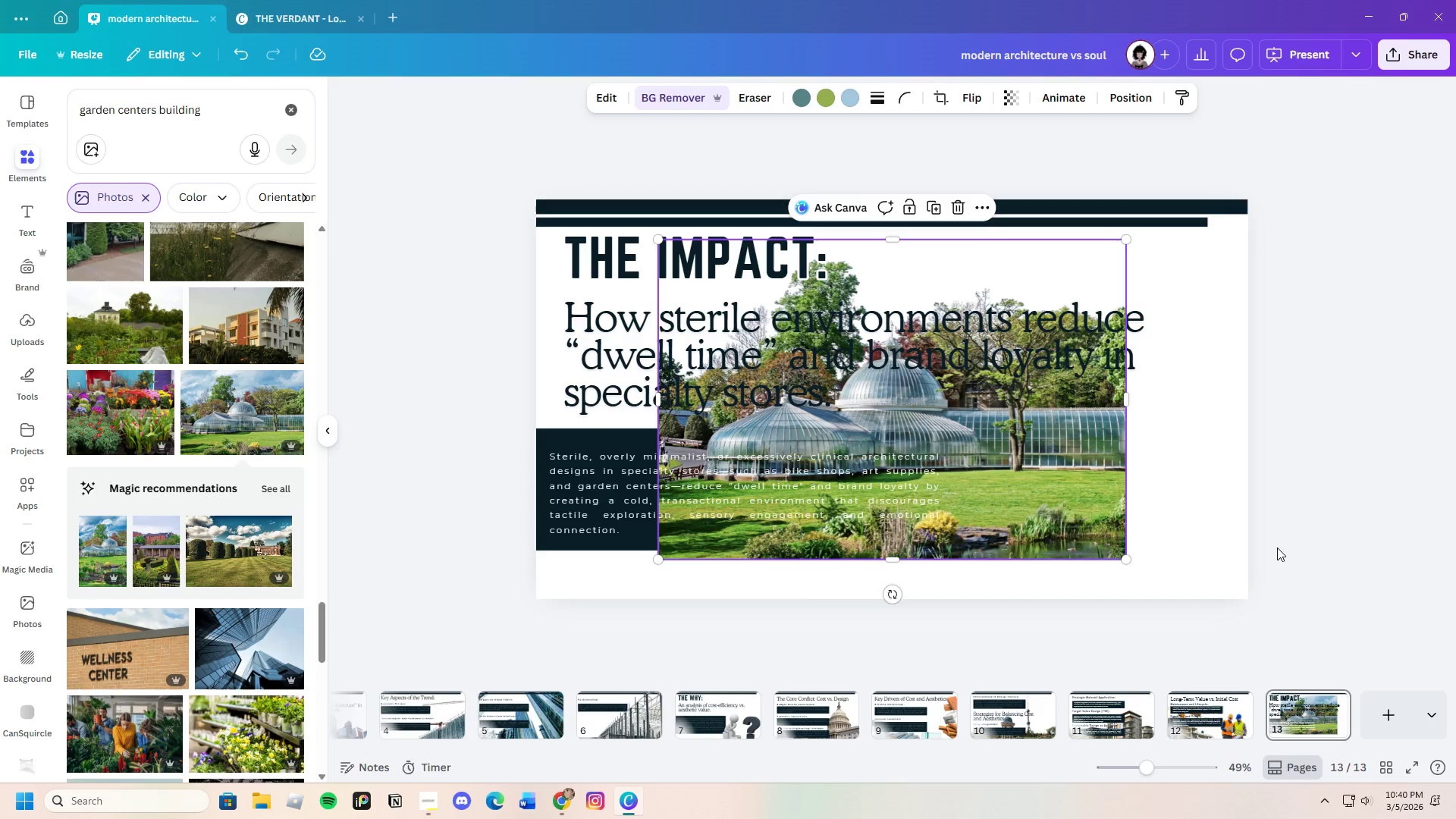 
left_click_drag(start_coordinate=[1067, 514], to_coordinate=[1197, 535])
 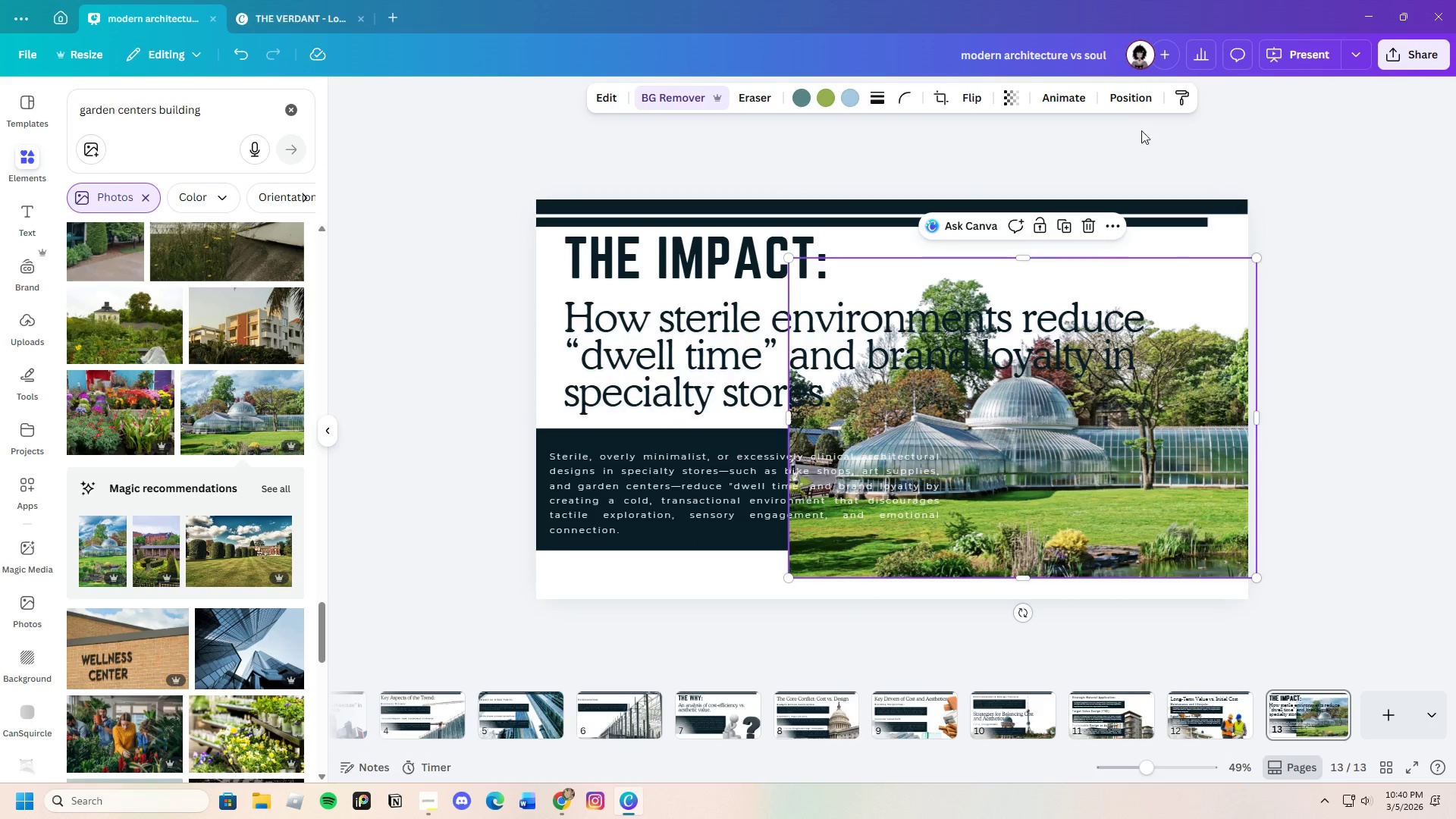 
left_click([1127, 105])
 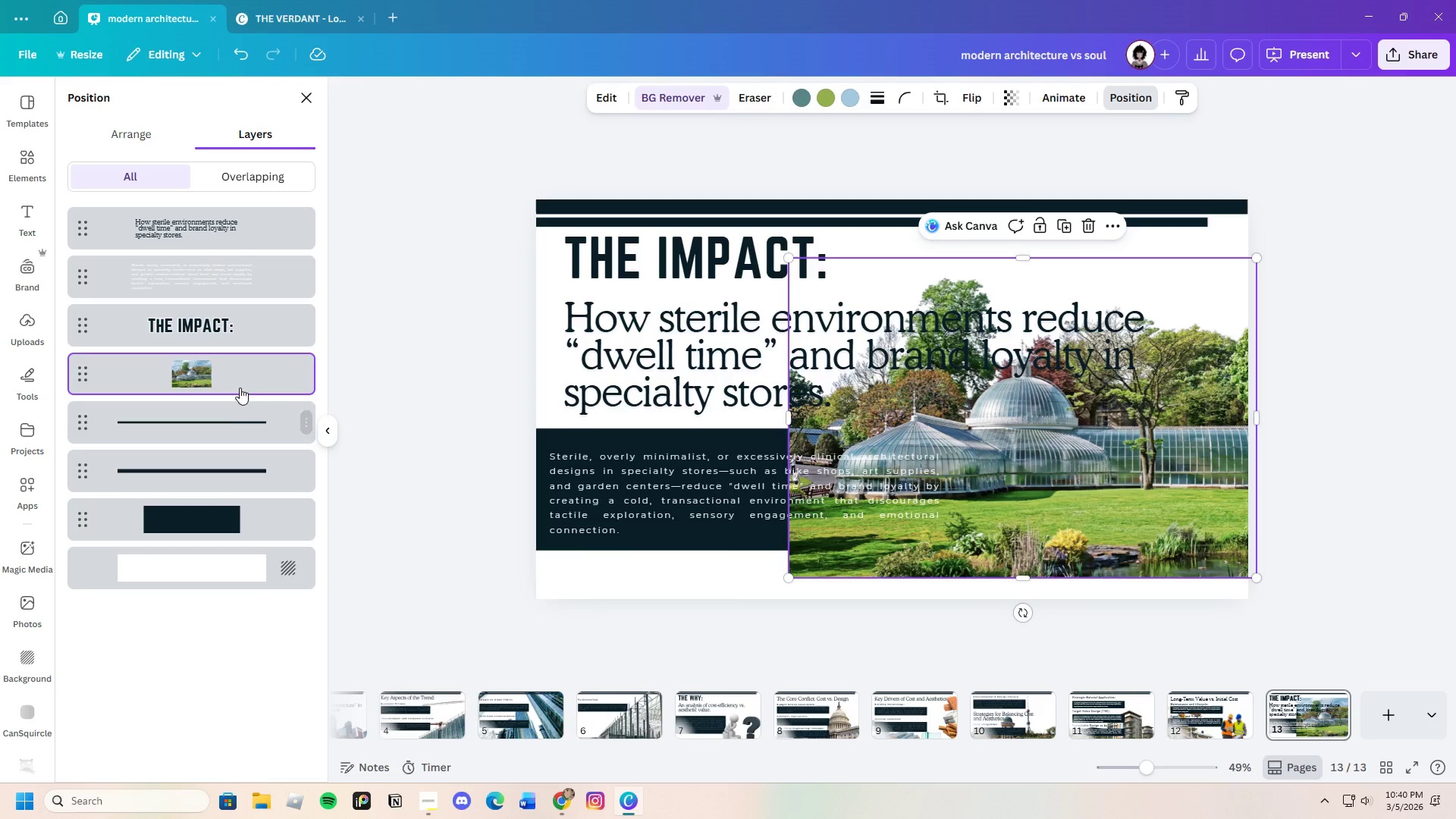 
left_click_drag(start_coordinate=[238, 381], to_coordinate=[245, 529])
 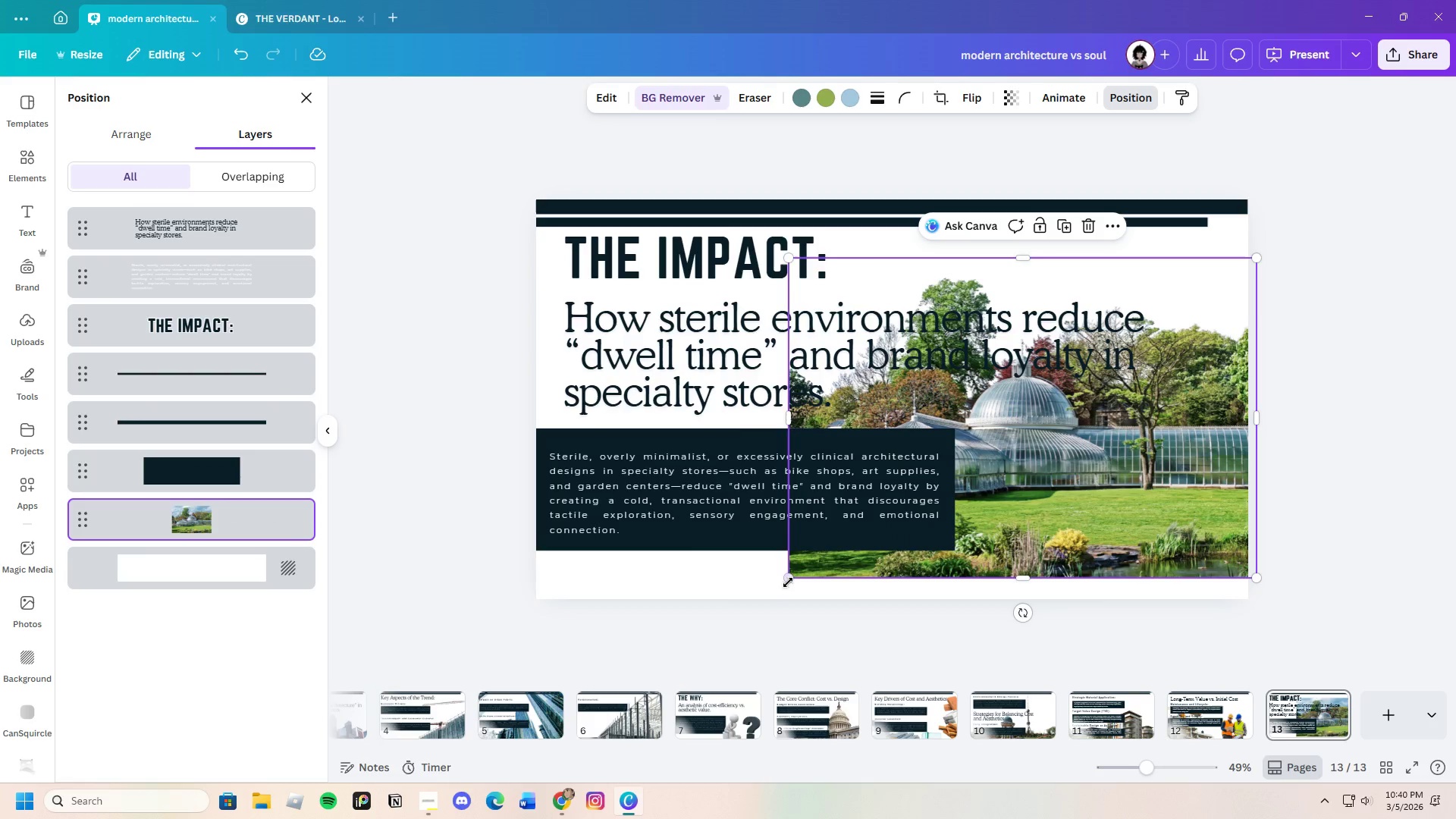 
left_click_drag(start_coordinate=[792, 576], to_coordinate=[440, 563])
 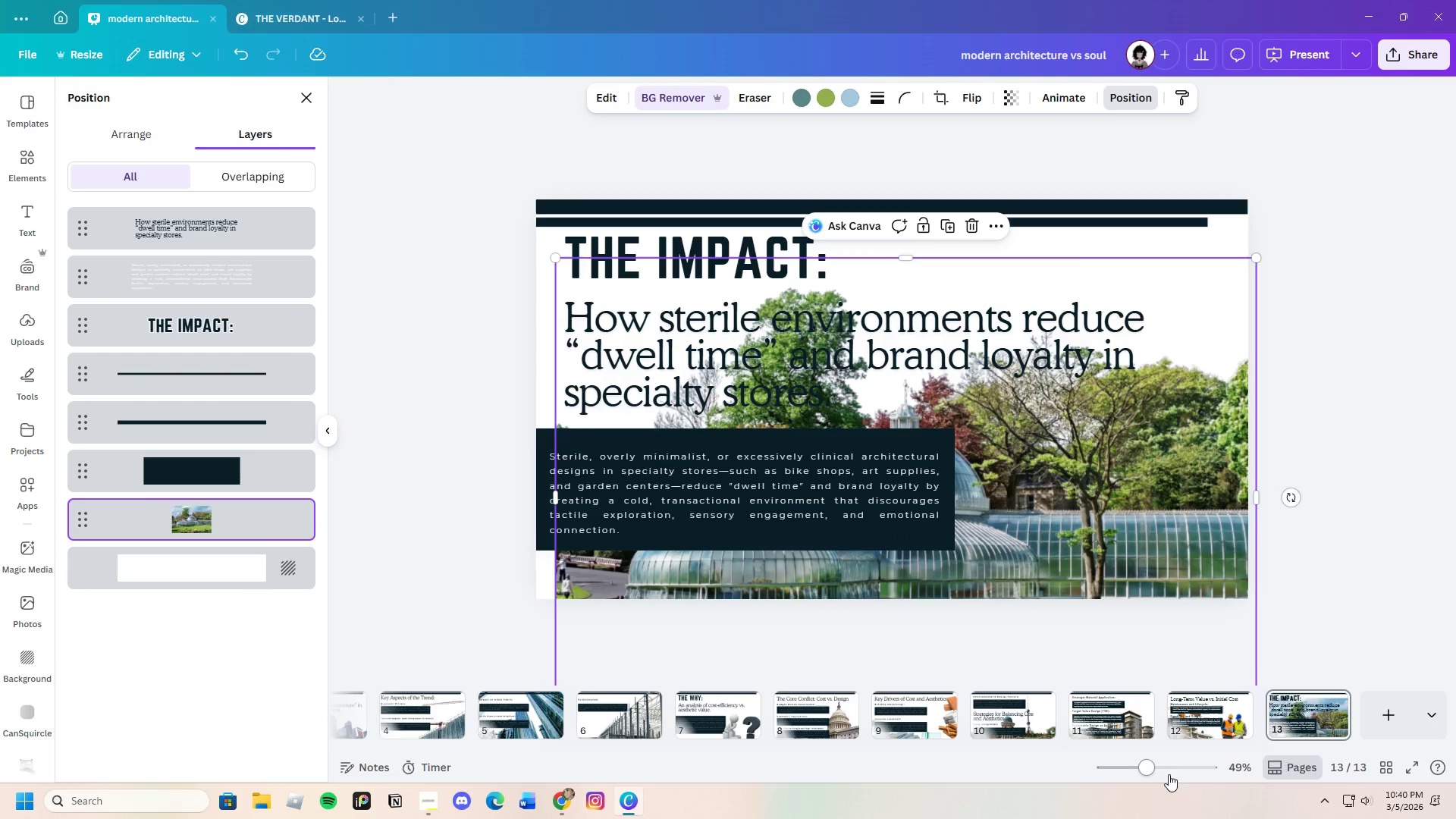 
left_click_drag(start_coordinate=[1145, 770], to_coordinate=[1126, 777])
 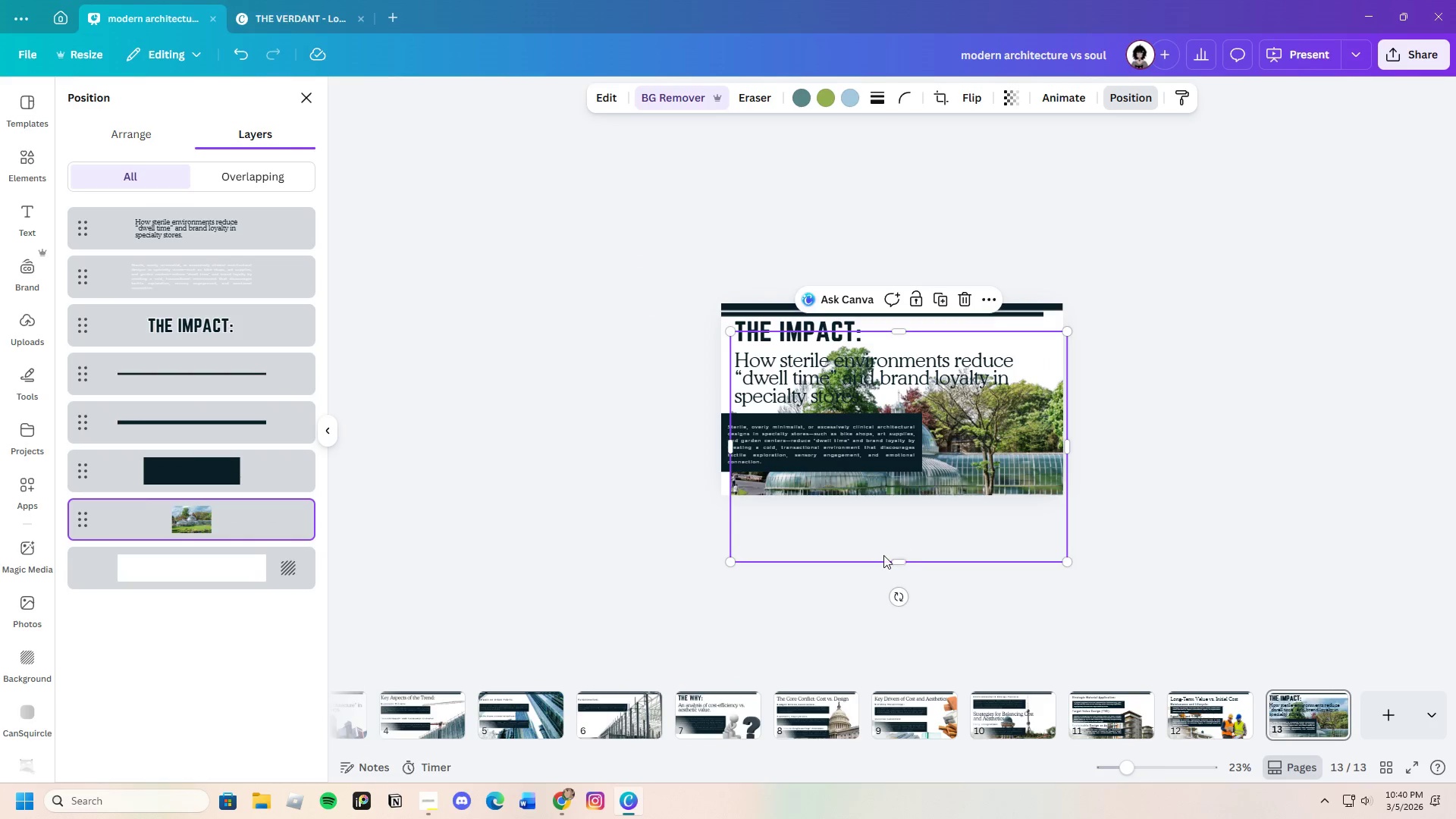 
left_click_drag(start_coordinate=[883, 555], to_coordinate=[880, 541])
 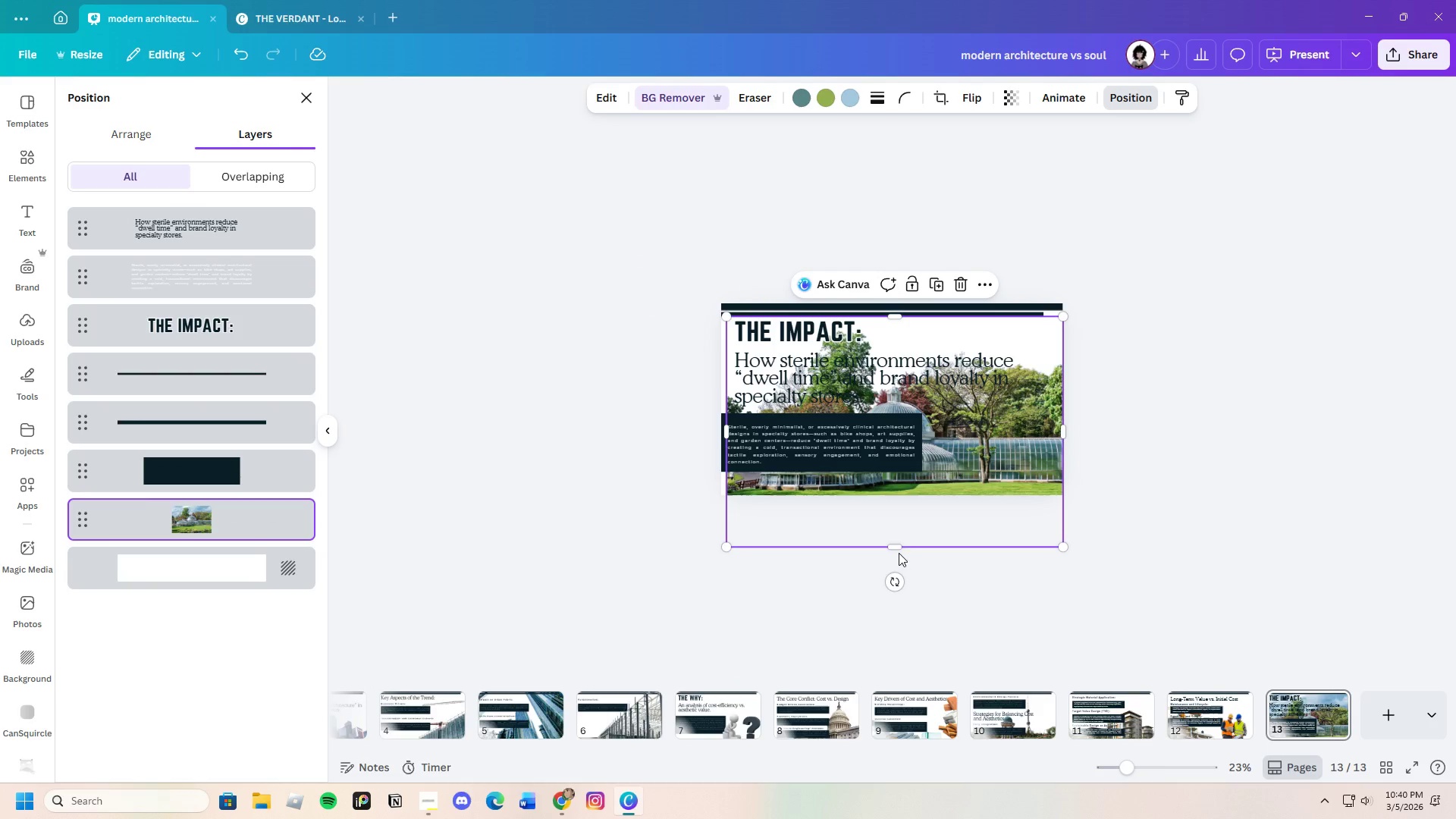 
left_click_drag(start_coordinate=[899, 551], to_coordinate=[896, 492])
 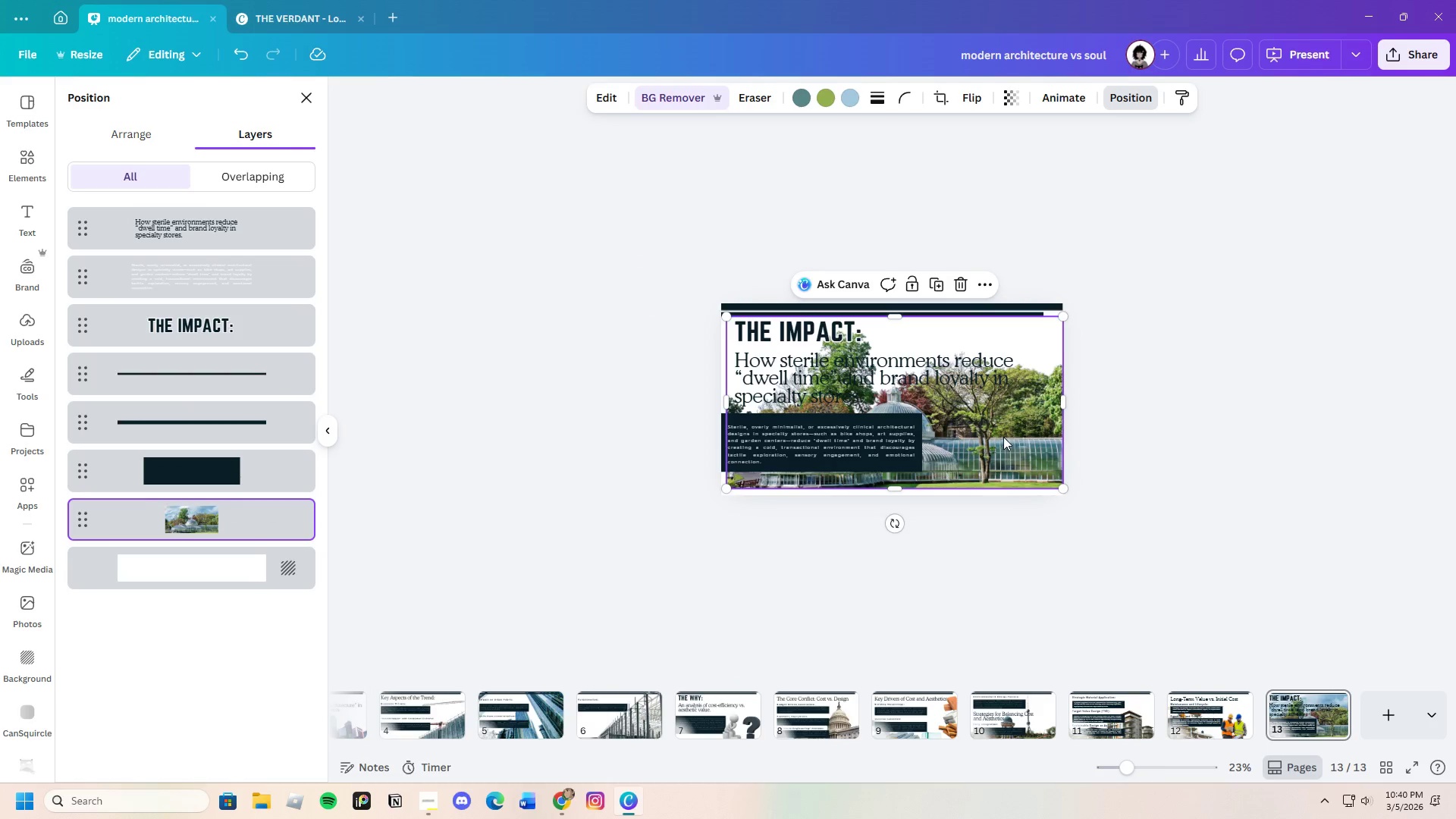 
left_click_drag(start_coordinate=[1004, 437], to_coordinate=[1015, 472])
 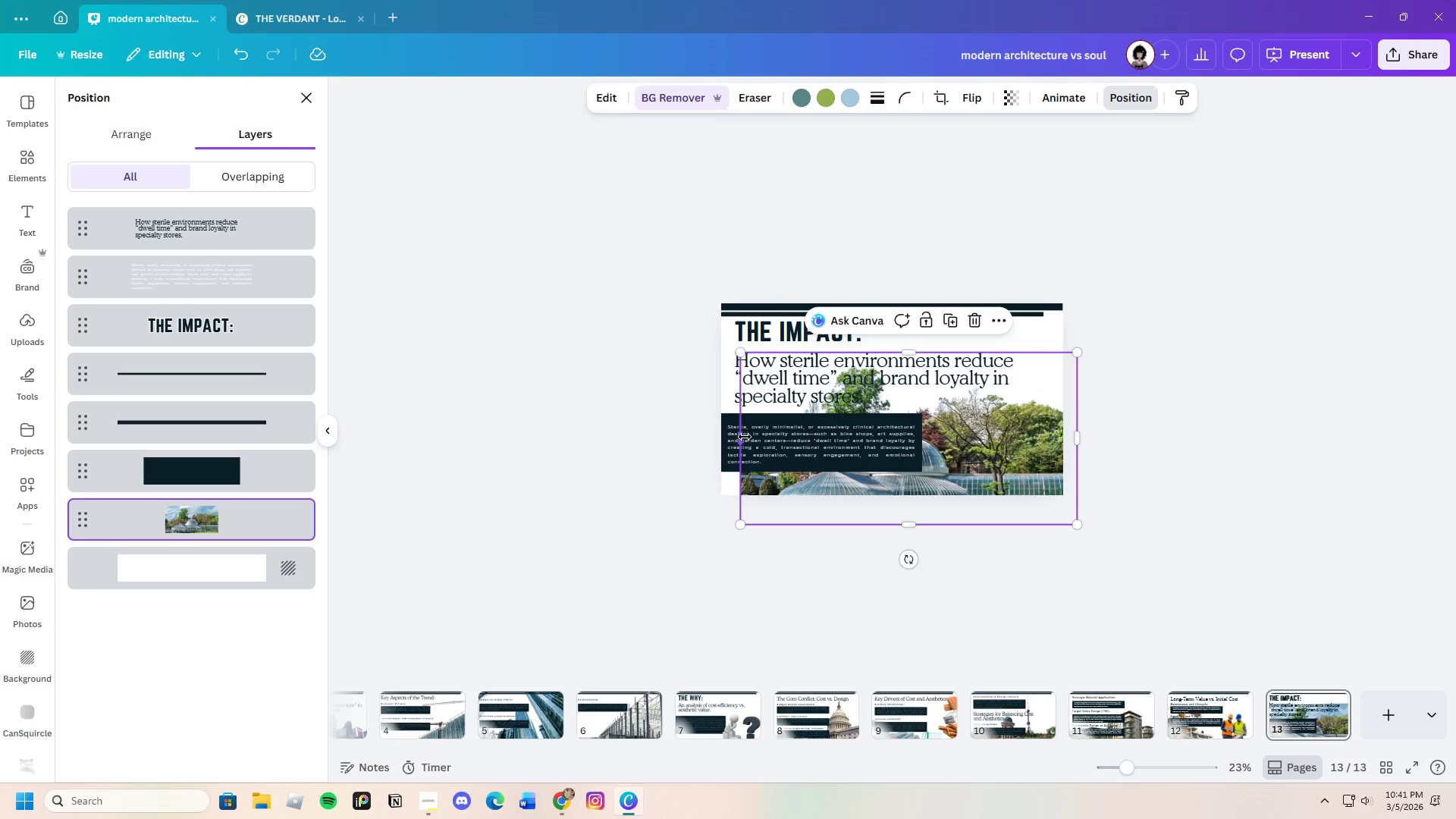 
left_click_drag(start_coordinate=[744, 437], to_coordinate=[715, 436])
 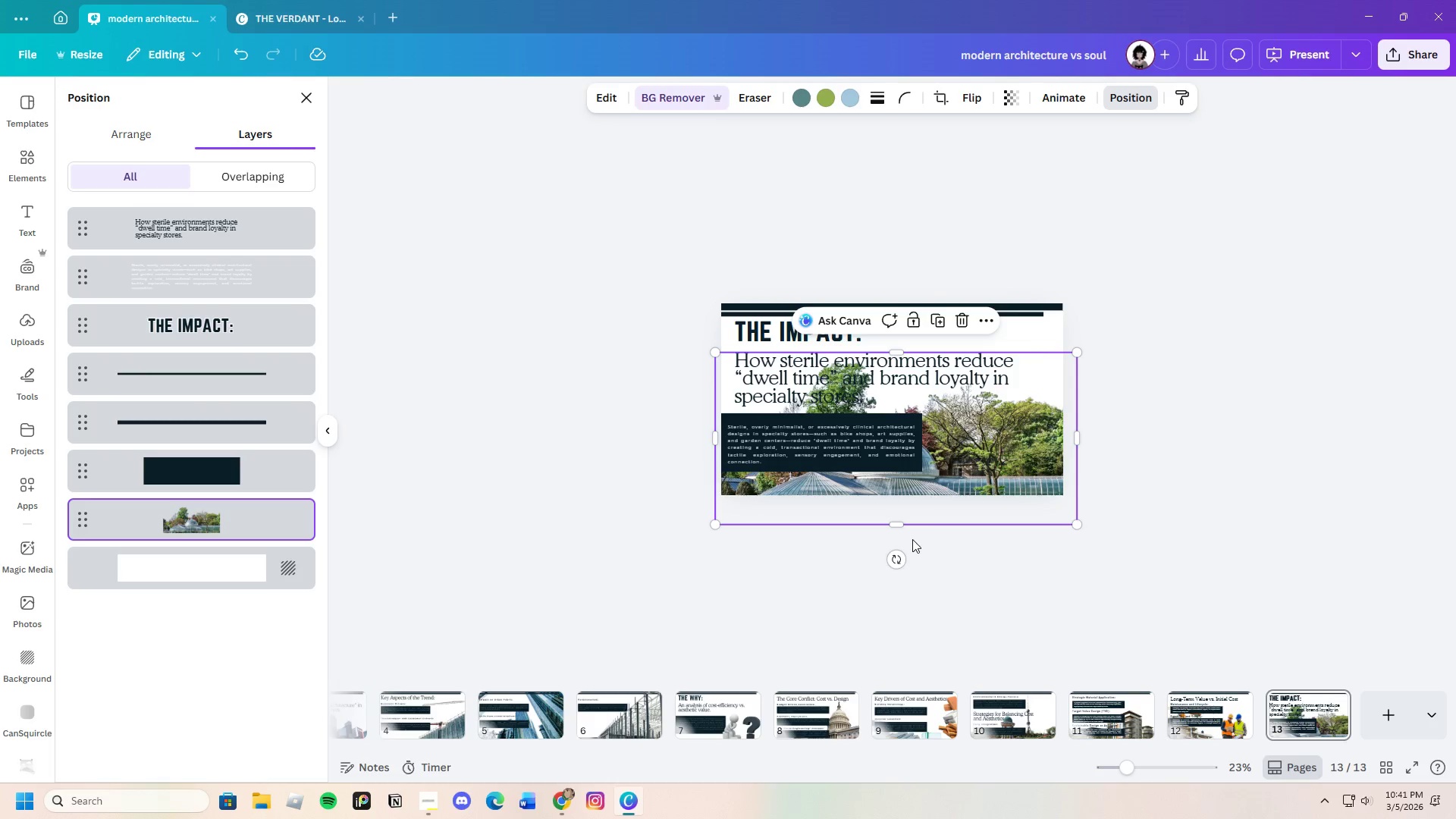 
left_click_drag(start_coordinate=[895, 522], to_coordinate=[899, 512])
 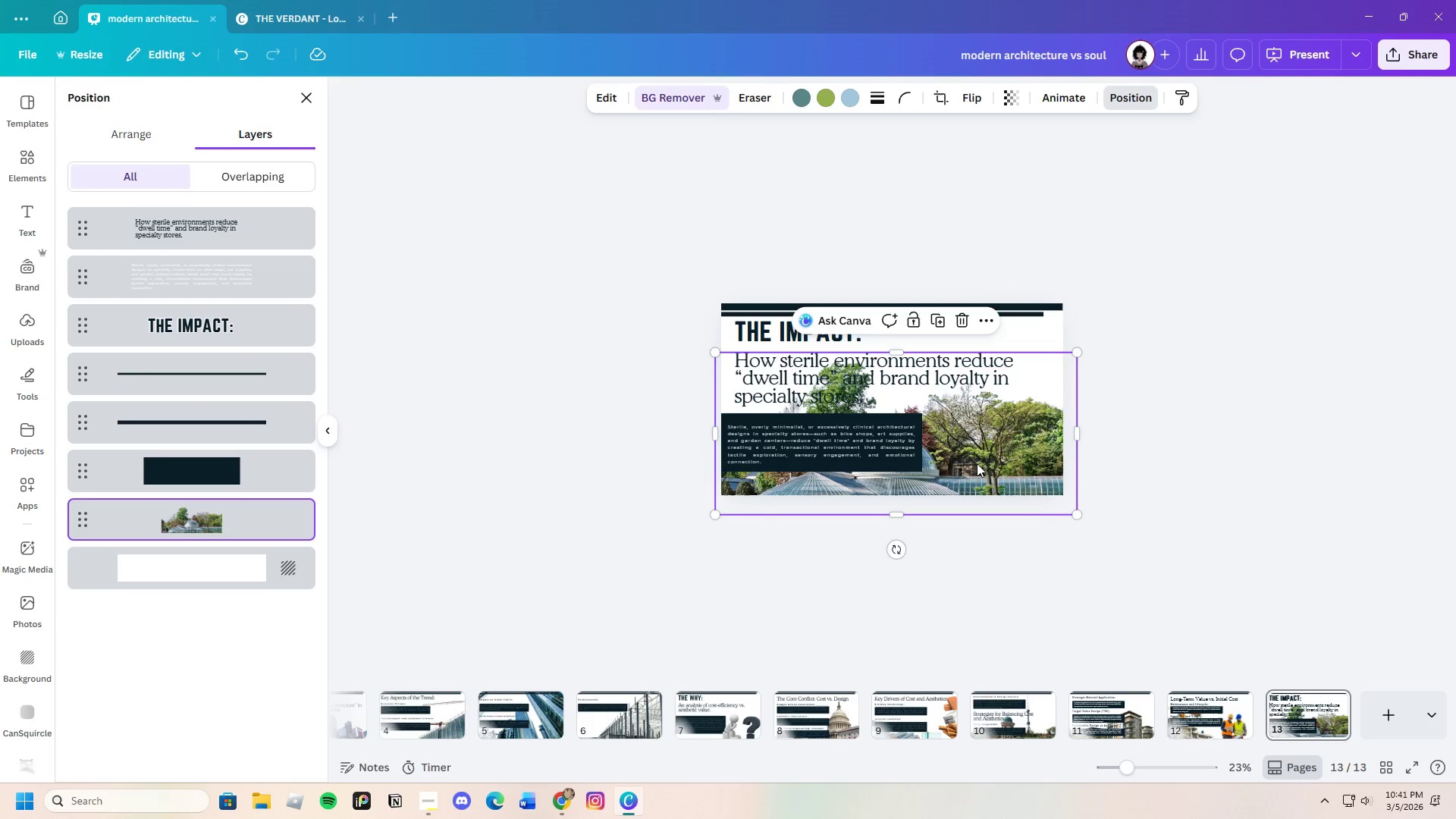 
left_click_drag(start_coordinate=[981, 463], to_coordinate=[991, 438])
 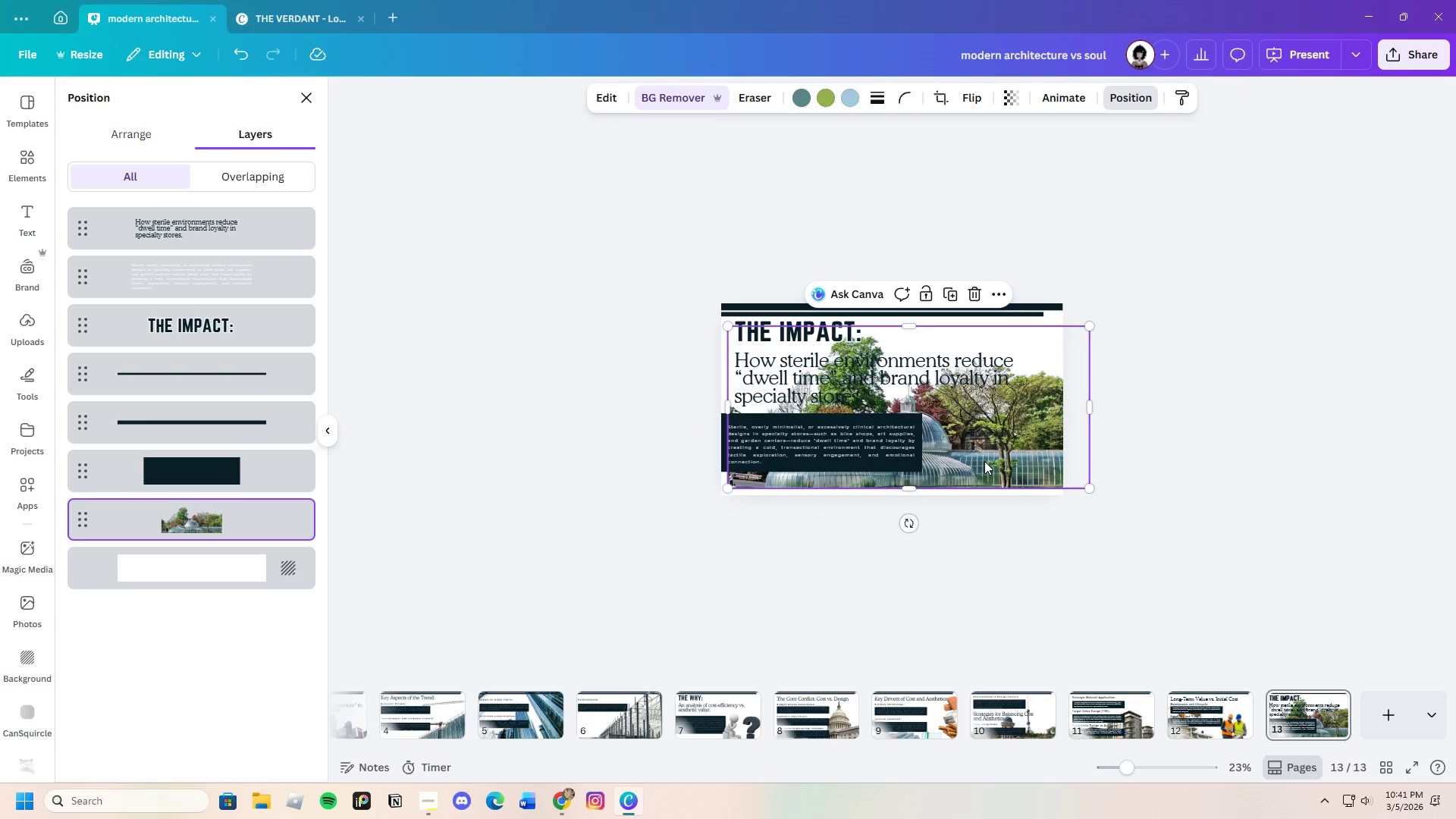 
left_click_drag(start_coordinate=[986, 461], to_coordinate=[999, 486])
 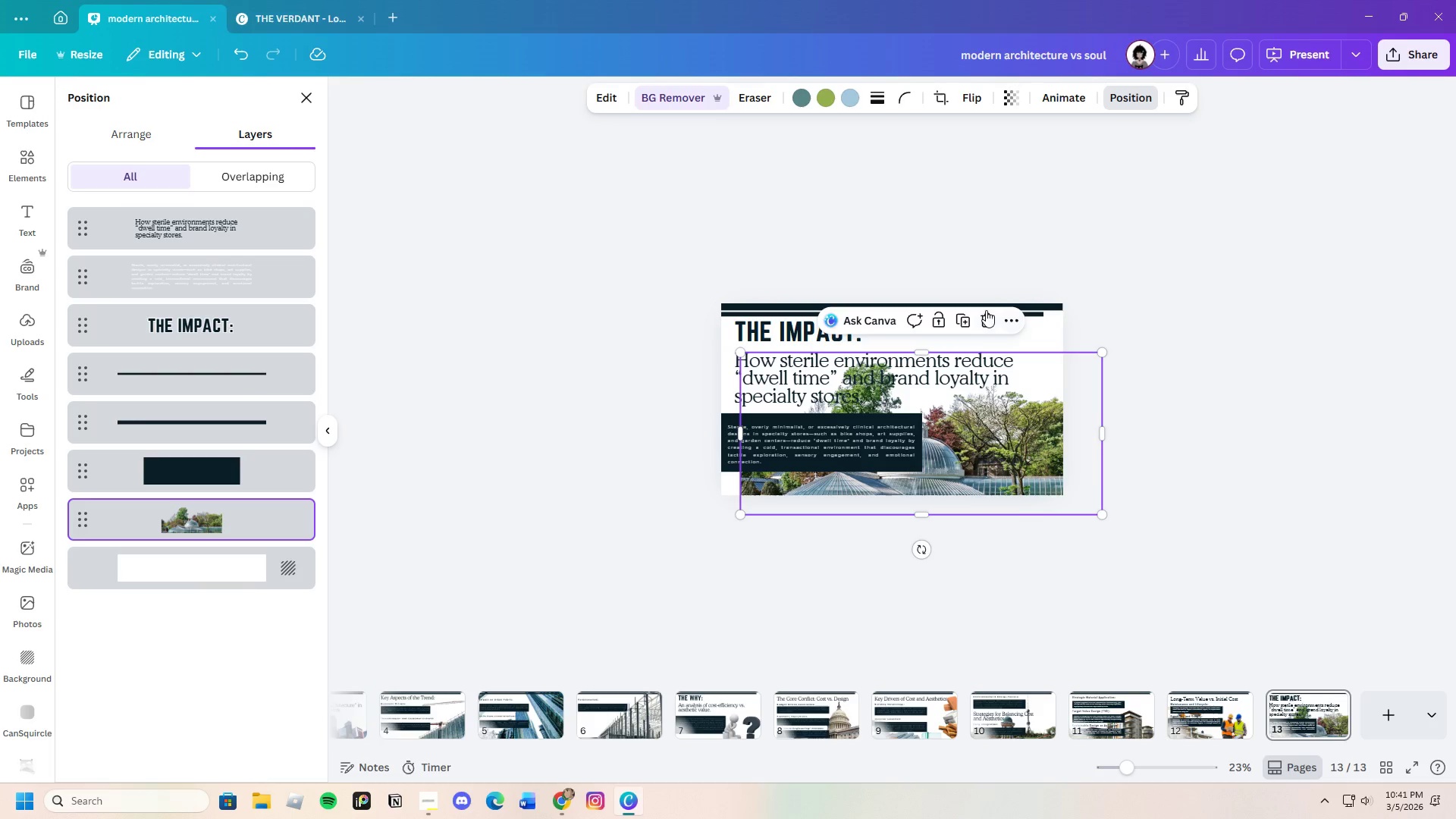 
left_click([982, 323])
 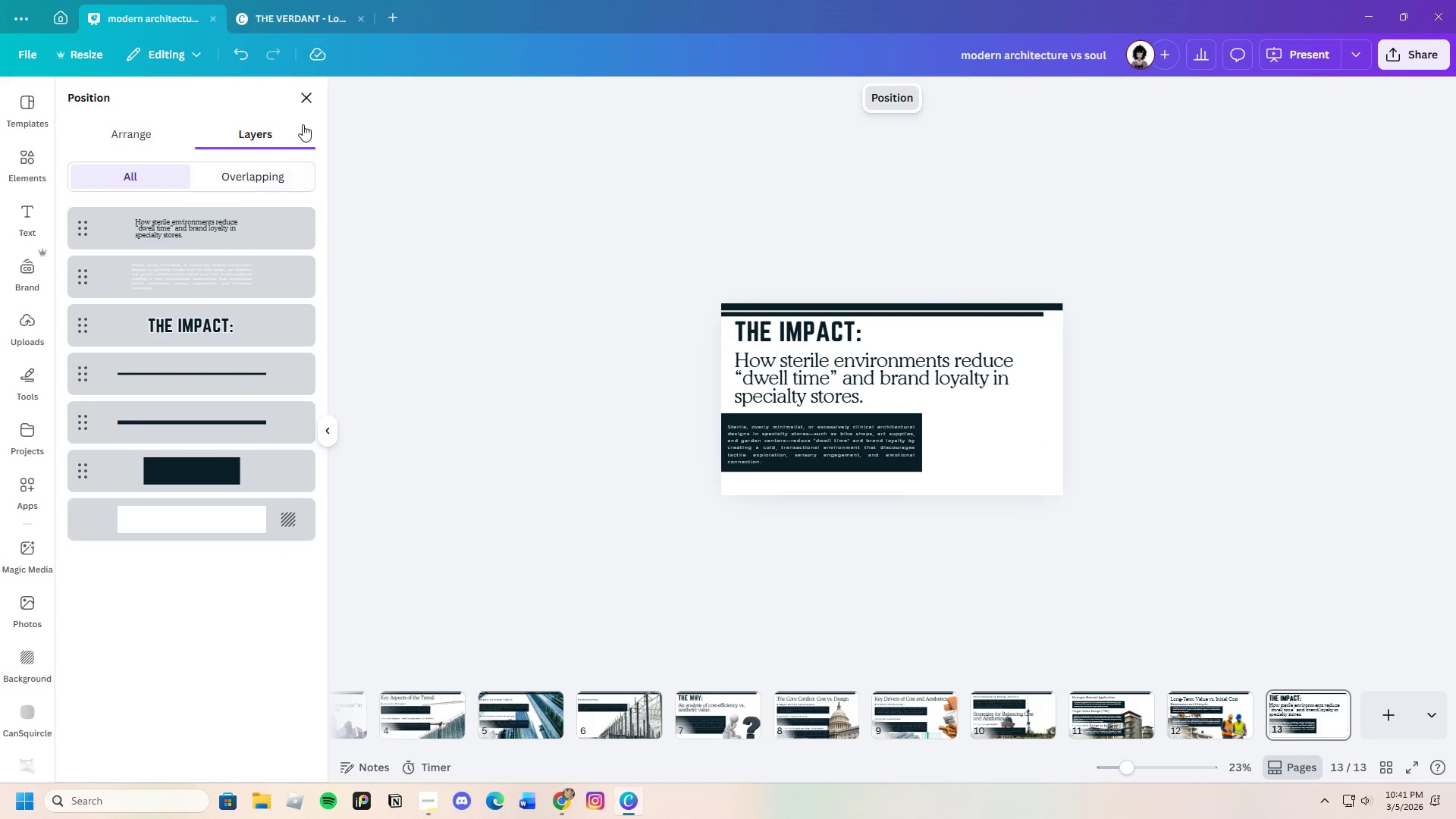 
left_click([302, 91])
 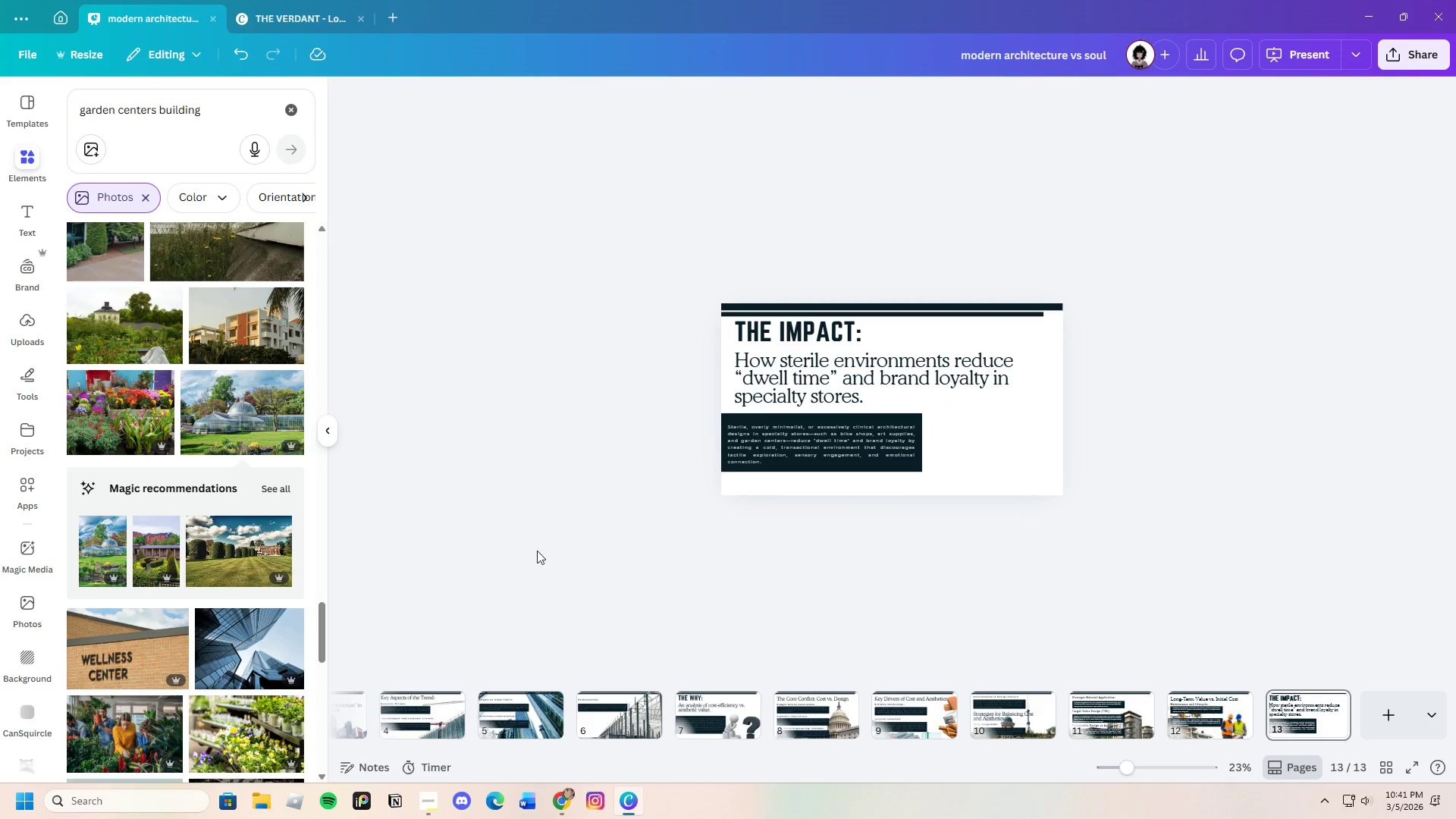 
left_click([649, 514])
 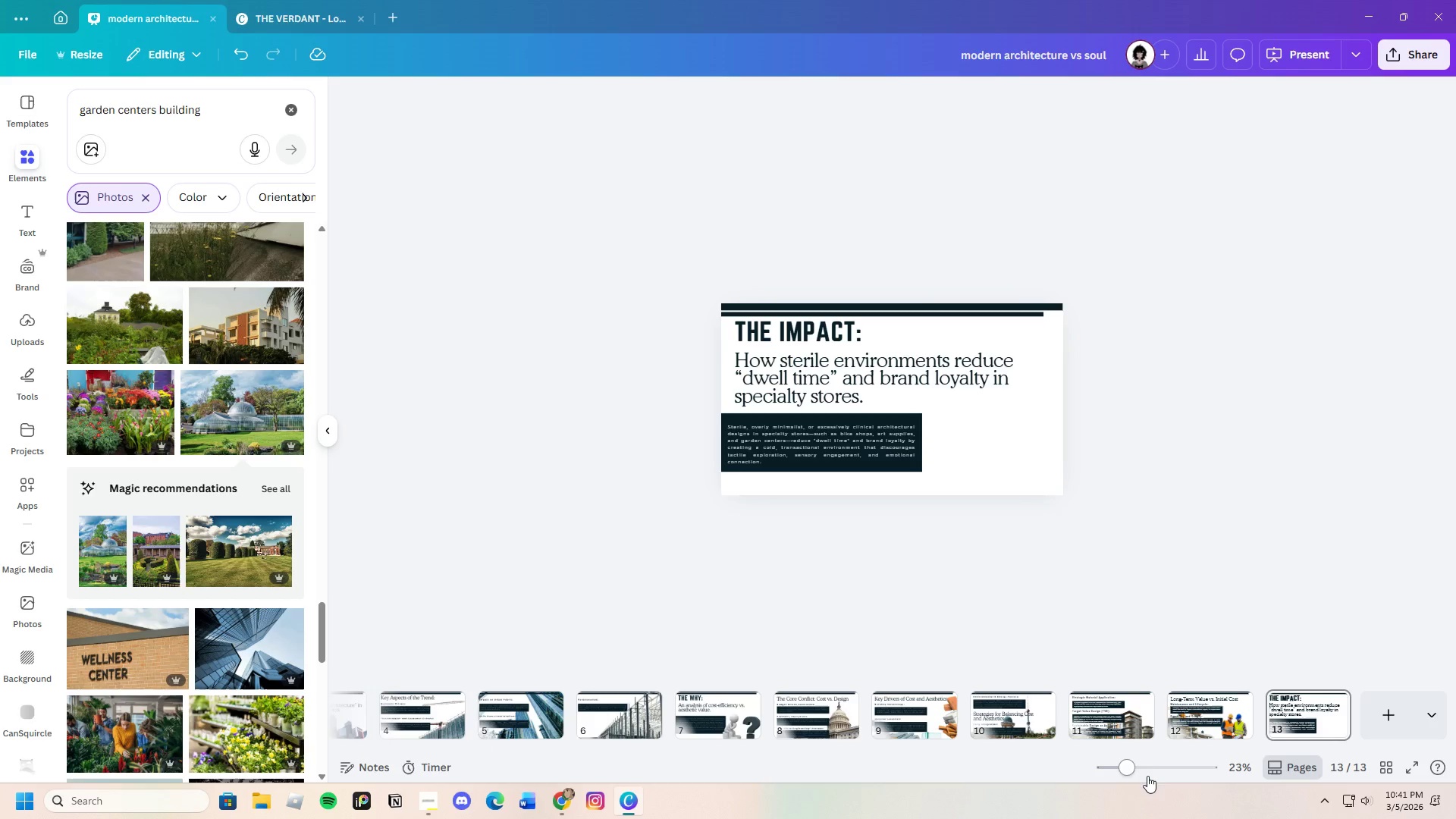 
left_click_drag(start_coordinate=[1138, 766], to_coordinate=[1154, 765])
 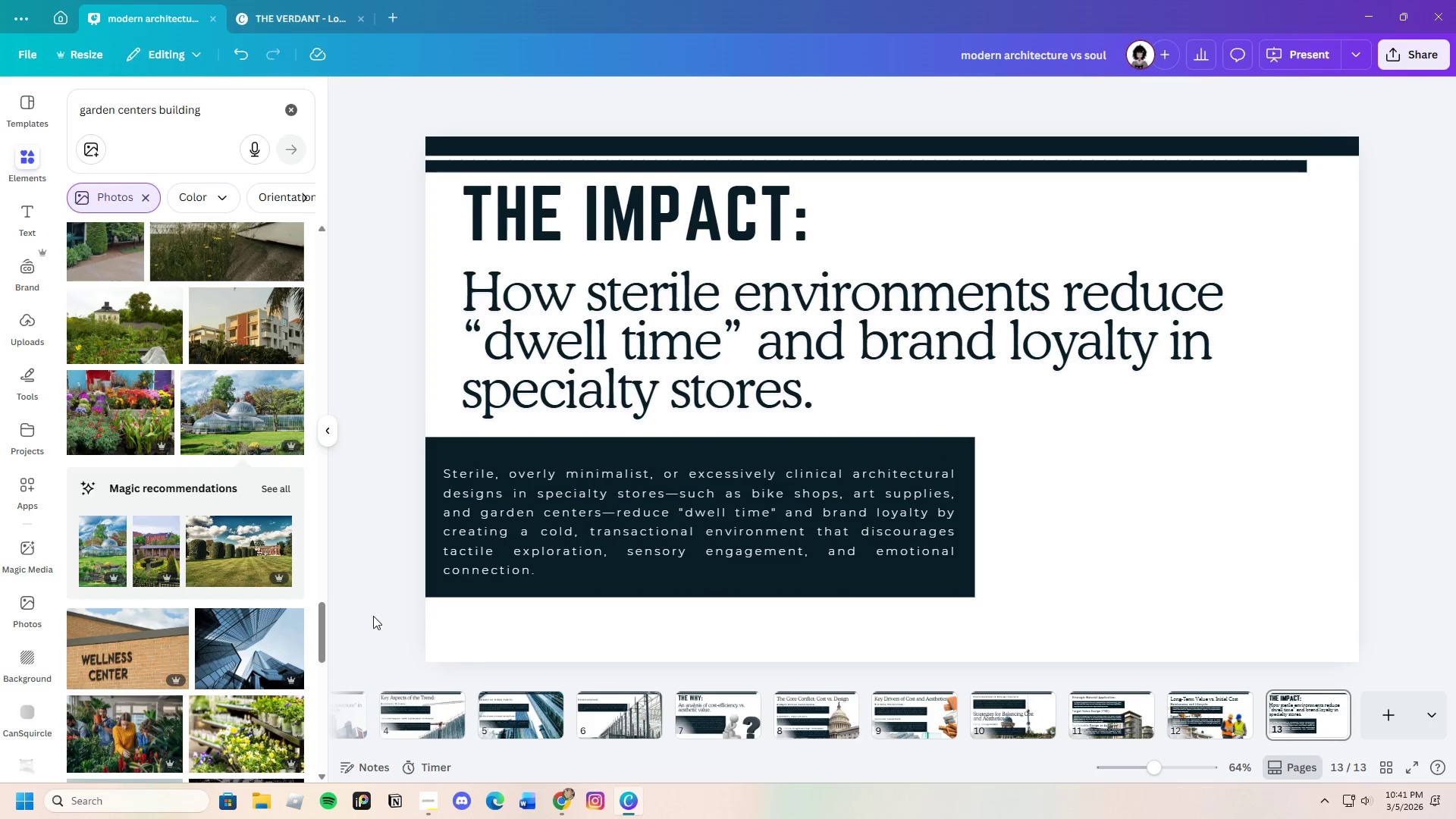 
scroll: coordinate [193, 712], scroll_direction: down, amount: 13.0
 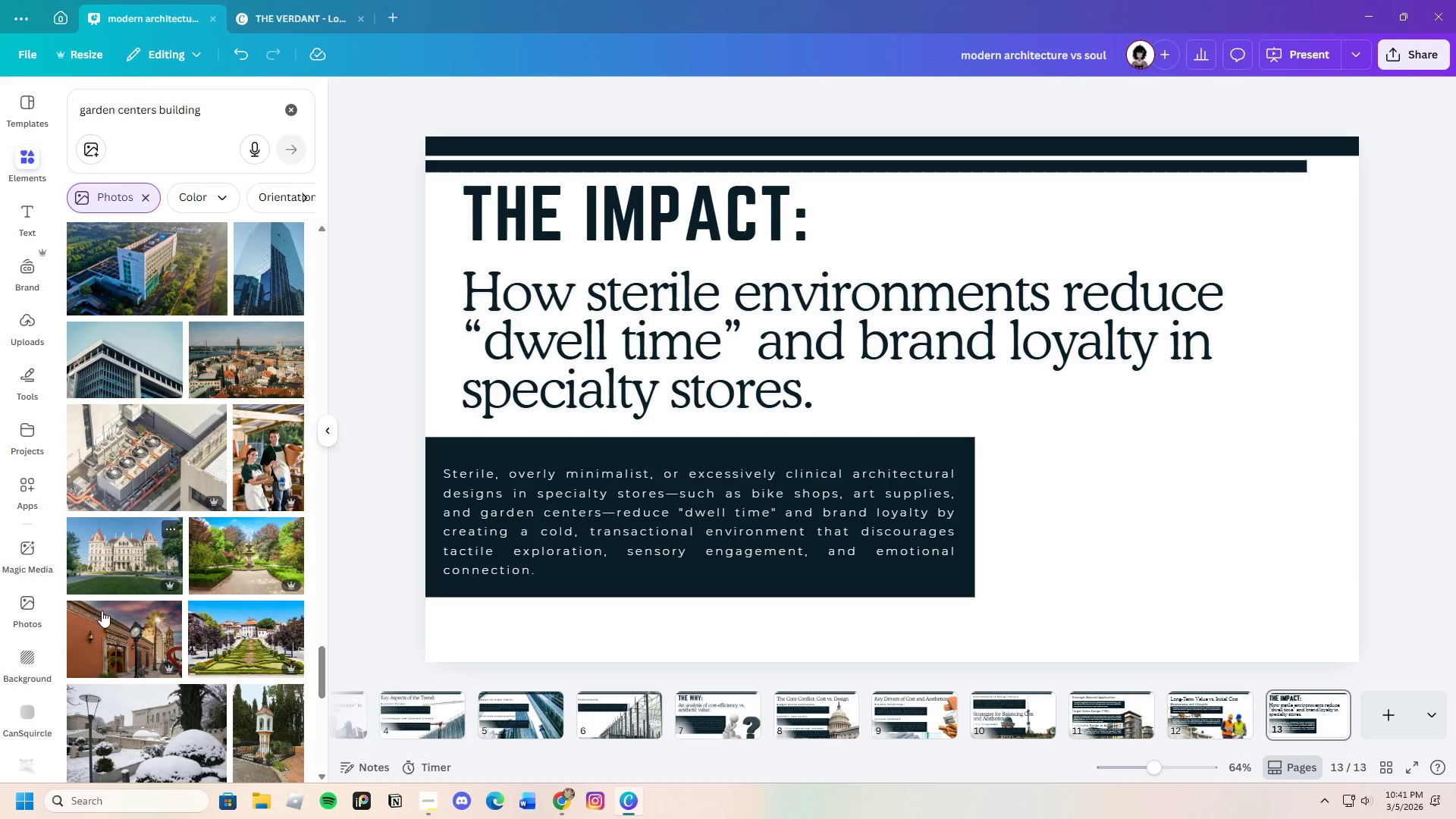 
left_click([247, 492])
 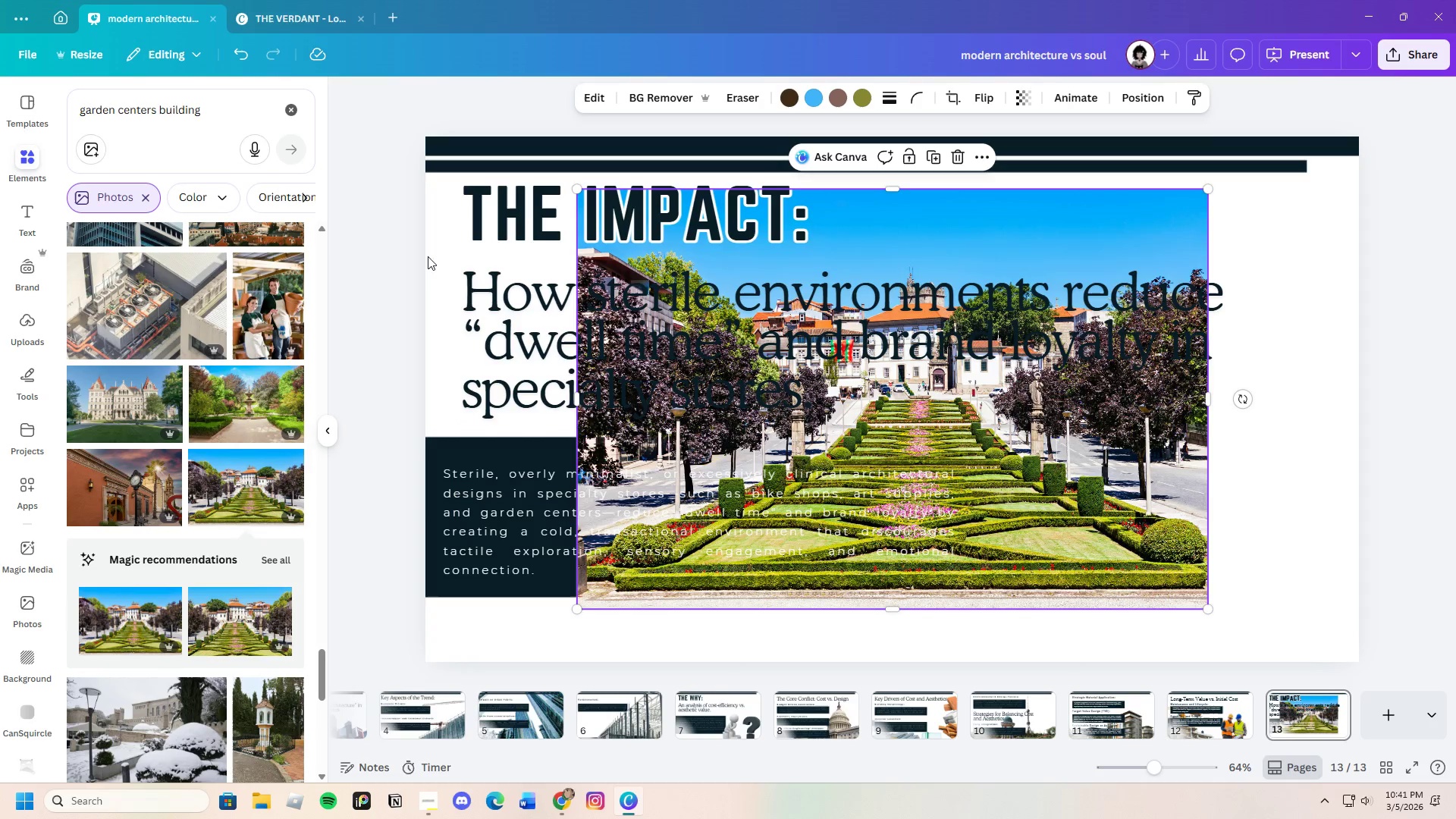 
scroll: coordinate [124, 686], scroll_direction: down, amount: 2.0
 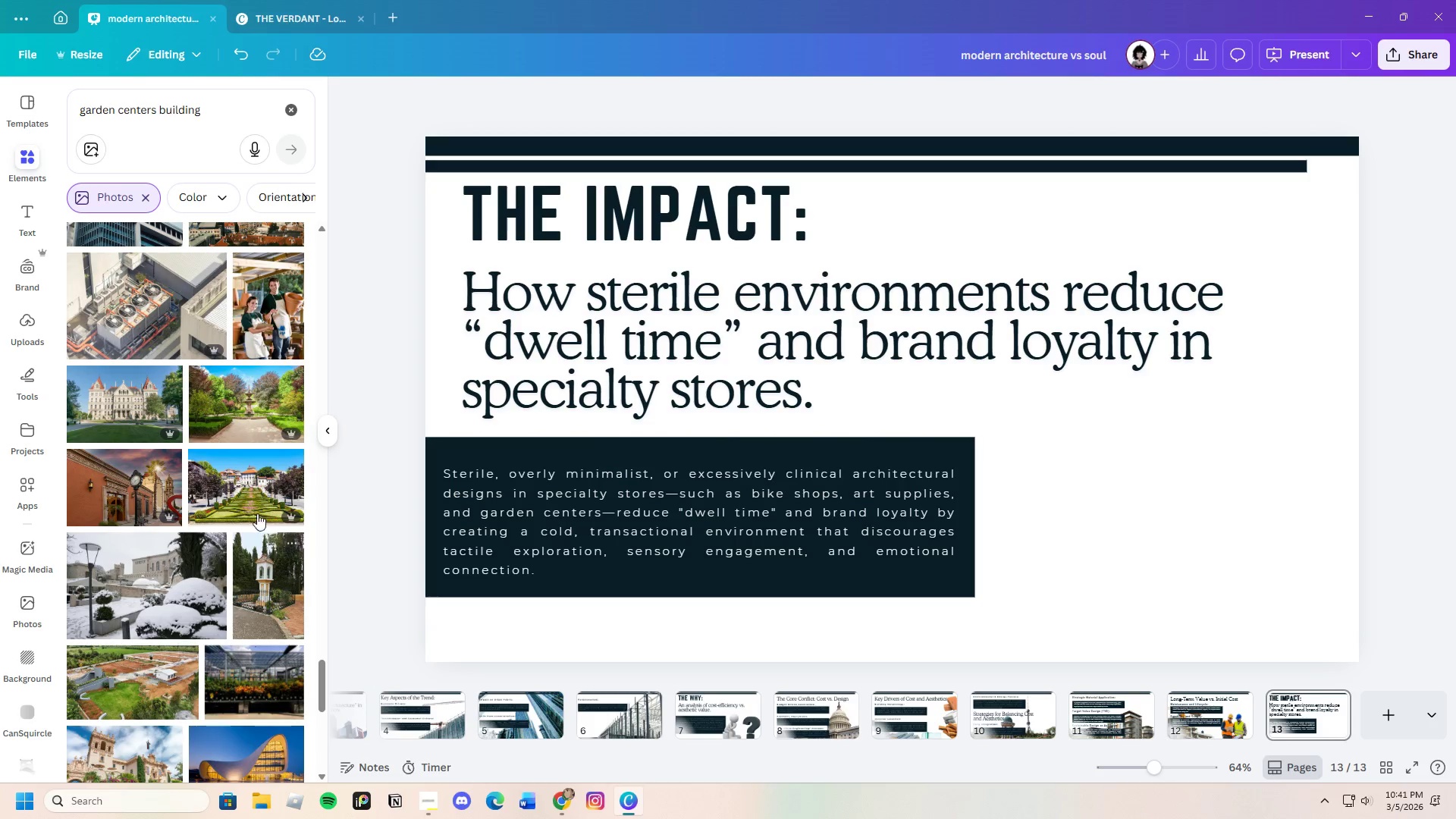 
left_click([661, 101])
 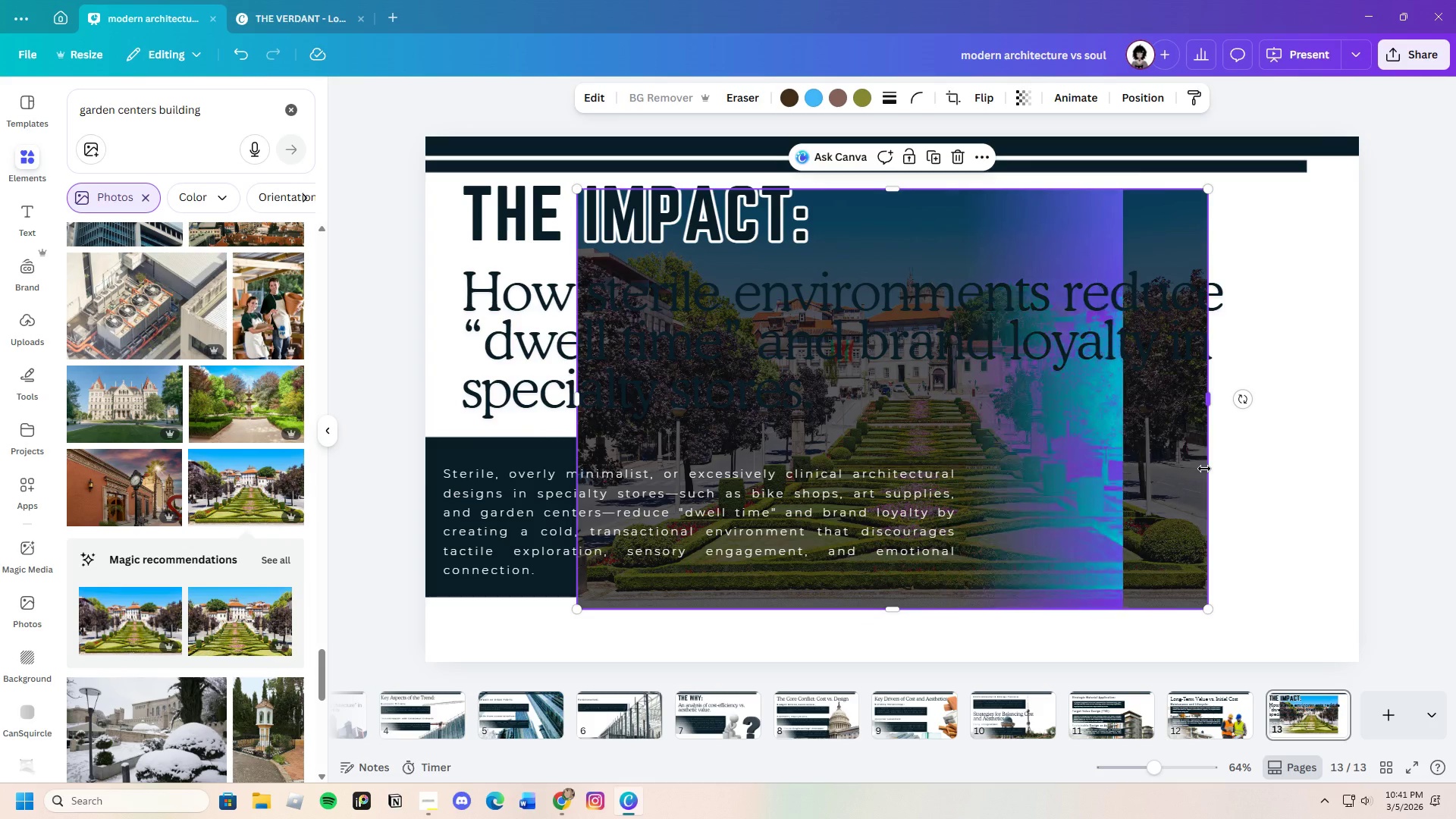 
wait(5.77)
 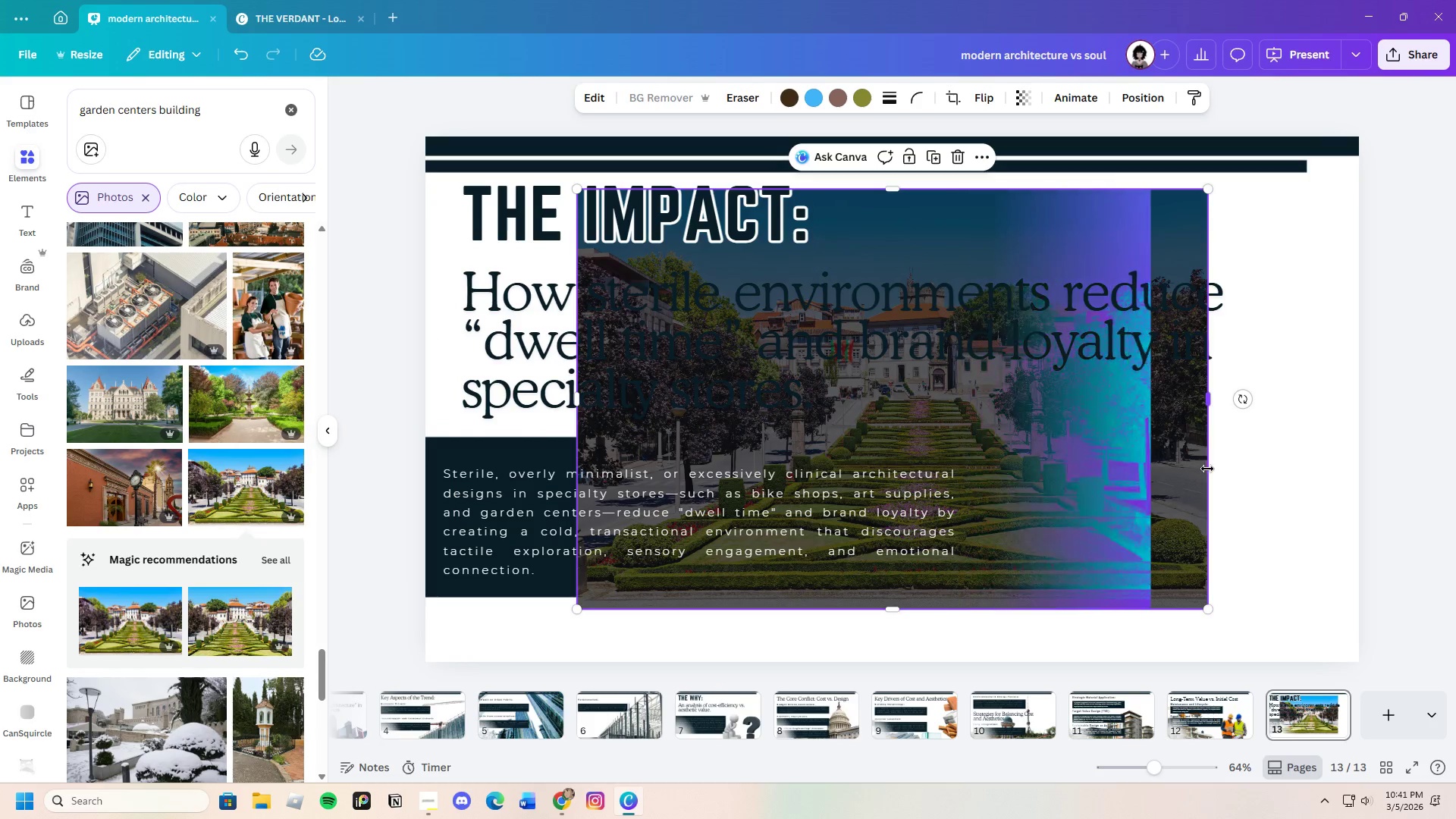 
scroll: coordinate [236, 629], scroll_direction: down, amount: 3.0
 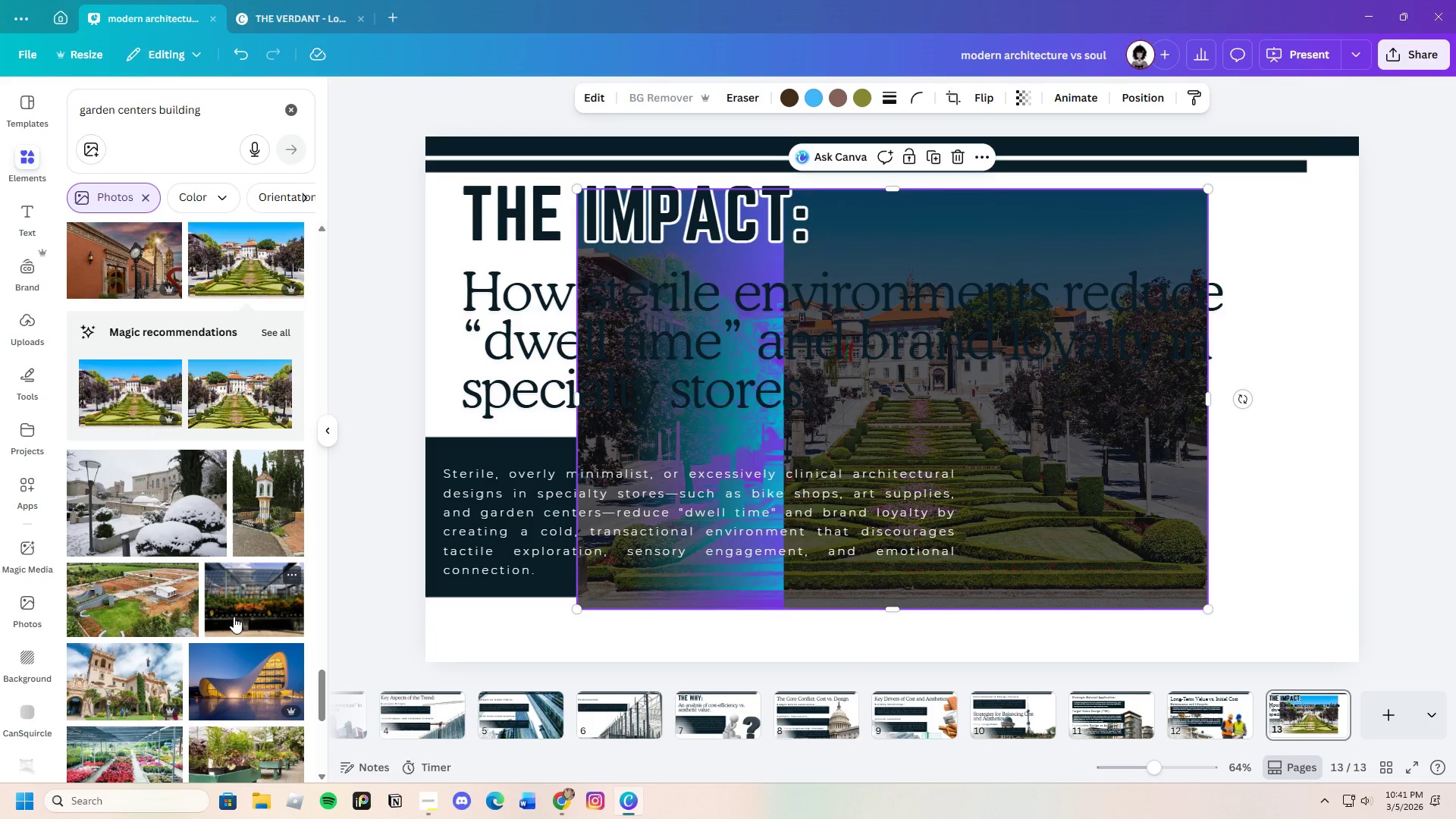 
mouse_move([233, 613])
 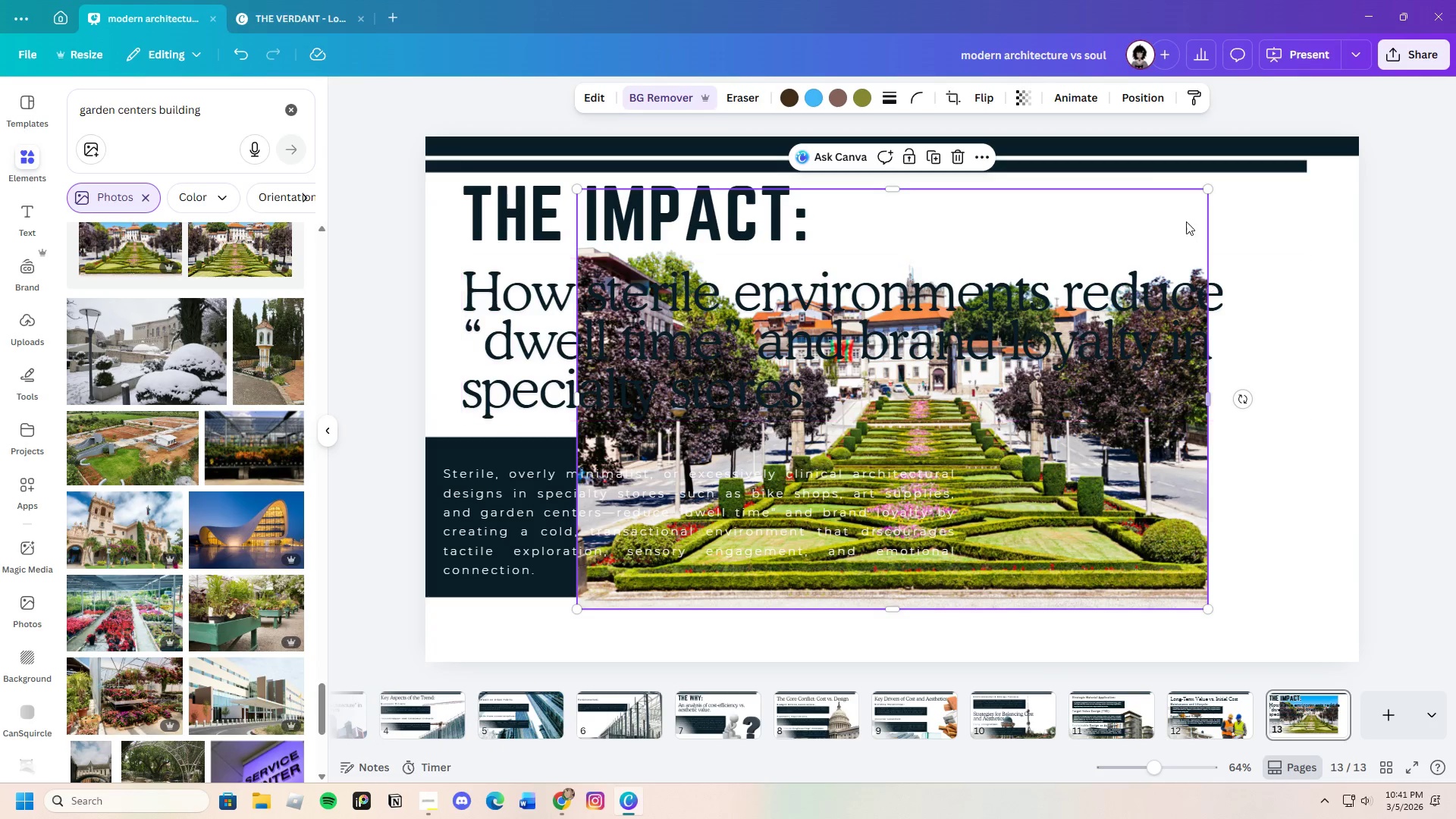 
scroll: coordinate [233, 614], scroll_direction: down, amount: 2.0
 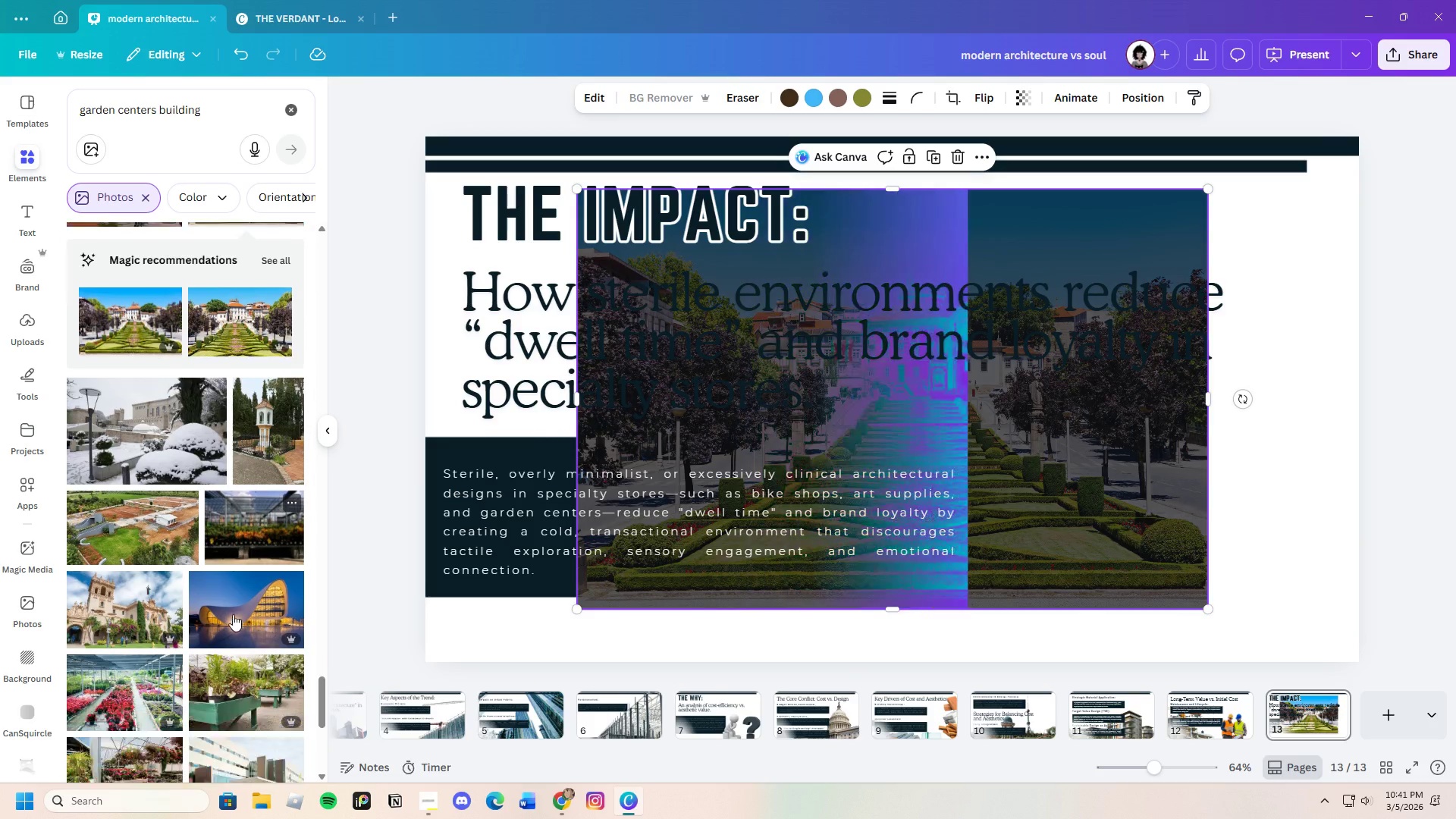 
left_click([1134, 97])
 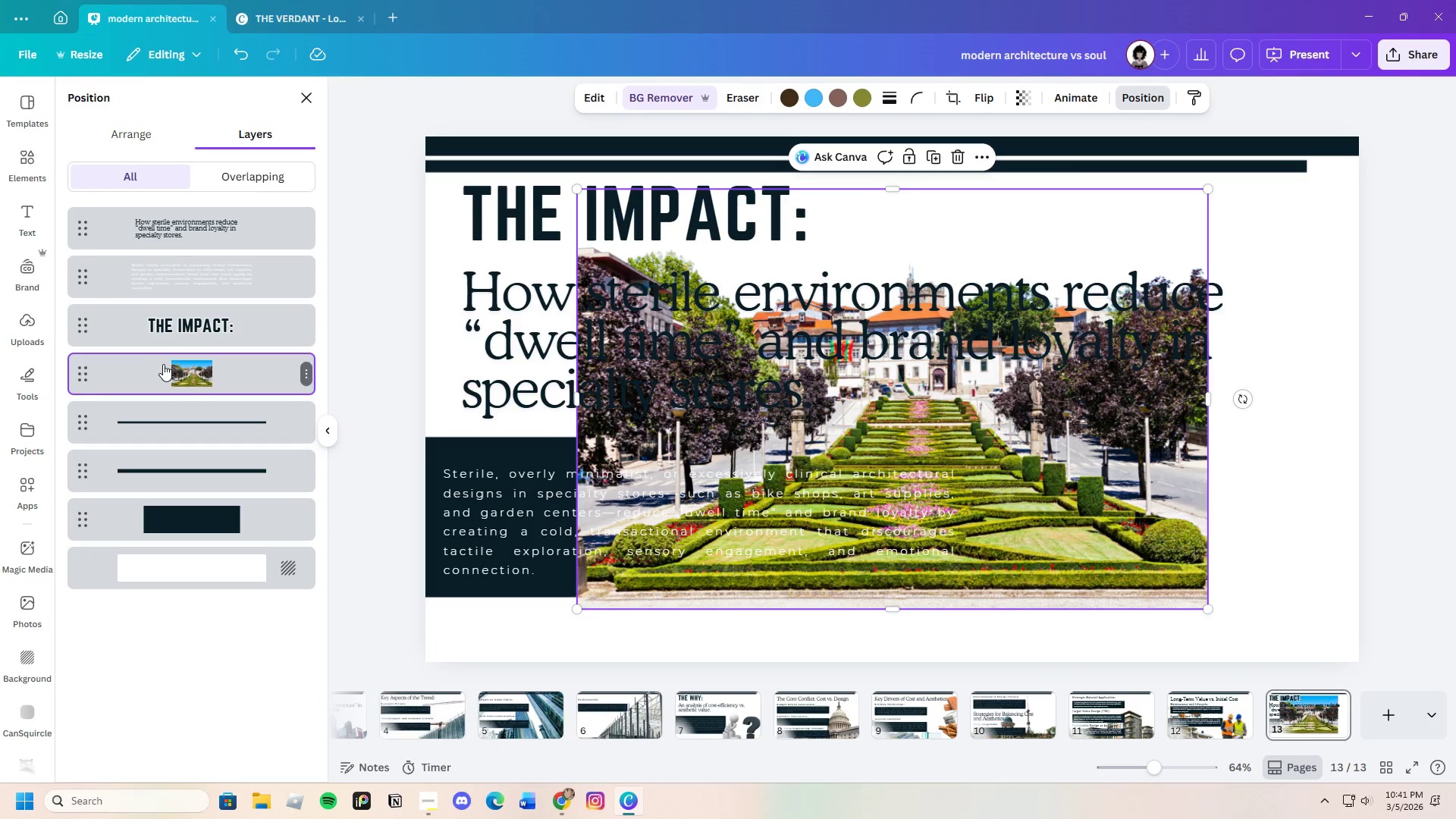 
left_click_drag(start_coordinate=[181, 376], to_coordinate=[198, 524])
 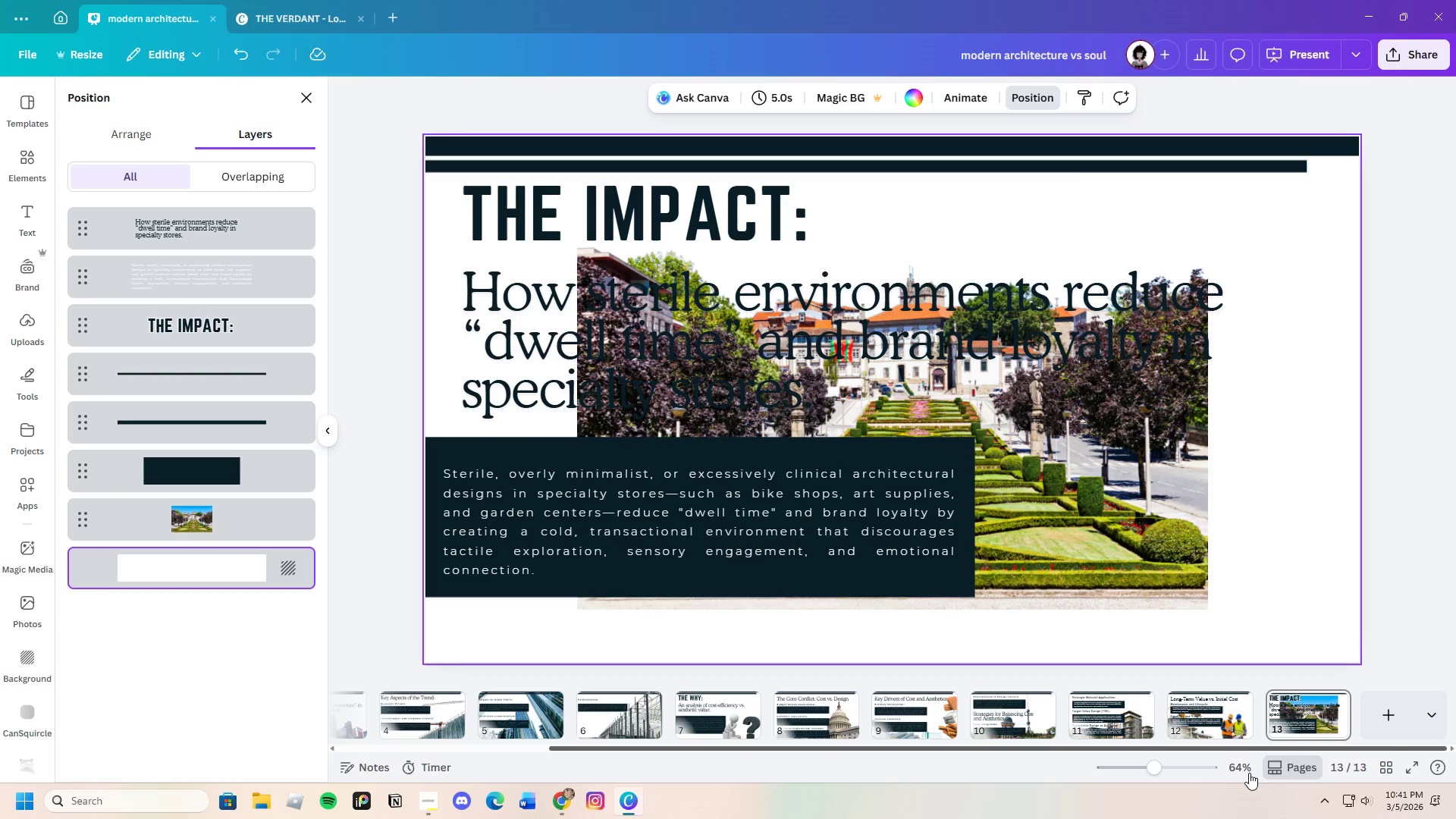 
left_click_drag(start_coordinate=[1163, 771], to_coordinate=[1147, 779])
 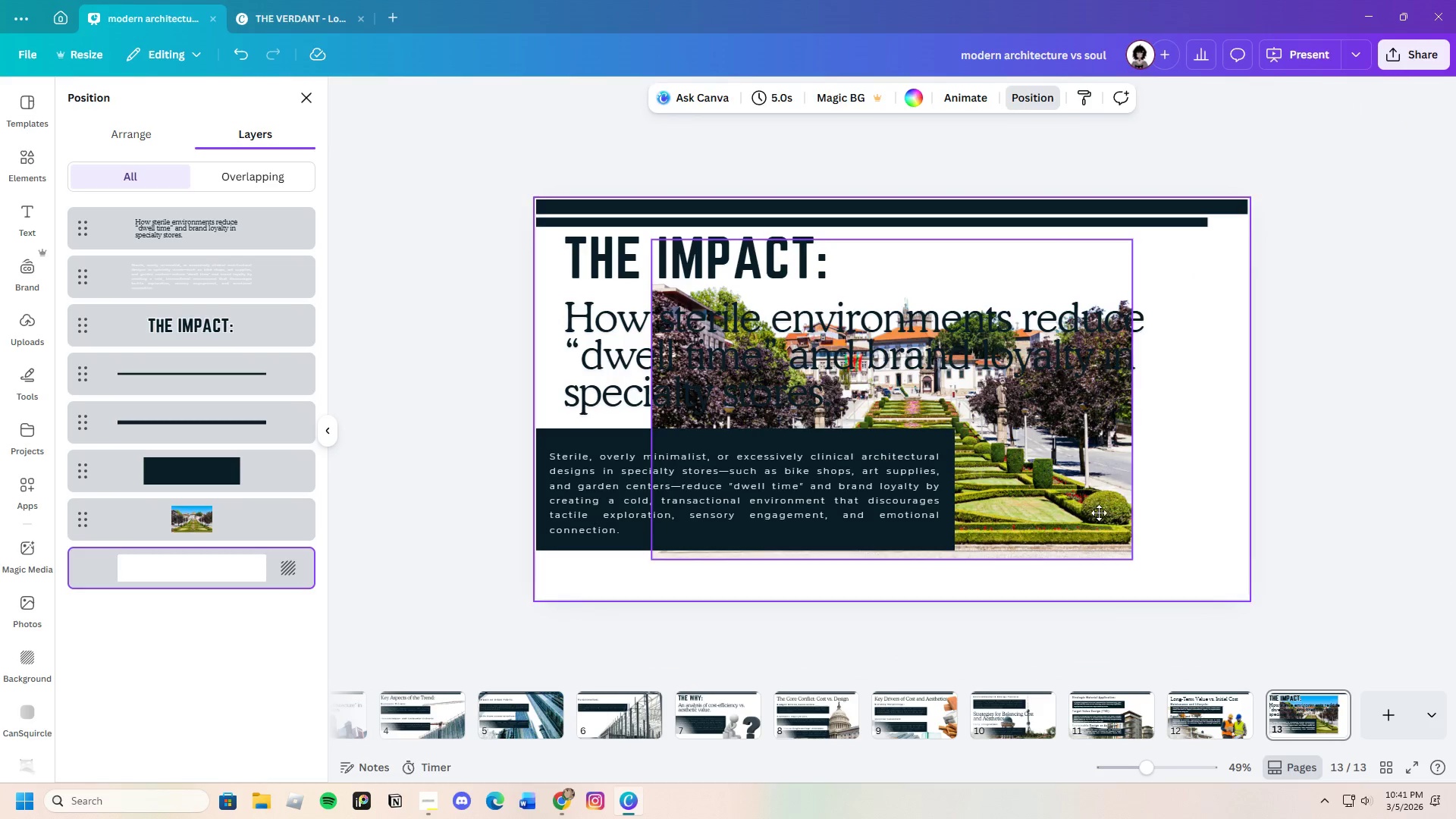 
left_click_drag(start_coordinate=[1095, 490], to_coordinate=[1062, 518])
 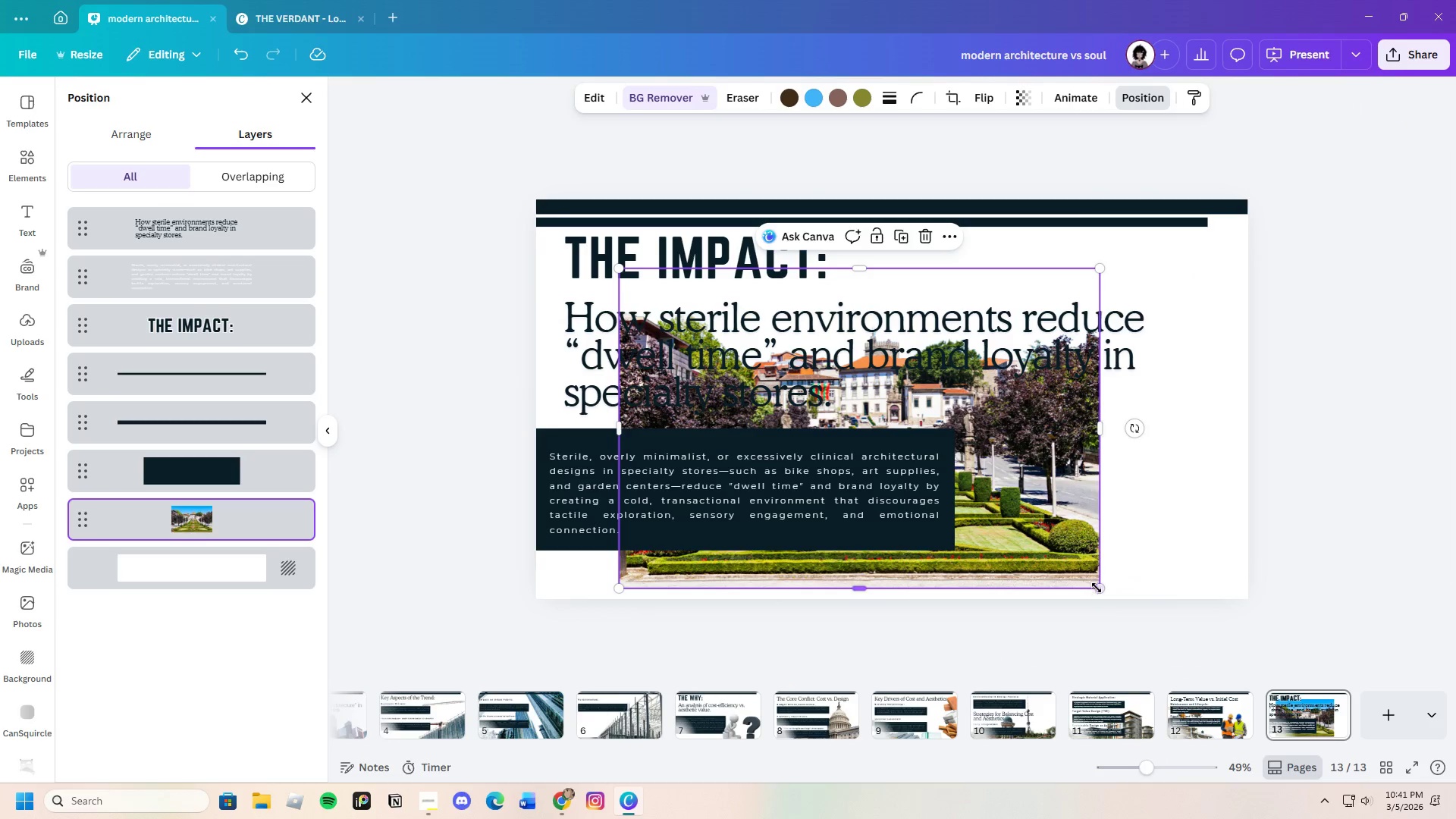 
left_click_drag(start_coordinate=[1097, 587], to_coordinate=[1285, 728])
 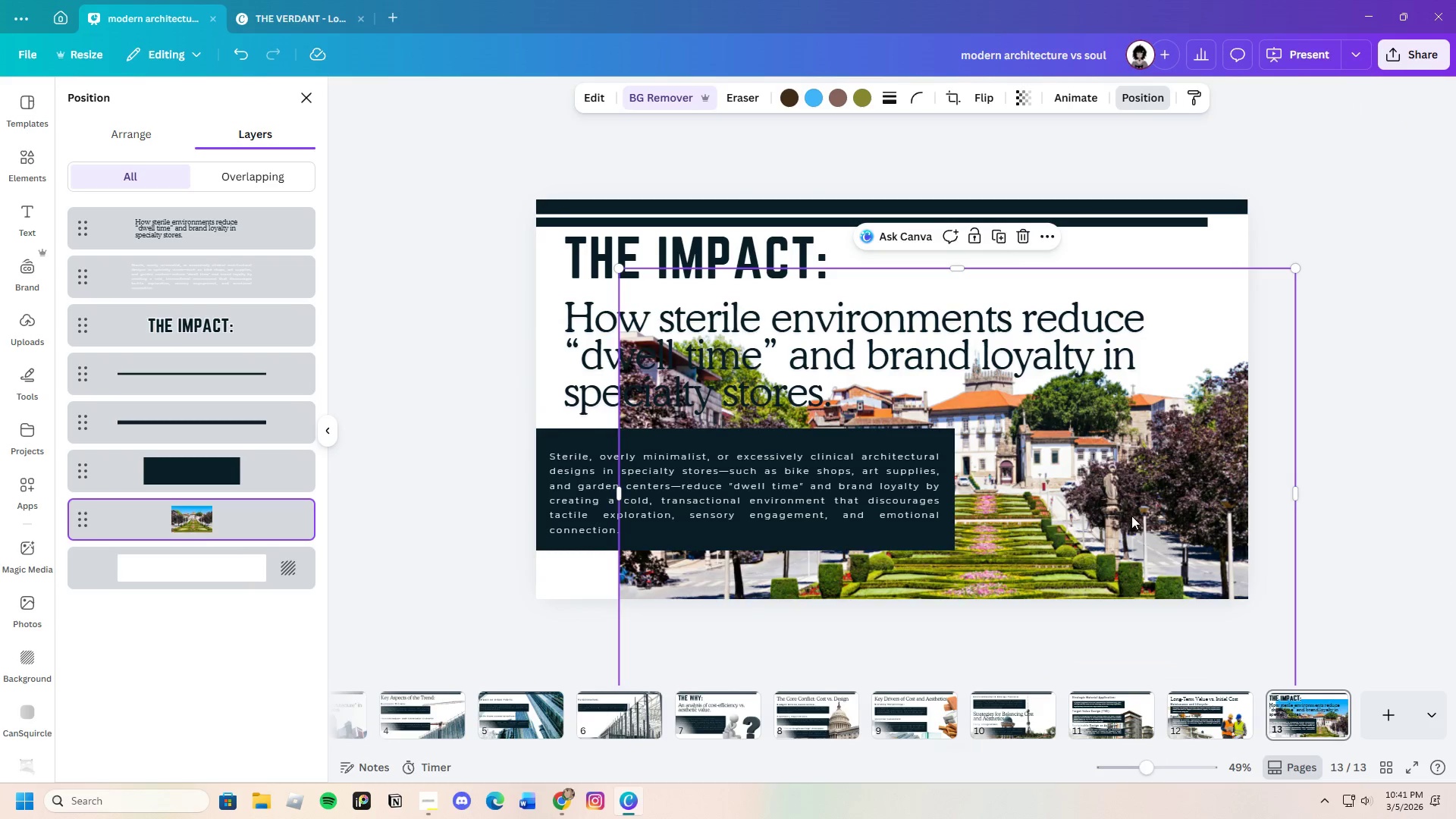 
left_click_drag(start_coordinate=[1131, 513], to_coordinate=[1063, 463])
 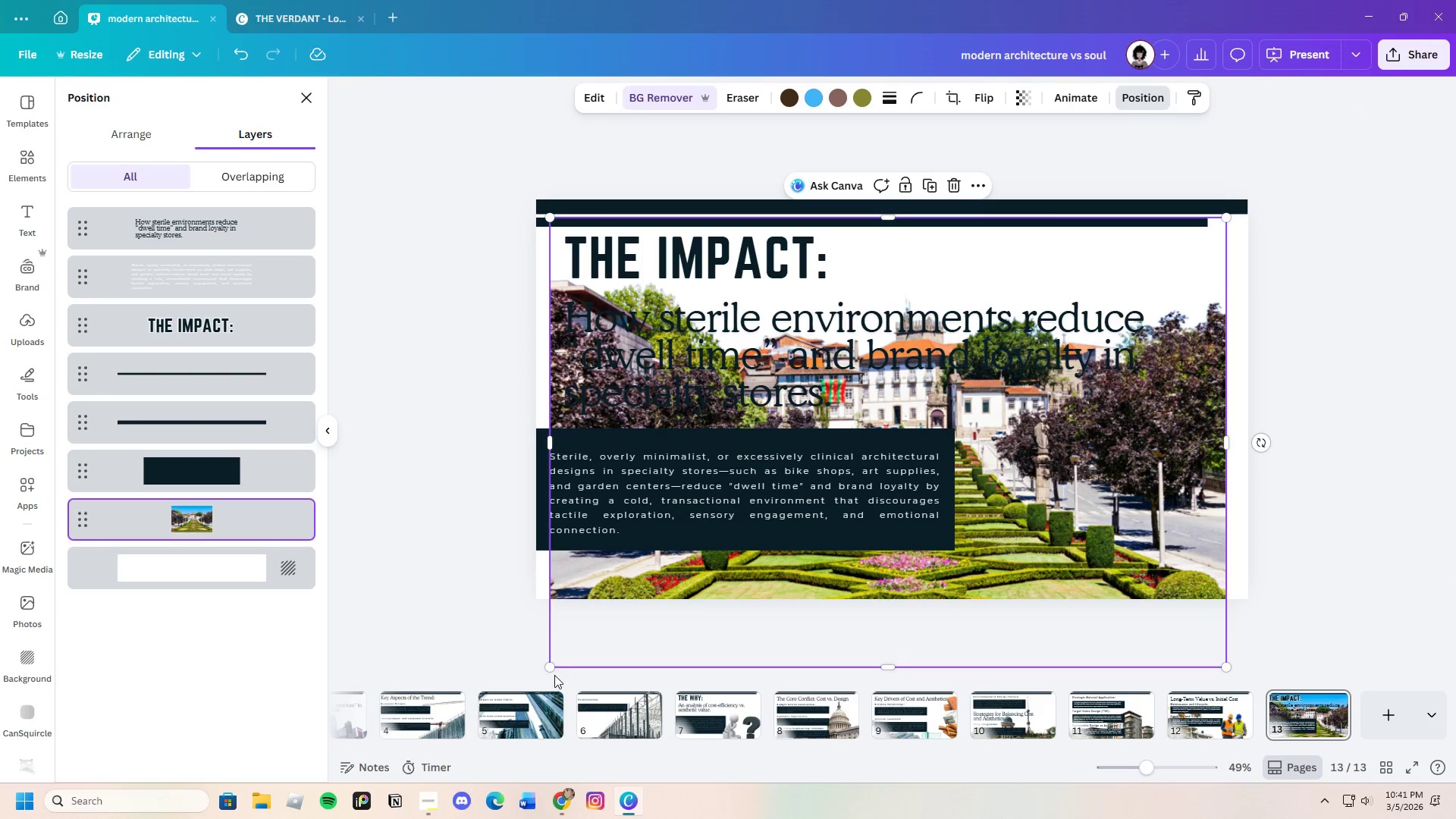 
left_click_drag(start_coordinate=[551, 667], to_coordinate=[510, 674])
 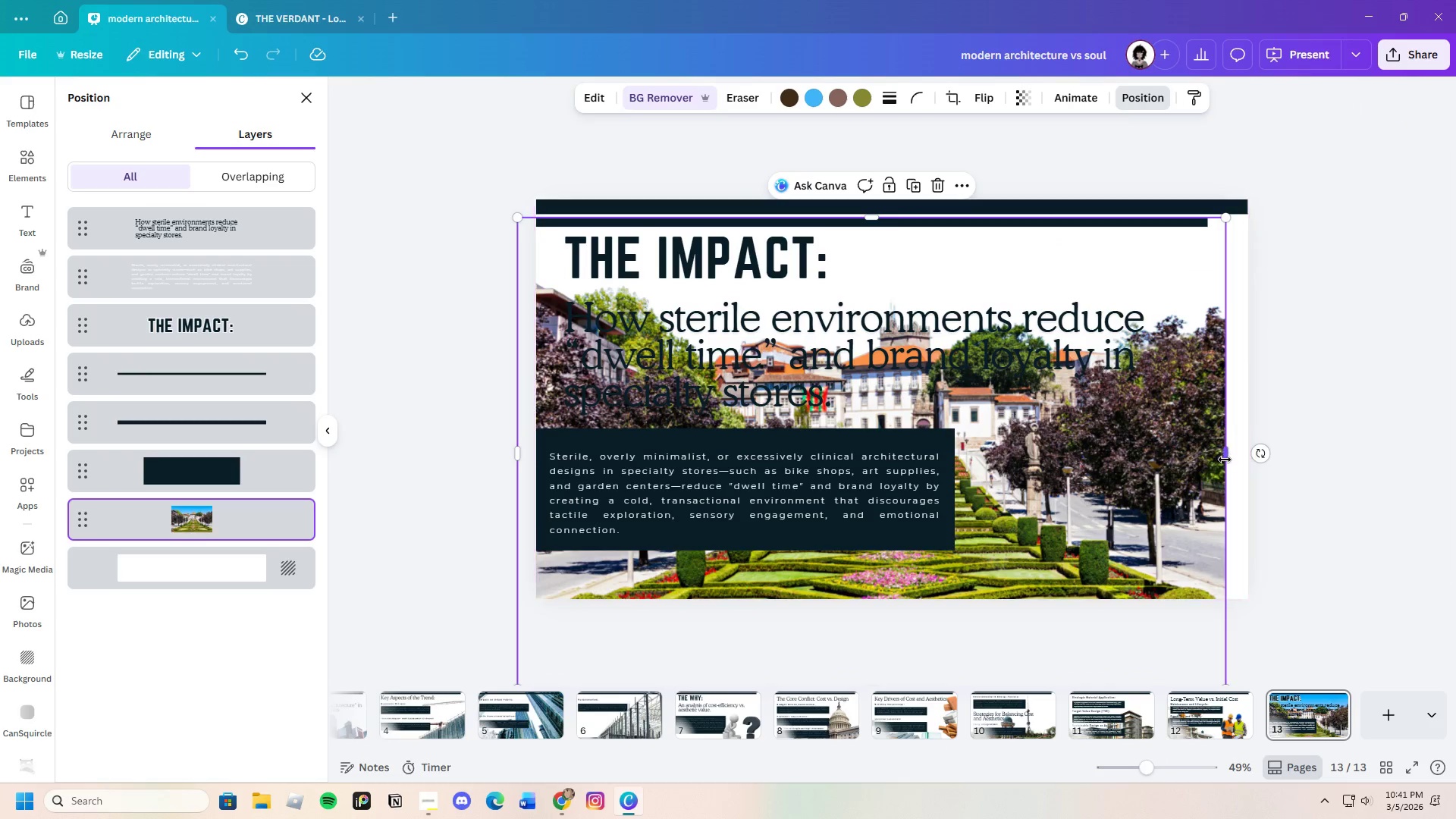 
left_click_drag(start_coordinate=[1153, 461], to_coordinate=[1172, 497])
 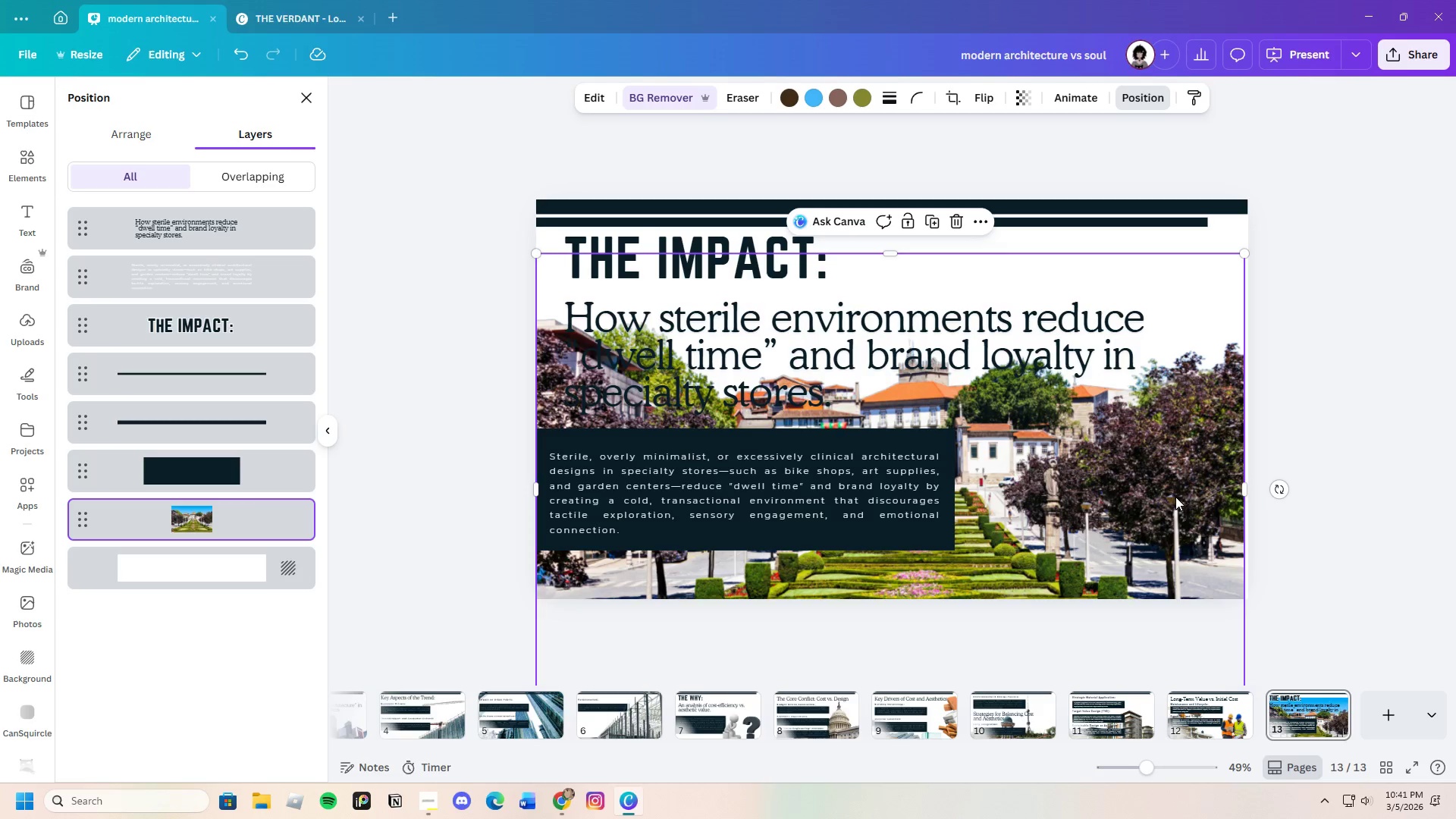 
left_click_drag(start_coordinate=[1175, 497], to_coordinate=[1194, 513])
 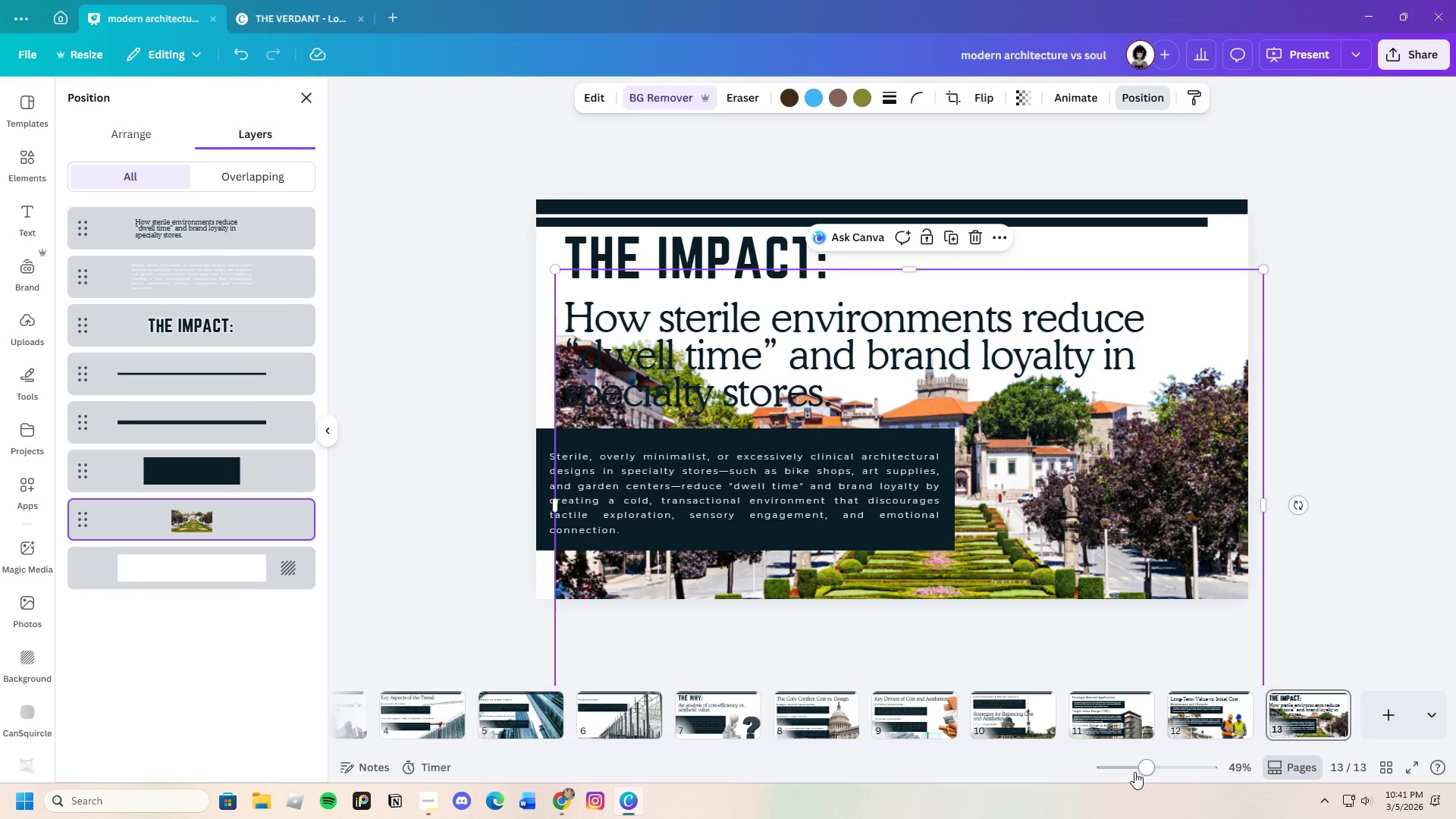 
left_click_drag(start_coordinate=[1141, 767], to_coordinate=[1131, 765])
 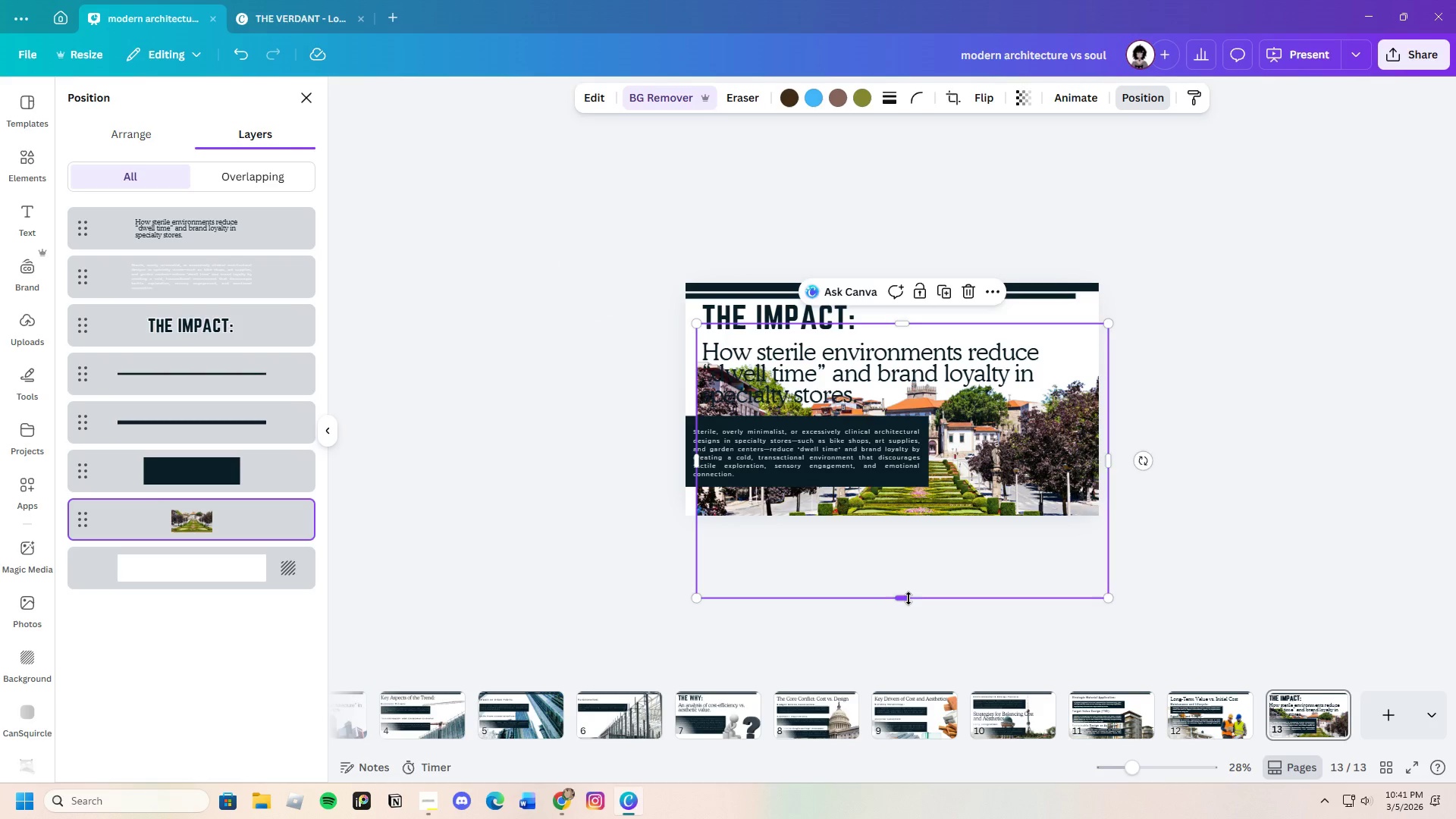 
left_click_drag(start_coordinate=[908, 598], to_coordinate=[892, 530])
 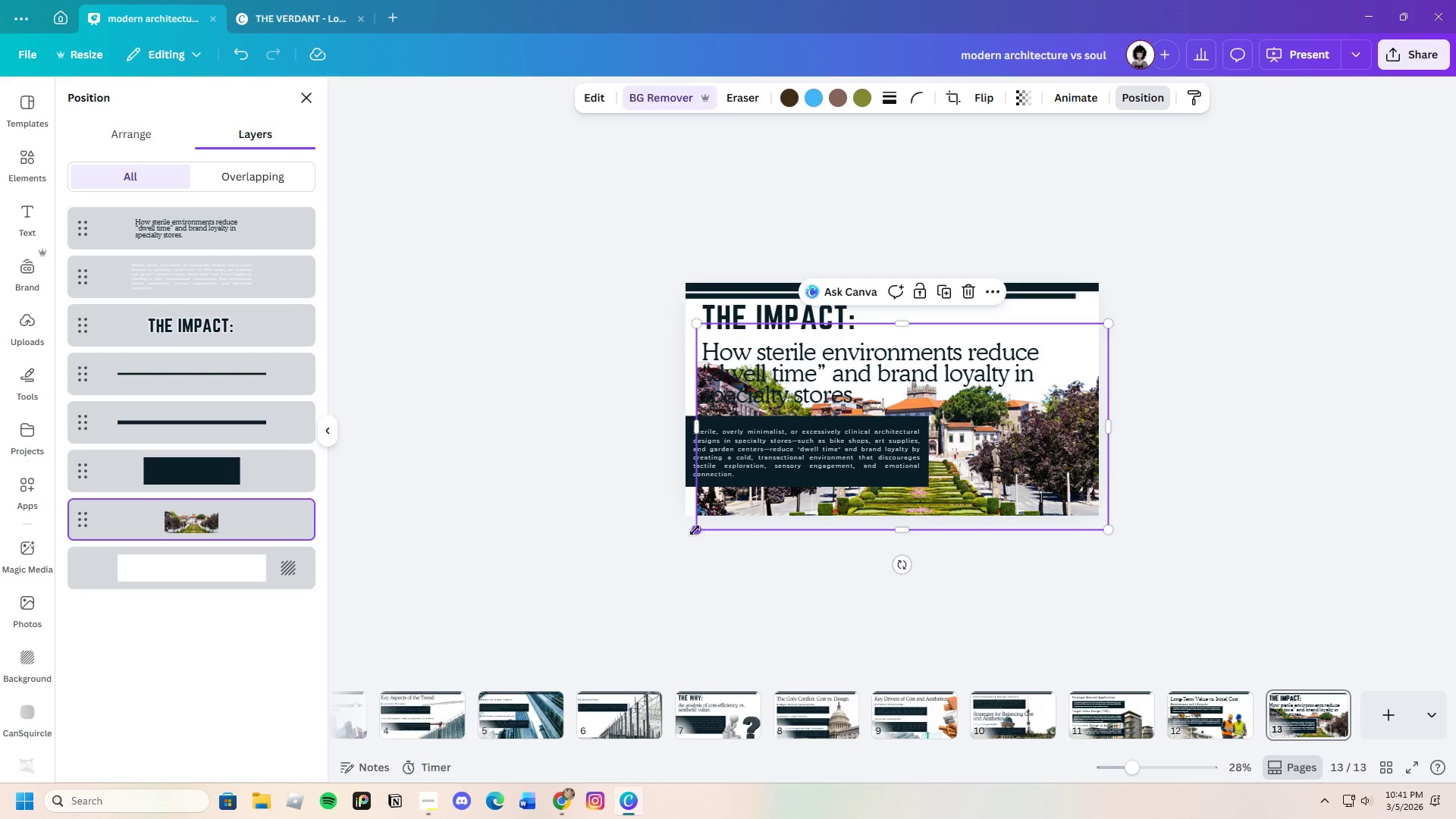 
left_click_drag(start_coordinate=[693, 530], to_coordinate=[664, 536])
 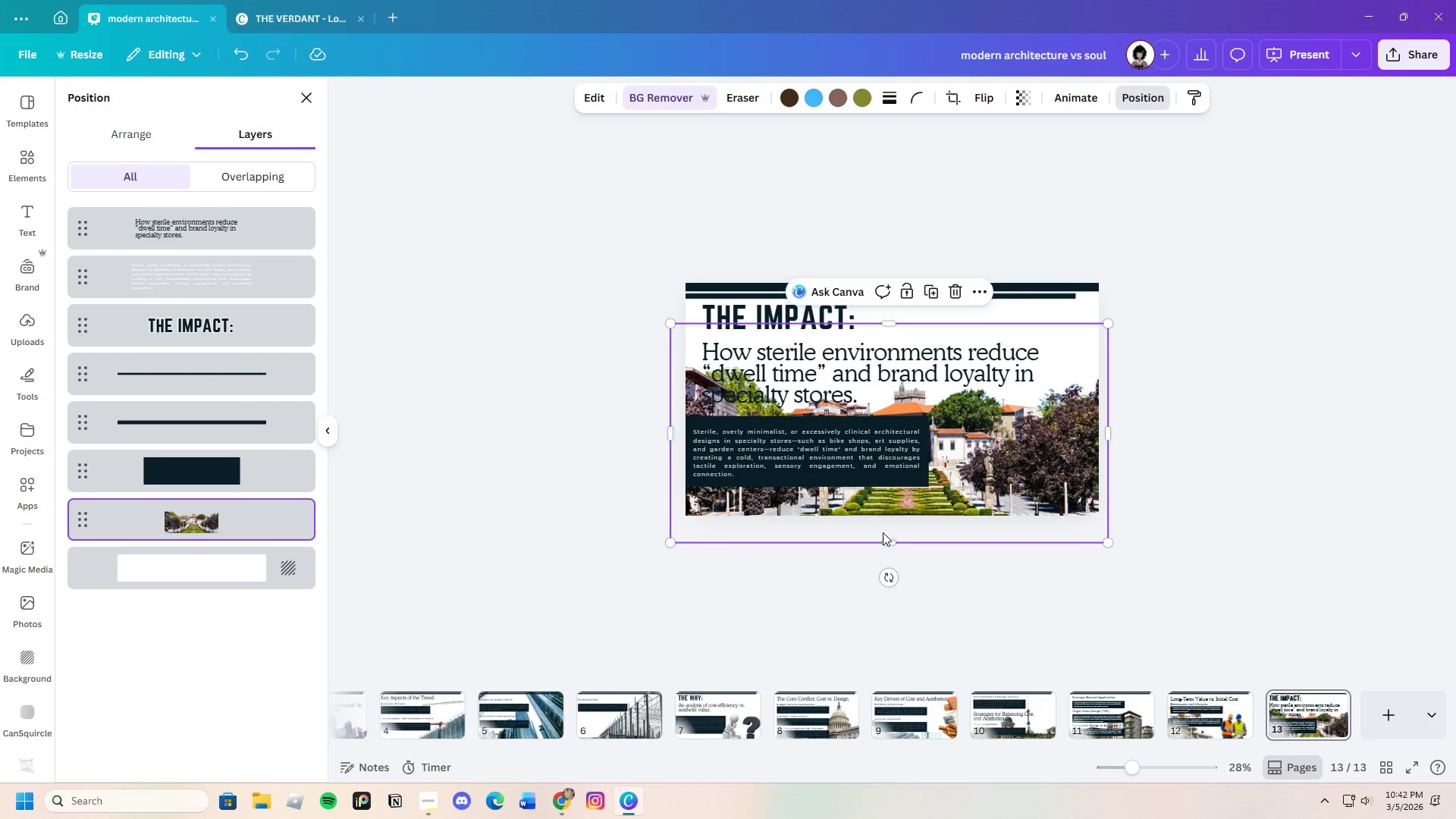 
left_click_drag(start_coordinate=[882, 543], to_coordinate=[884, 529])
 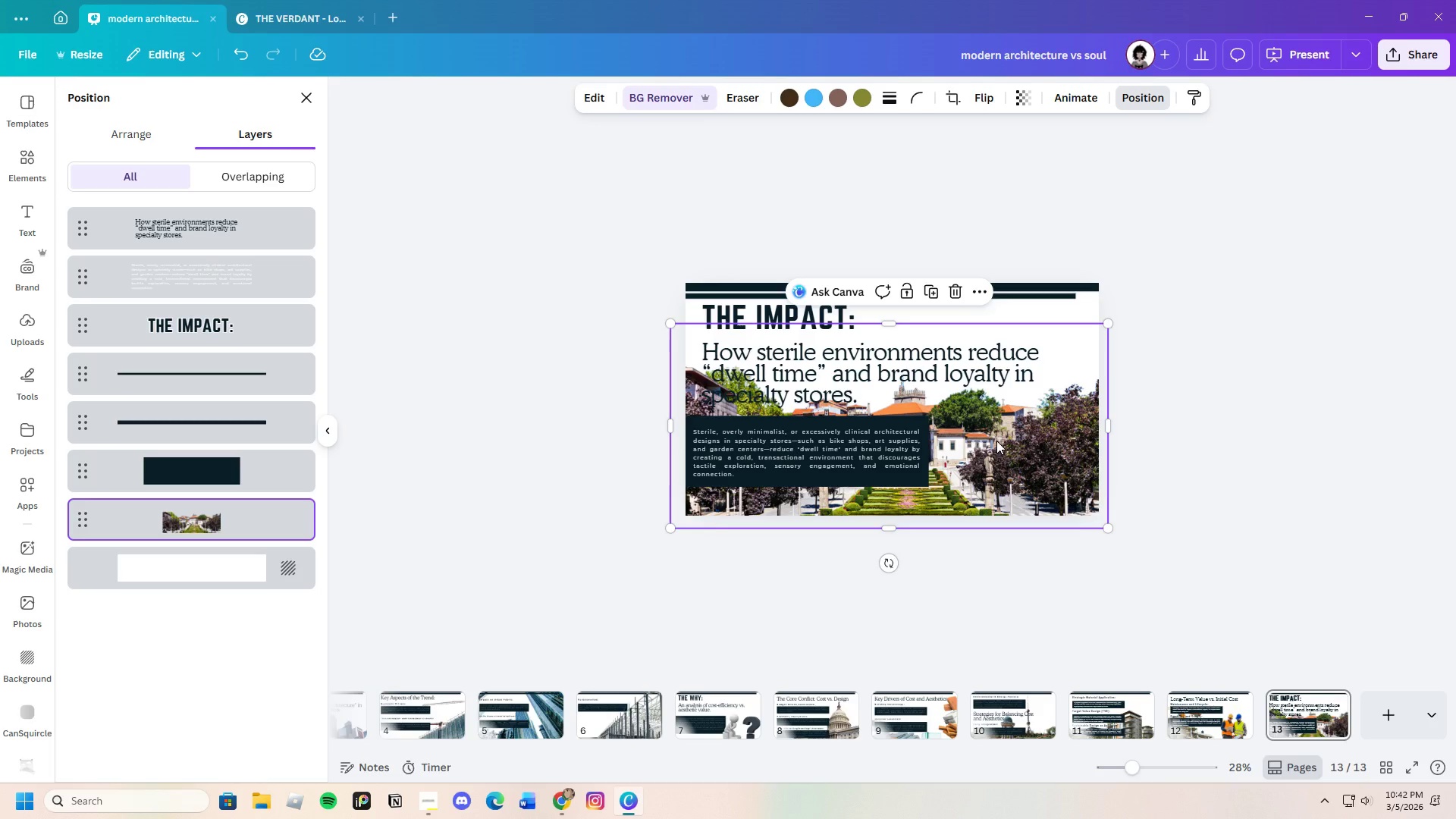 
left_click_drag(start_coordinate=[997, 440], to_coordinate=[989, 431])
 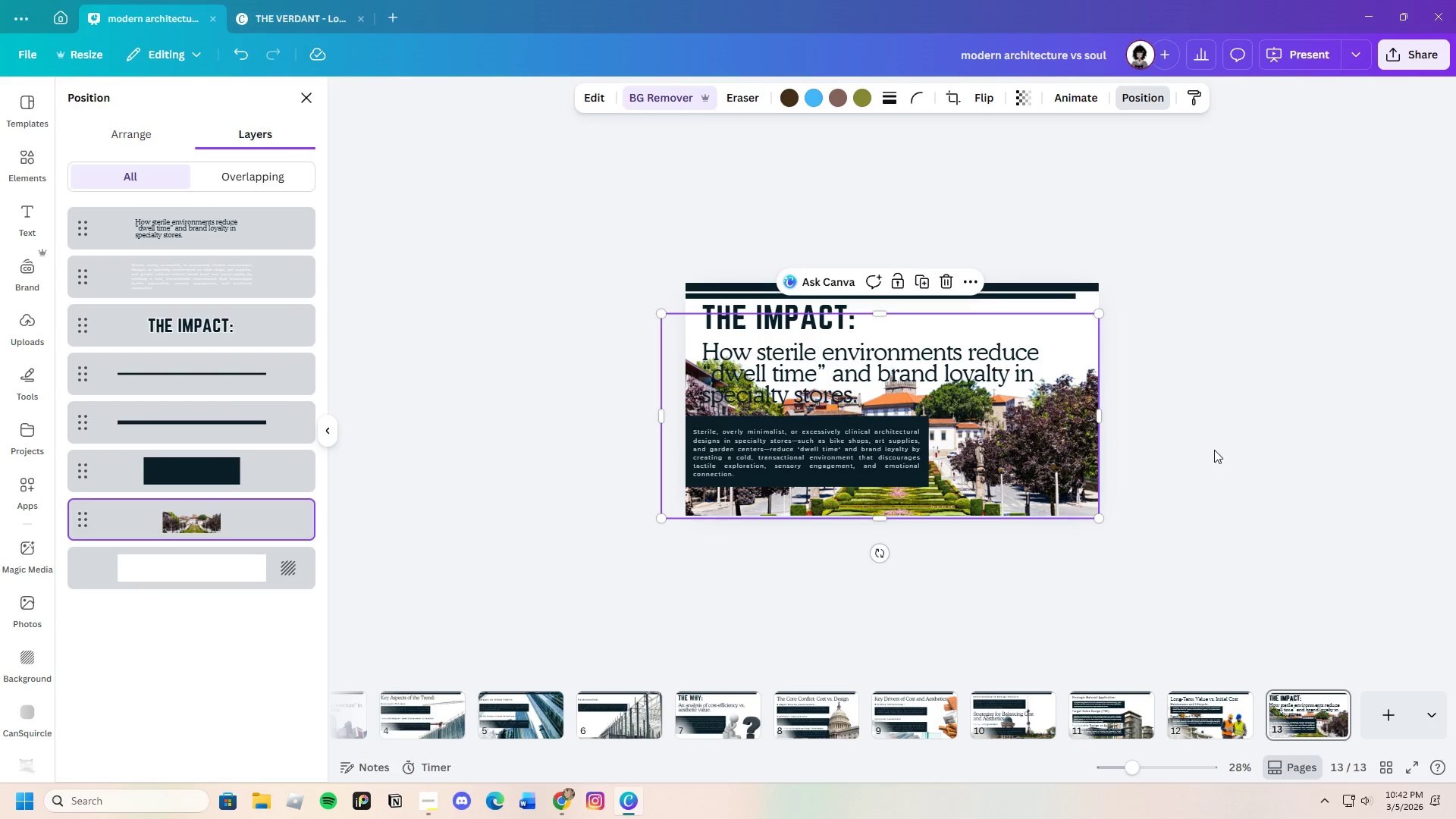 
left_click([1214, 450])
 